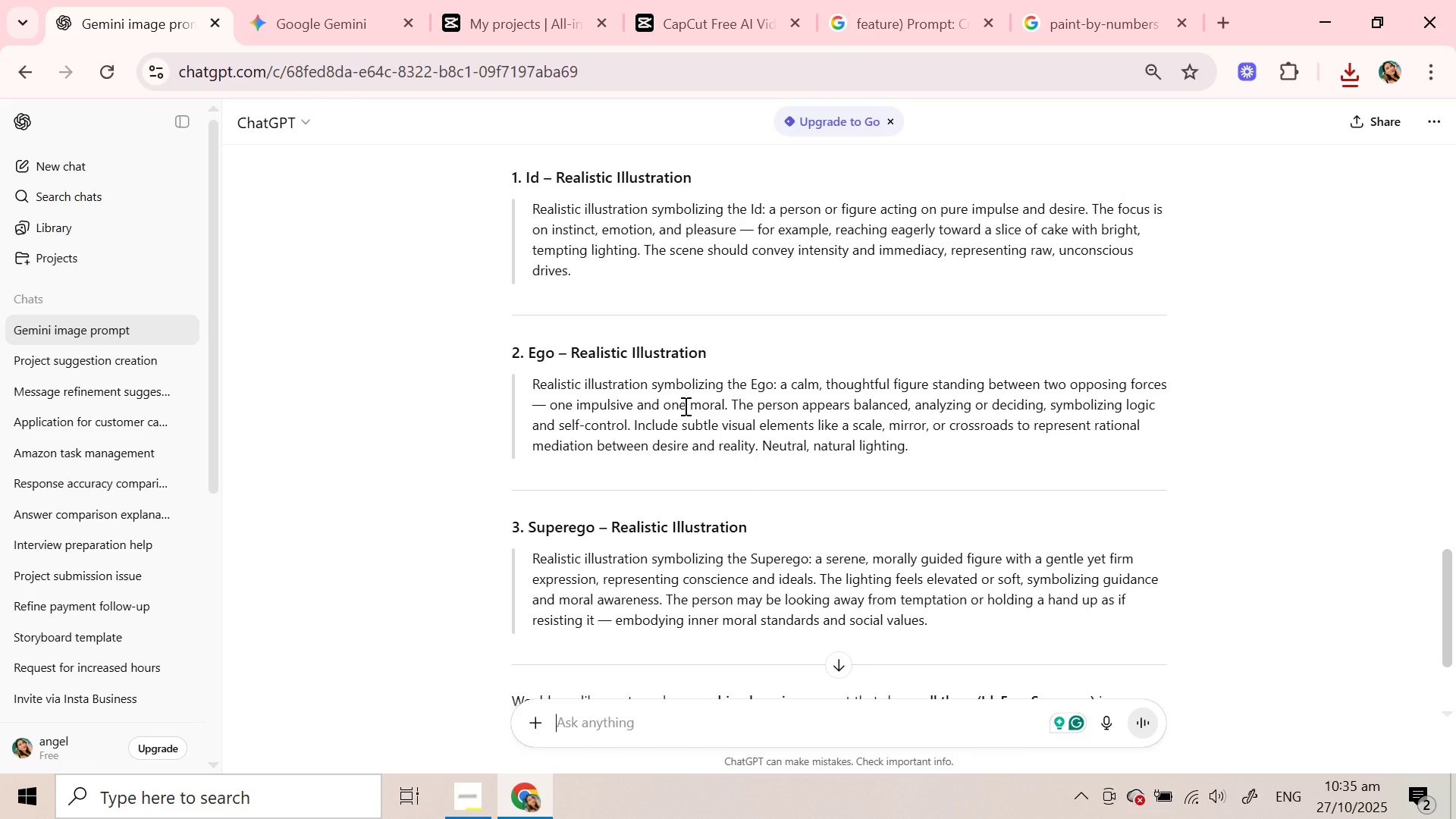 
type(no figure or pr)
key(Backspace)
type([PageUp]erson just a graph oe)
key(Backspace)
type(r)
 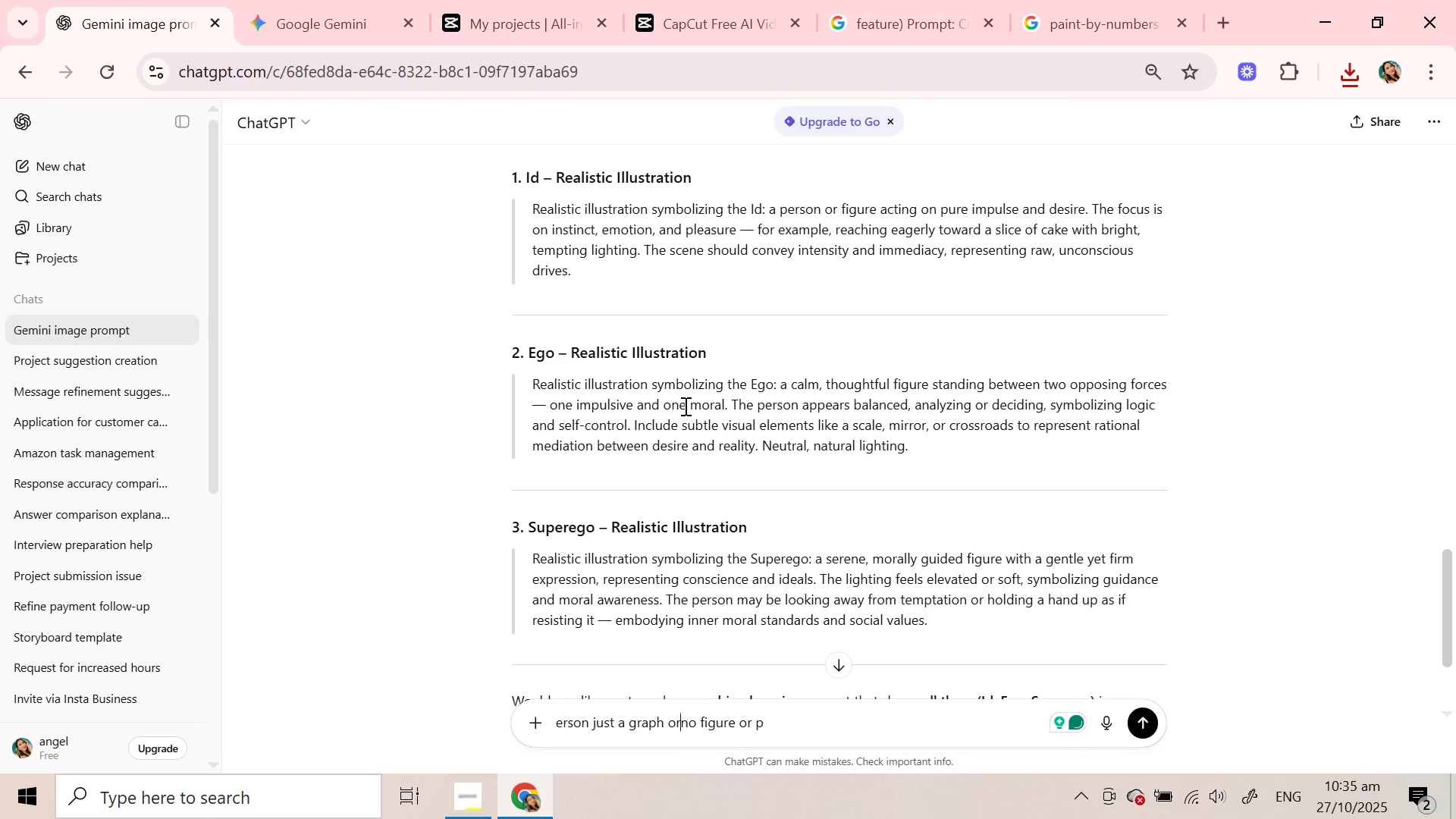 
key(Enter)
 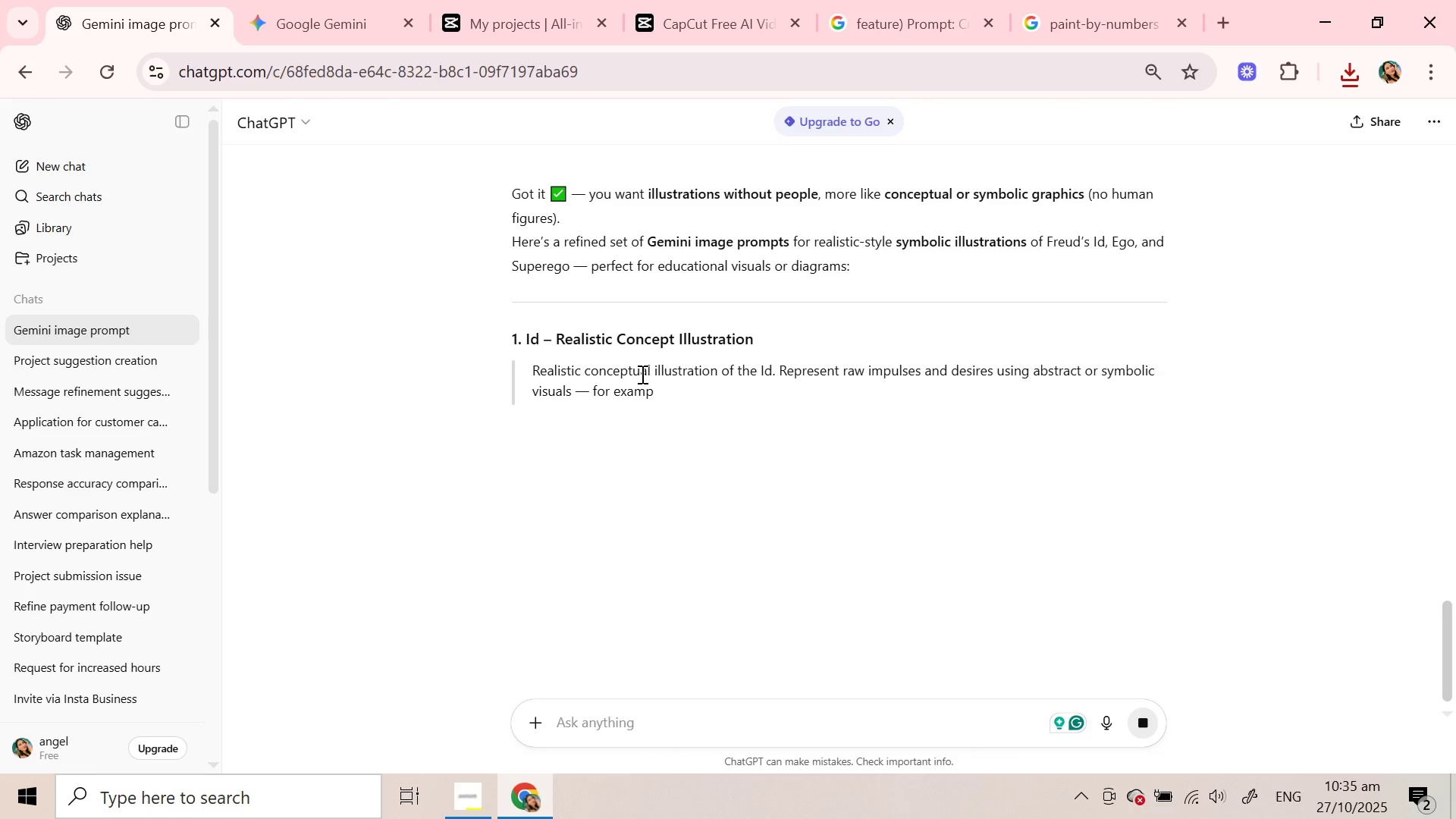 
left_click_drag(start_coordinate=[533, 375], to_coordinate=[719, 450])
 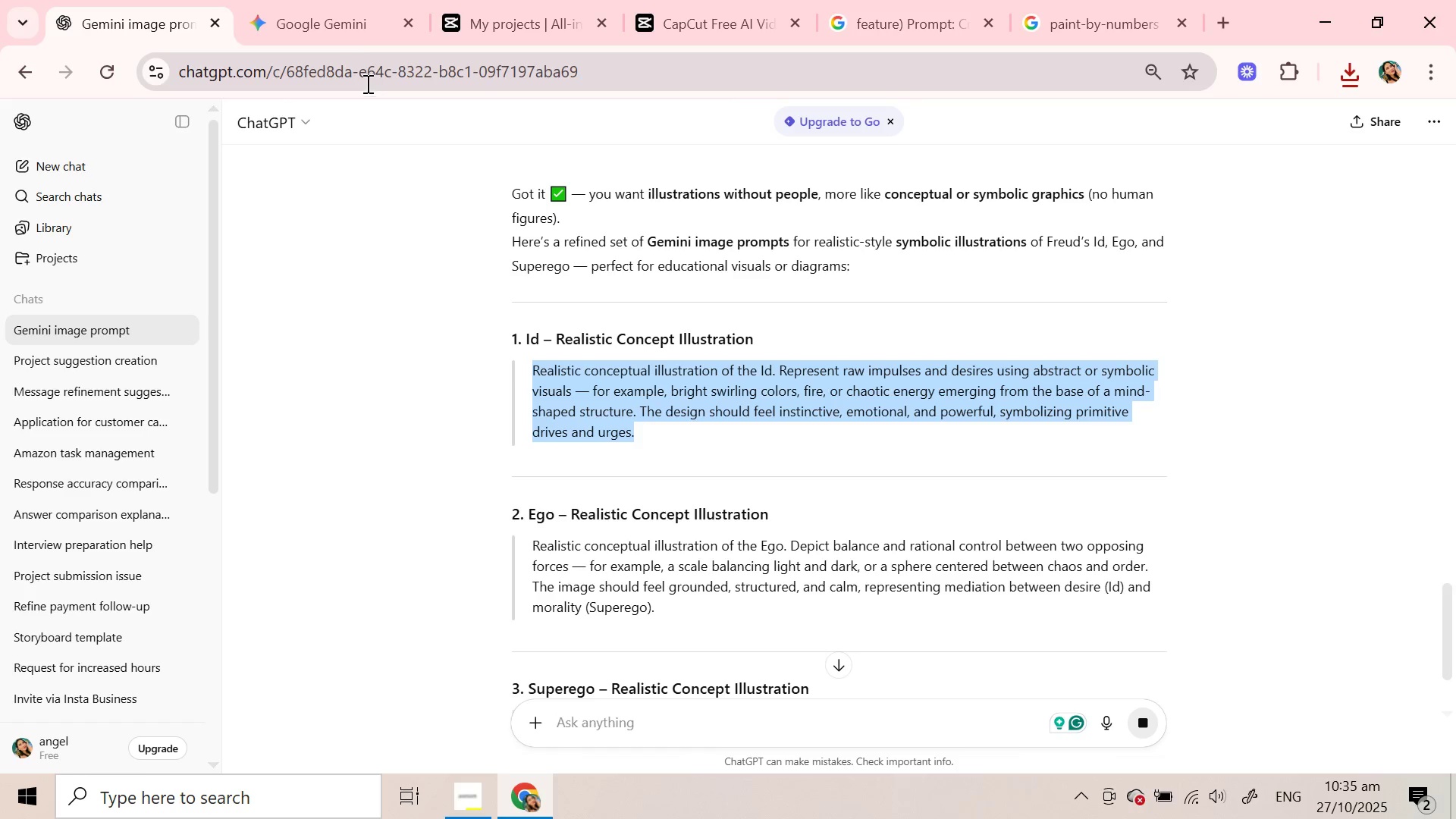 
key(Control+C)
 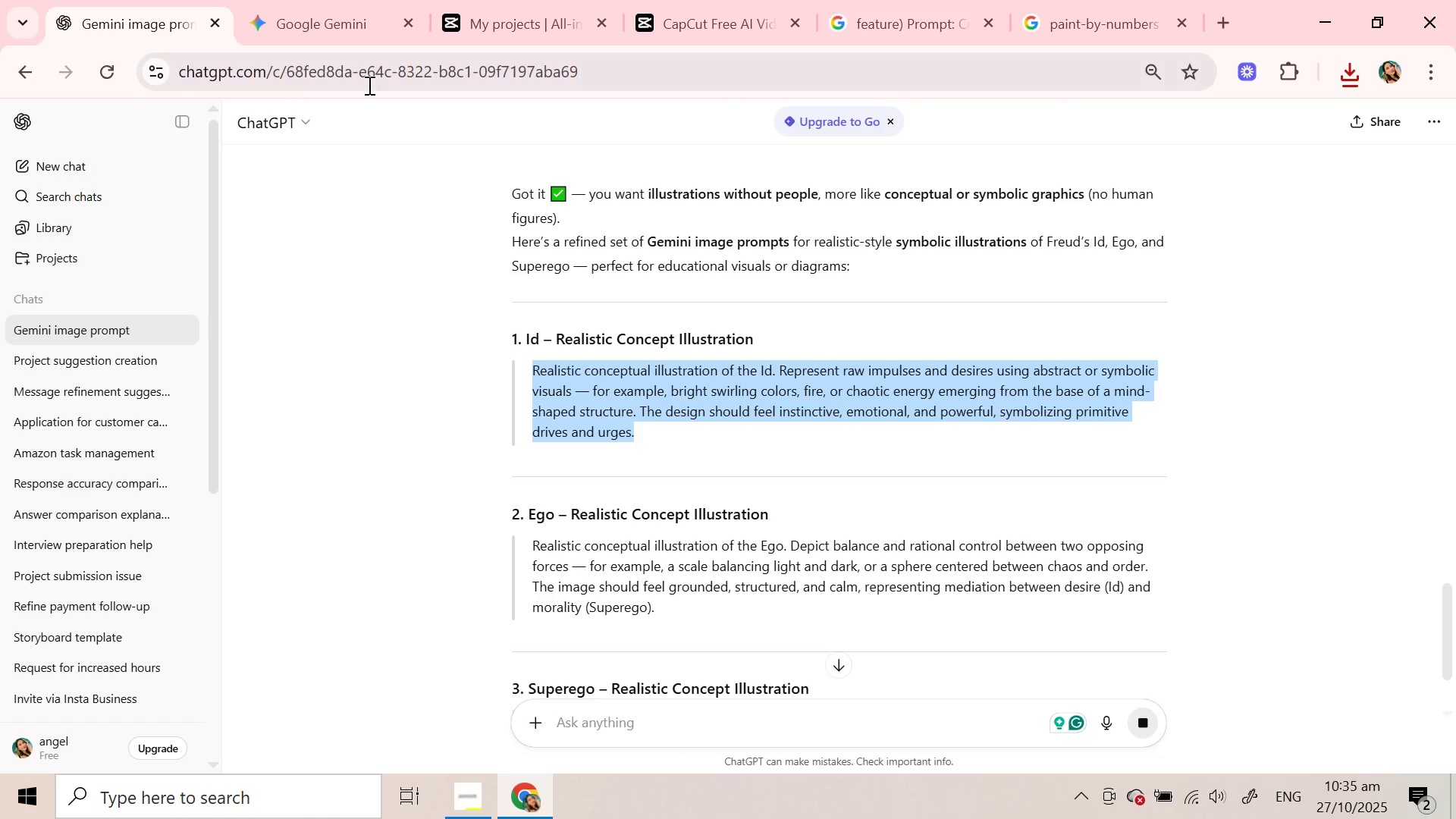 
key(Control+C)
 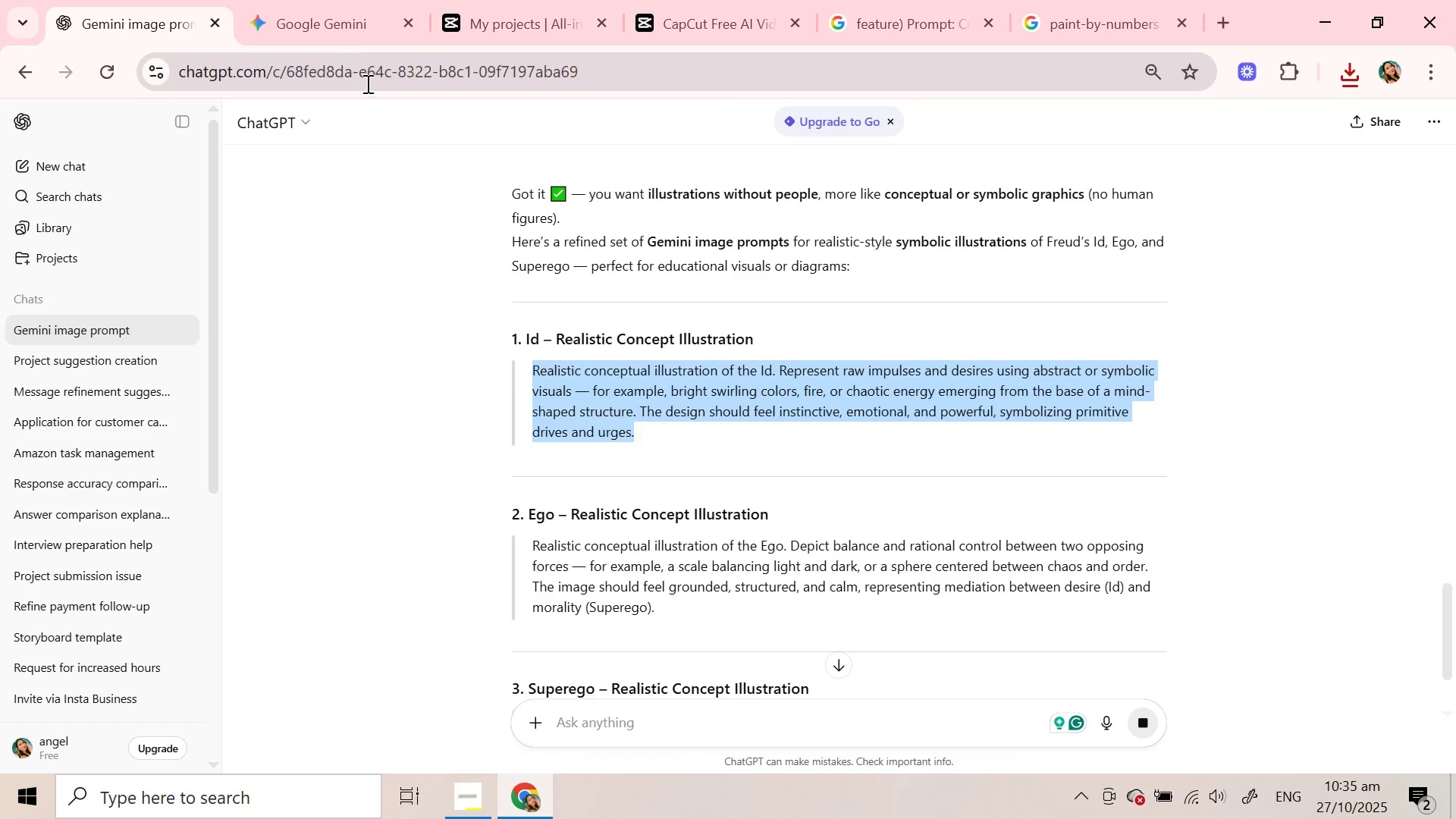 
key(Control+C)
 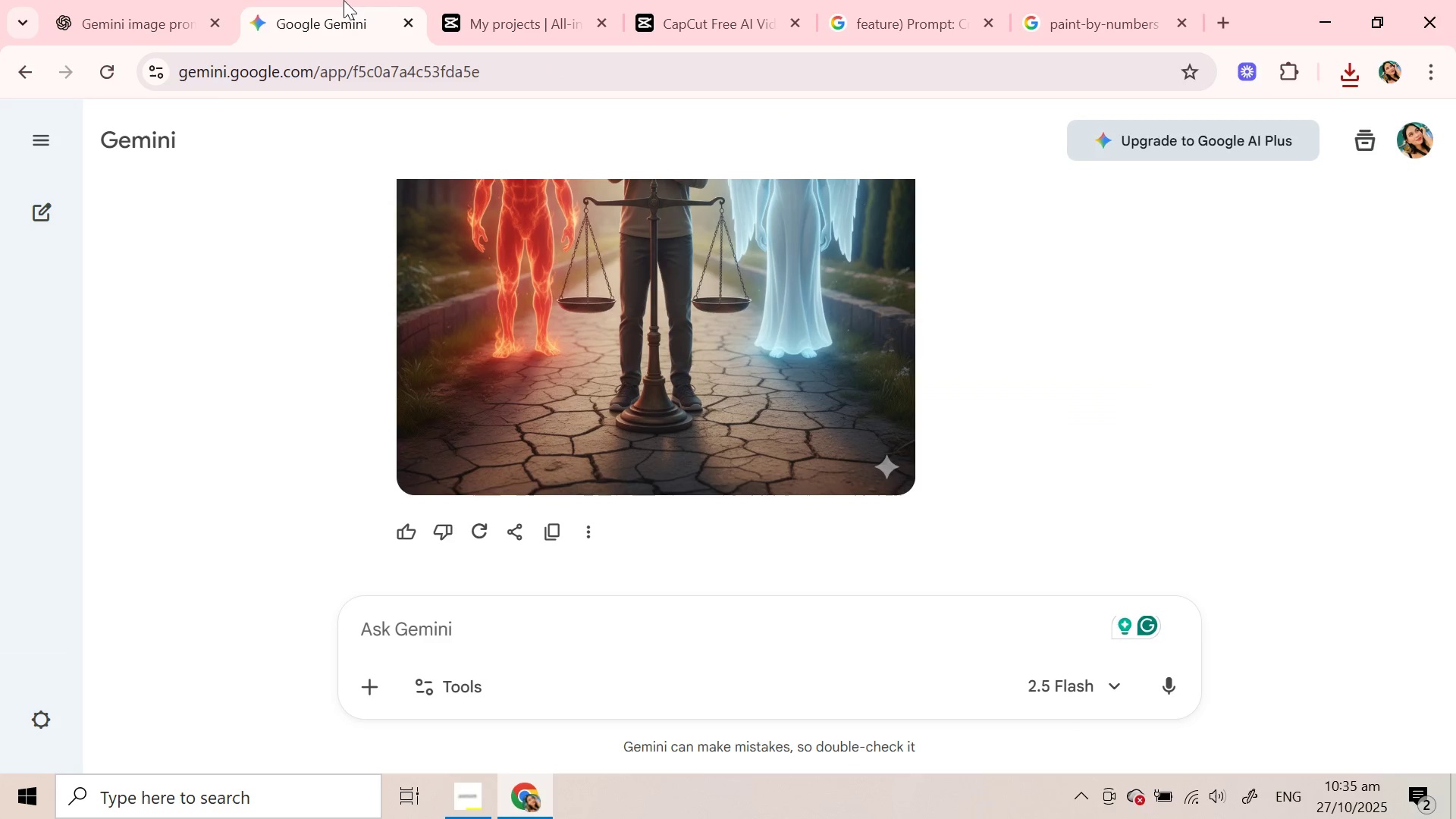 
left_click([344, 0])
 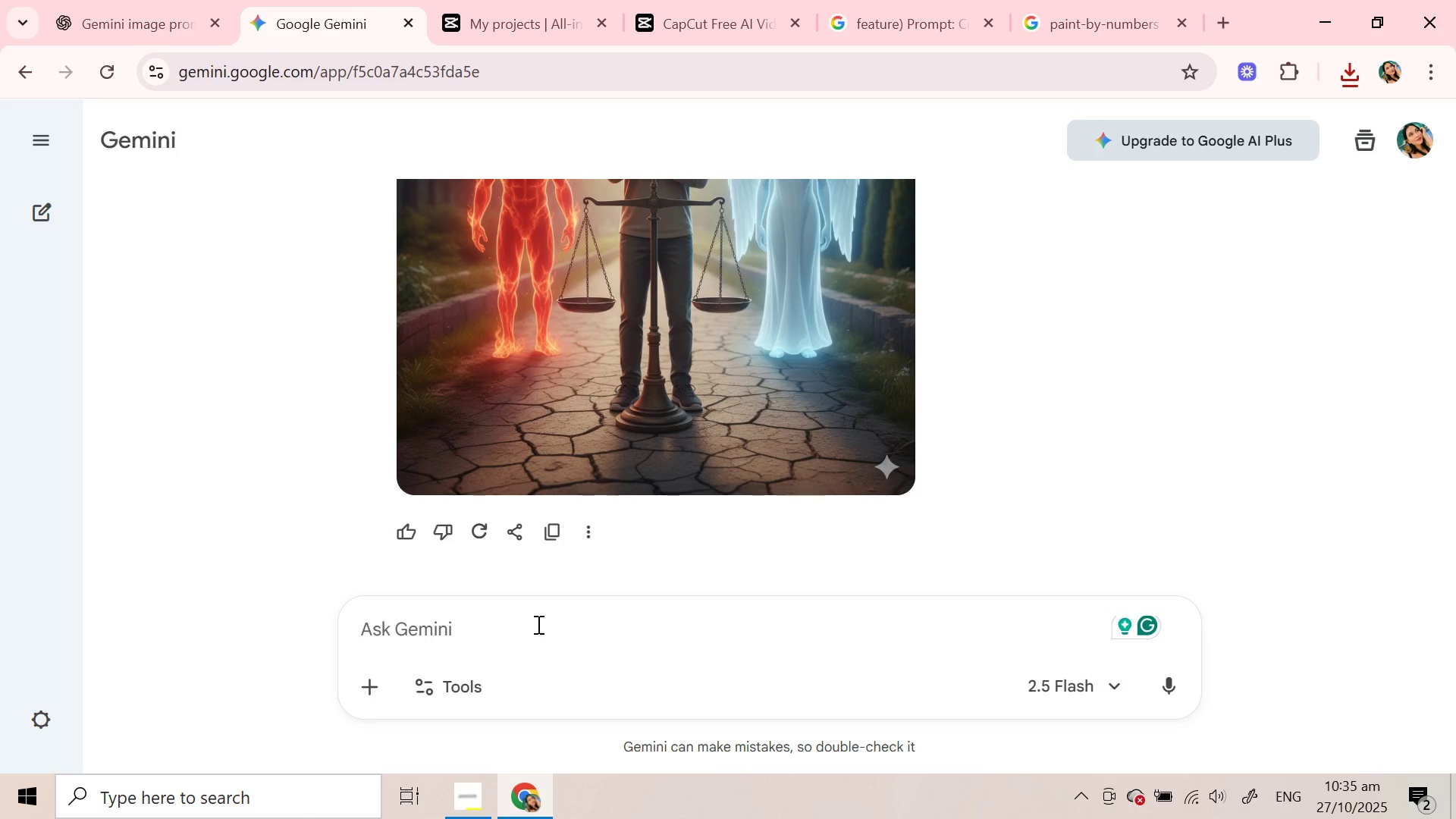 
key(Control+ControlLeft)
 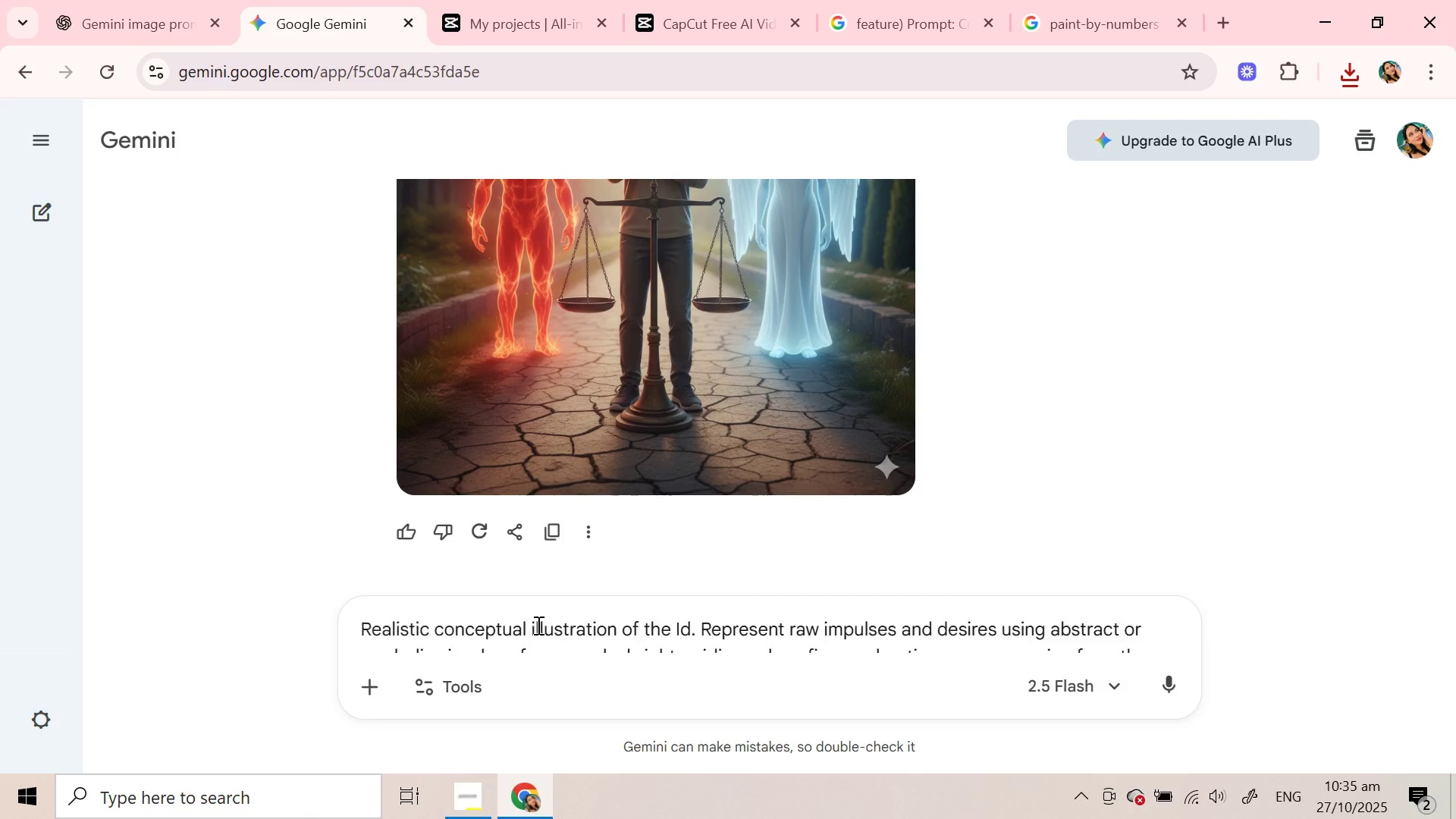 
left_click([537, 625])
 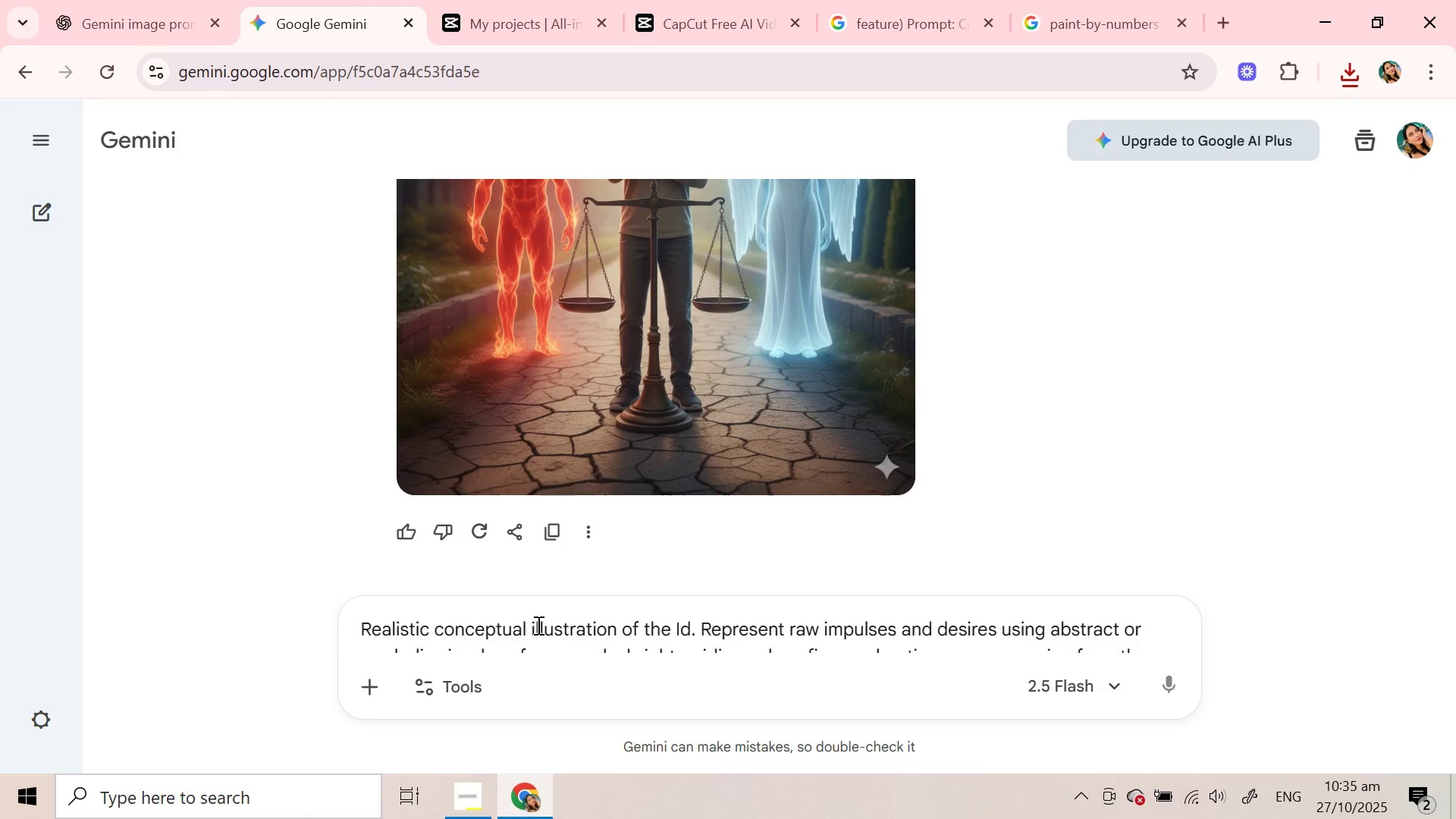 
key(Control+V)
 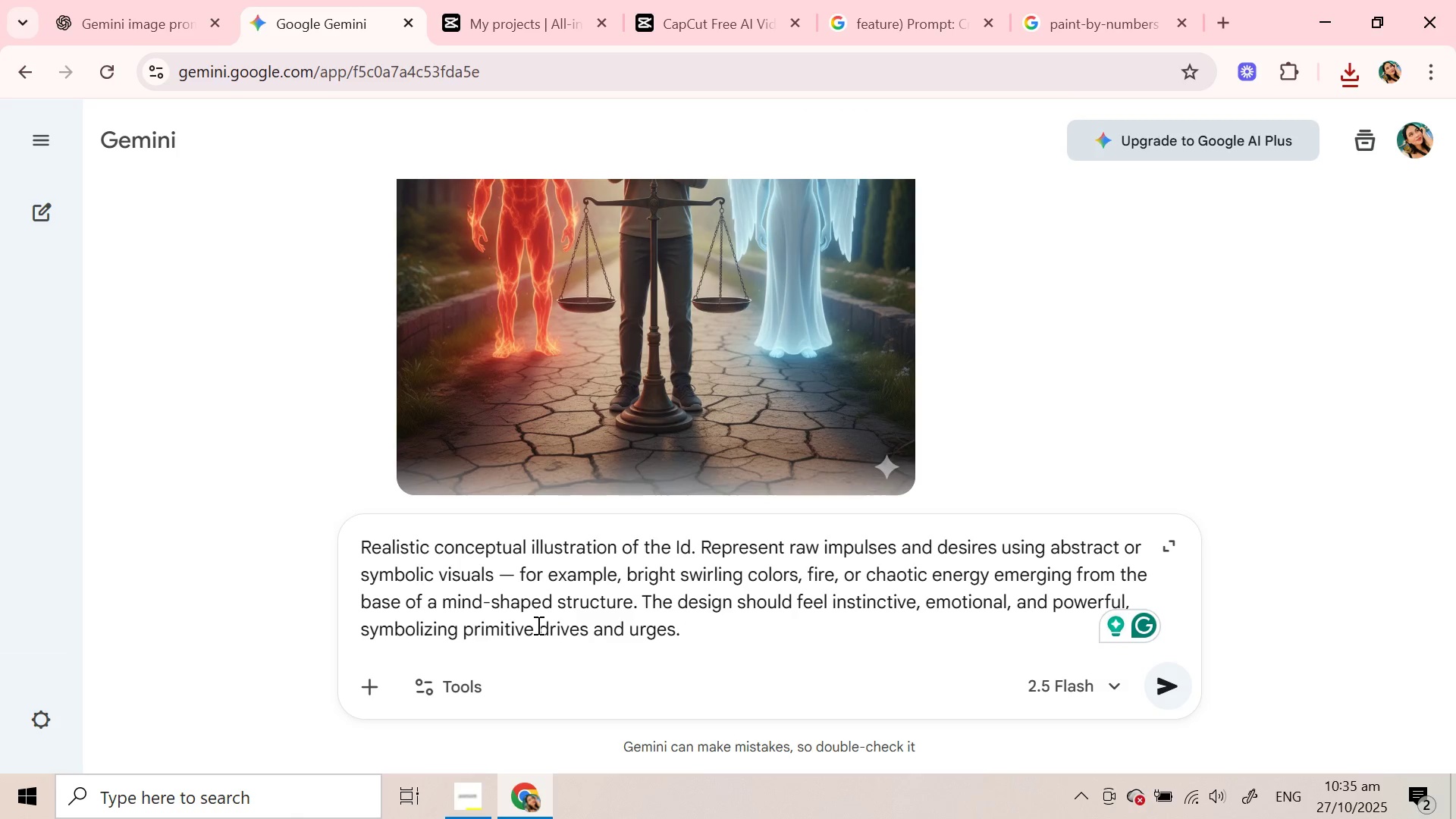 
key(Enter)
 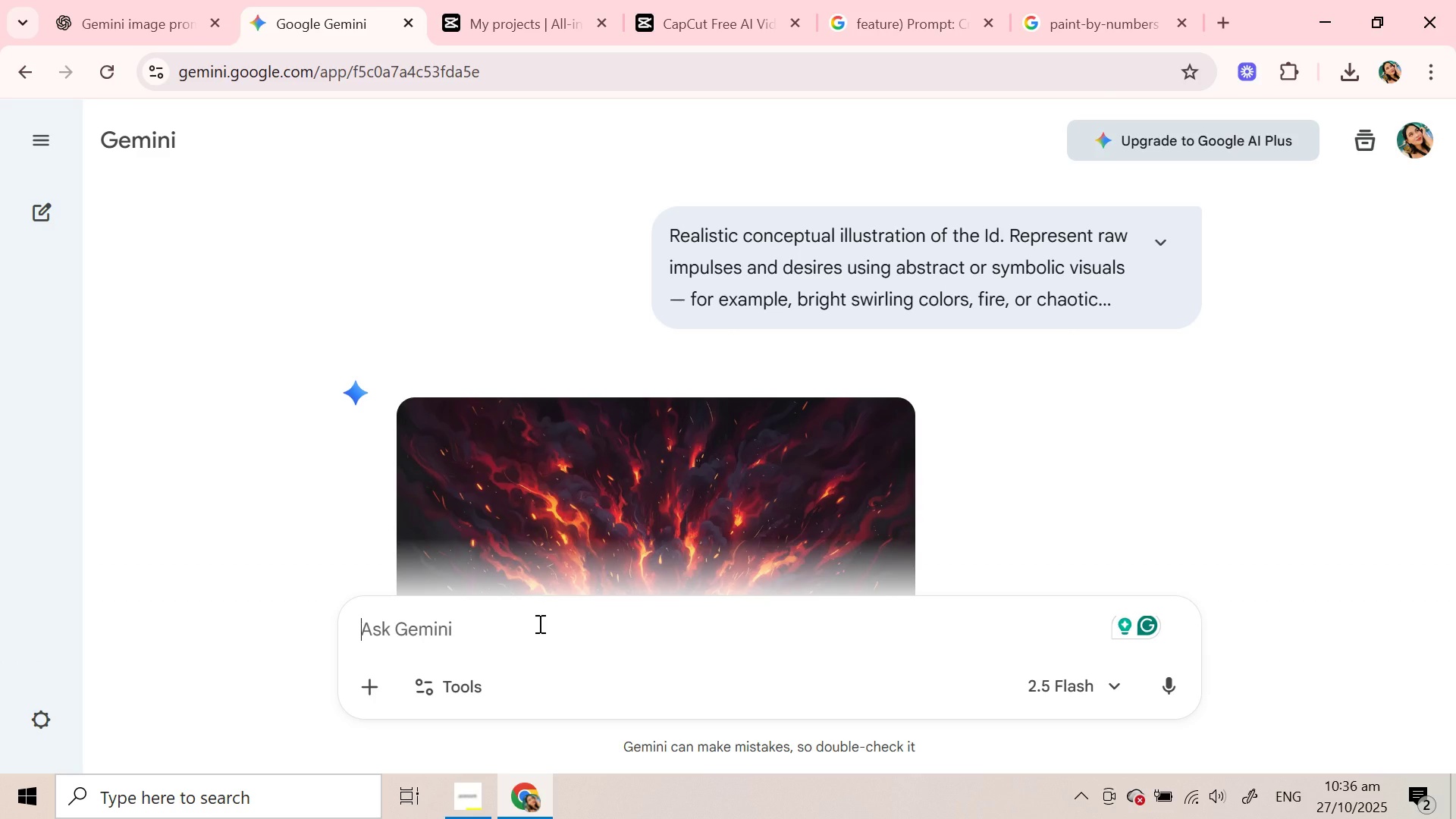 
wait(46.53)
 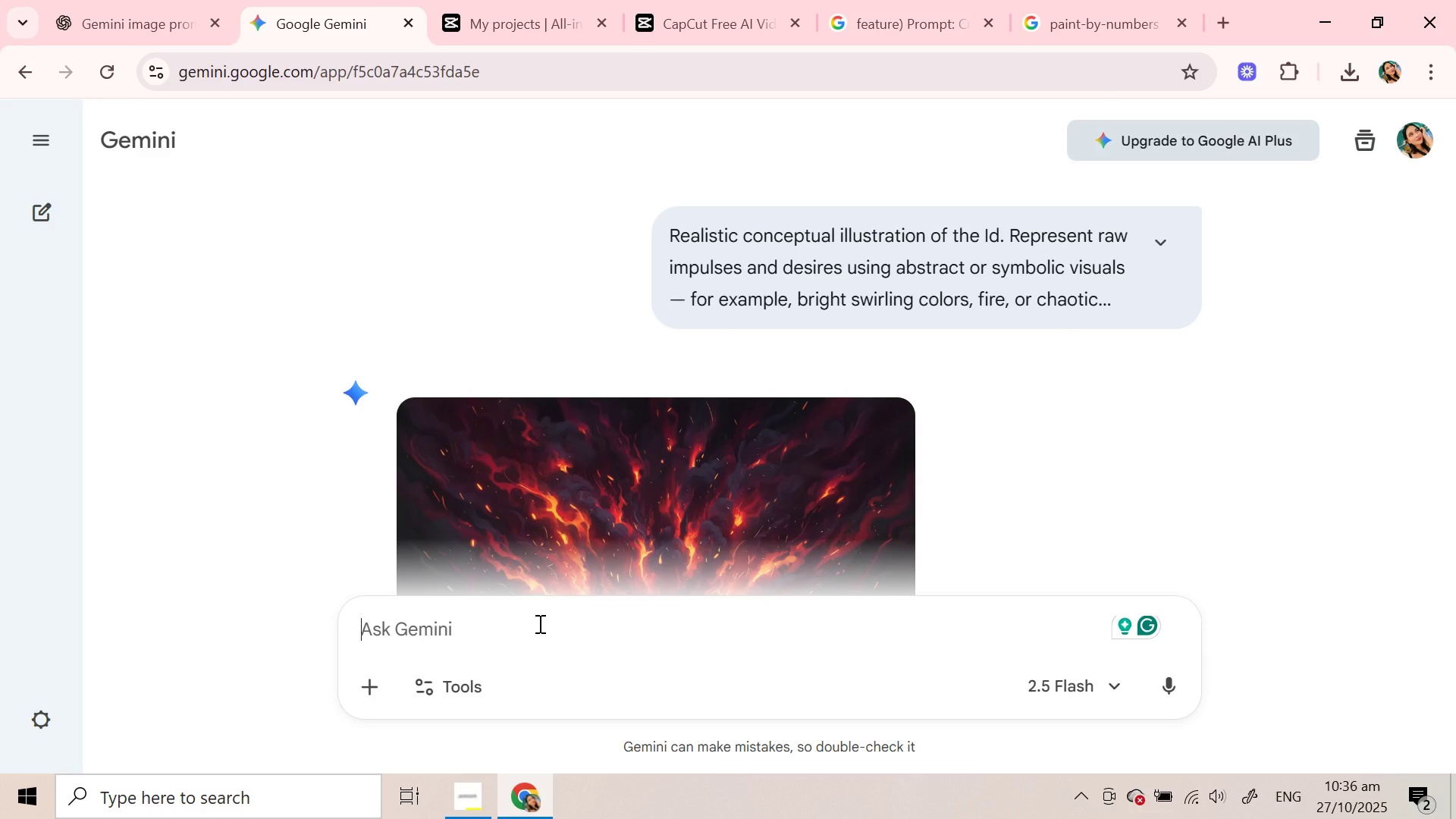 
scroll: coordinate [680, 364], scroll_direction: down, amount: 7.0
 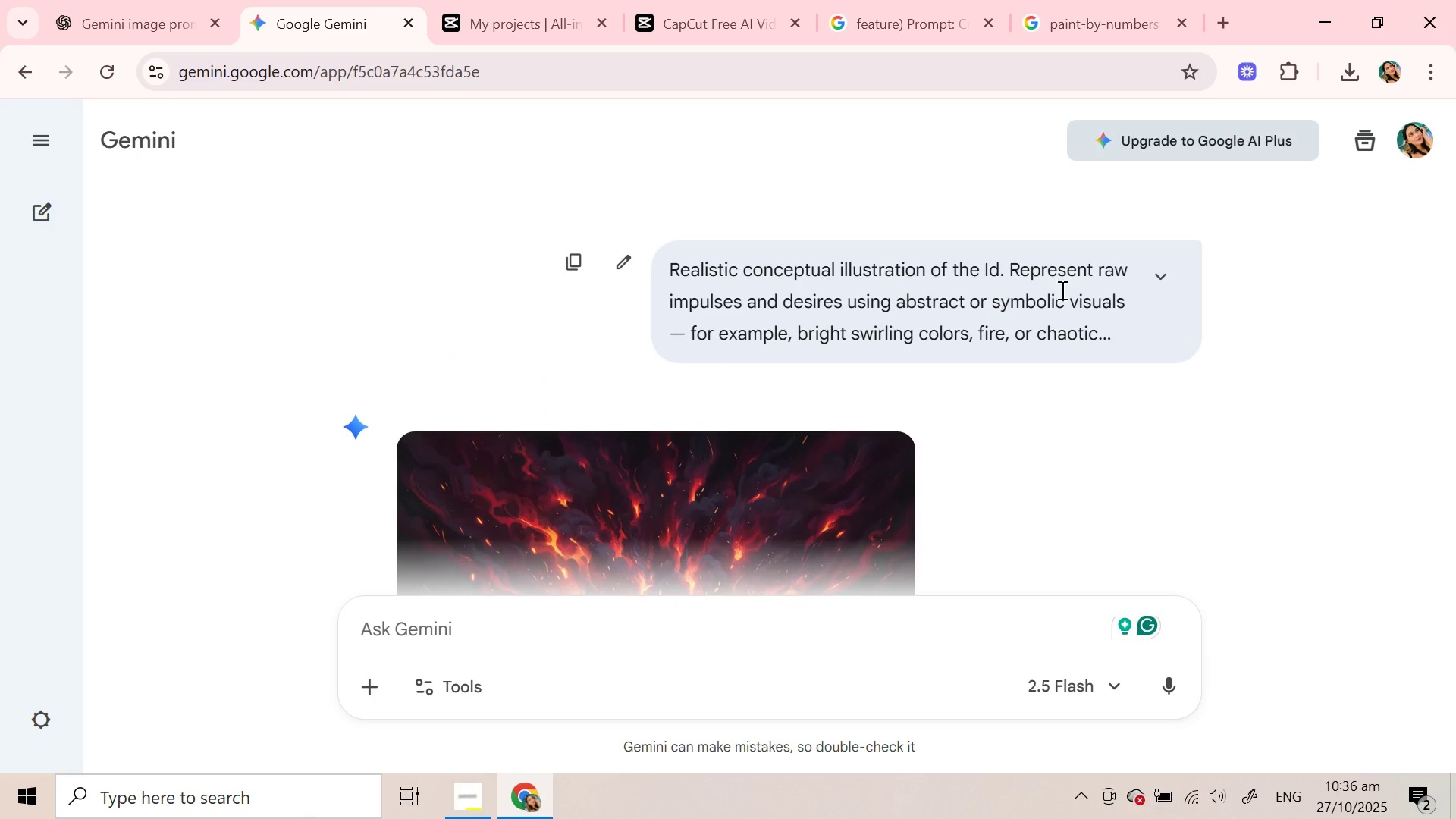 
mouse_move([1125, 278])
 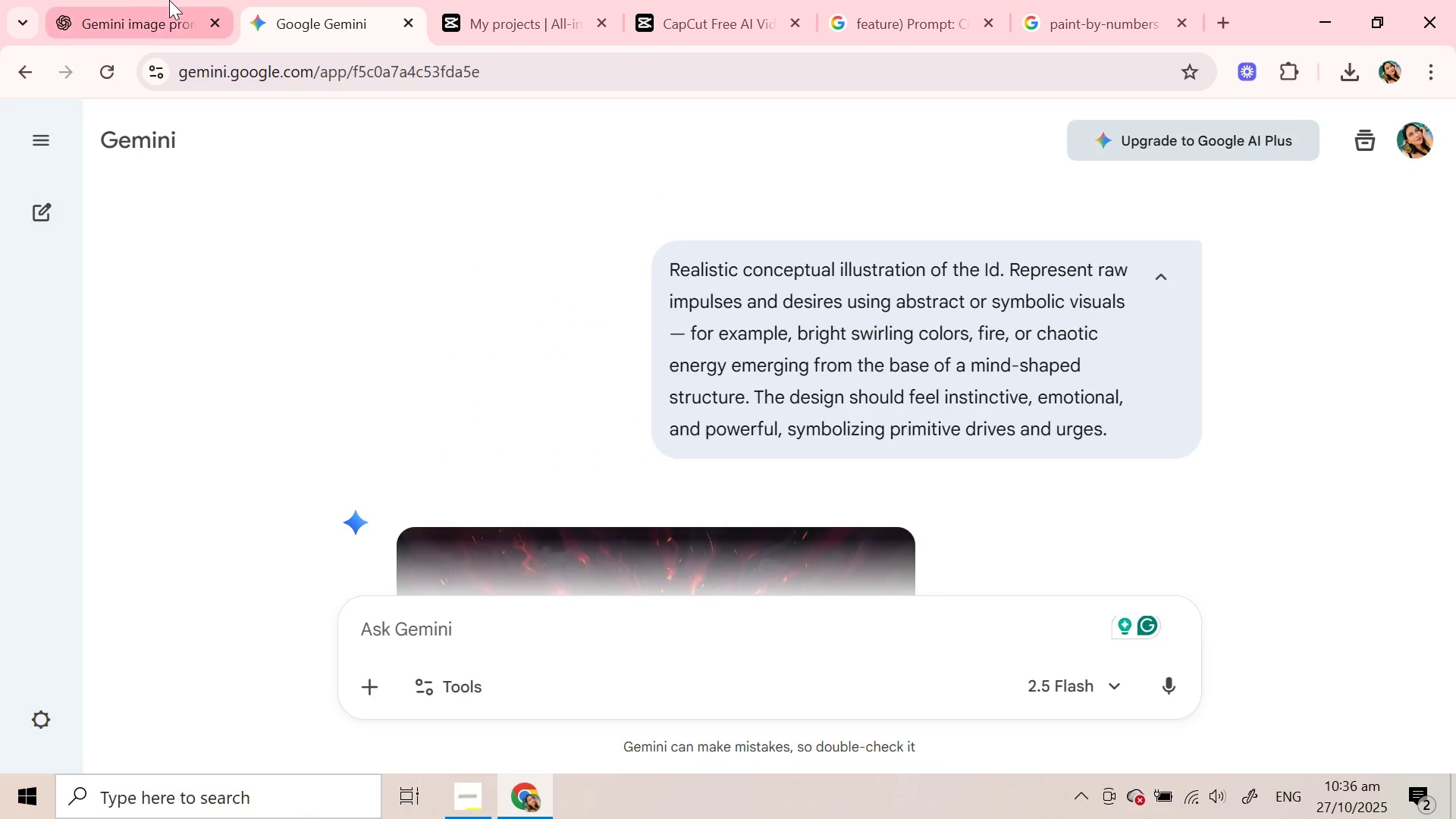 
left_click([169, 0])
 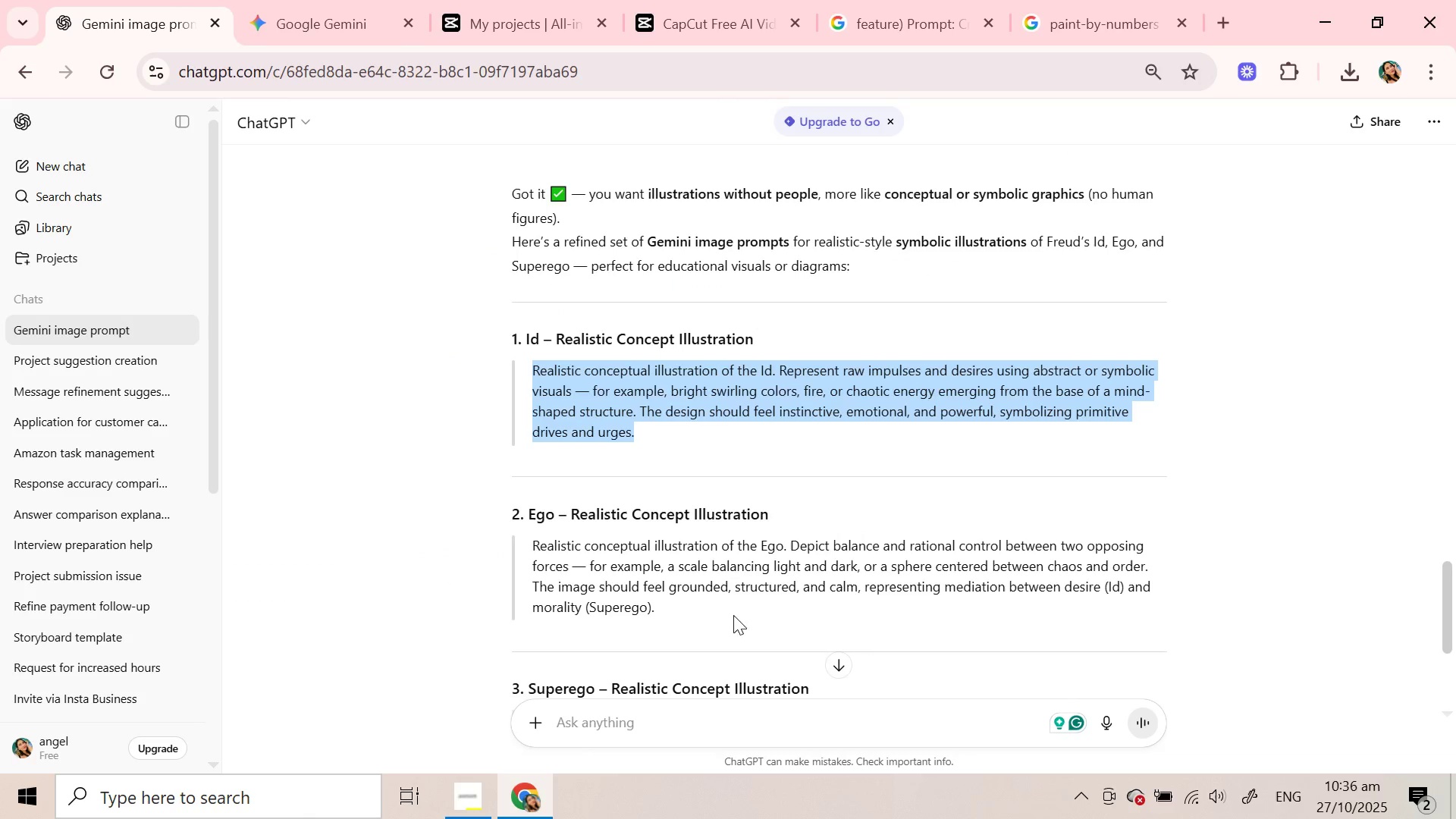 
scroll: coordinate [735, 611], scroll_direction: down, amount: 4.0
 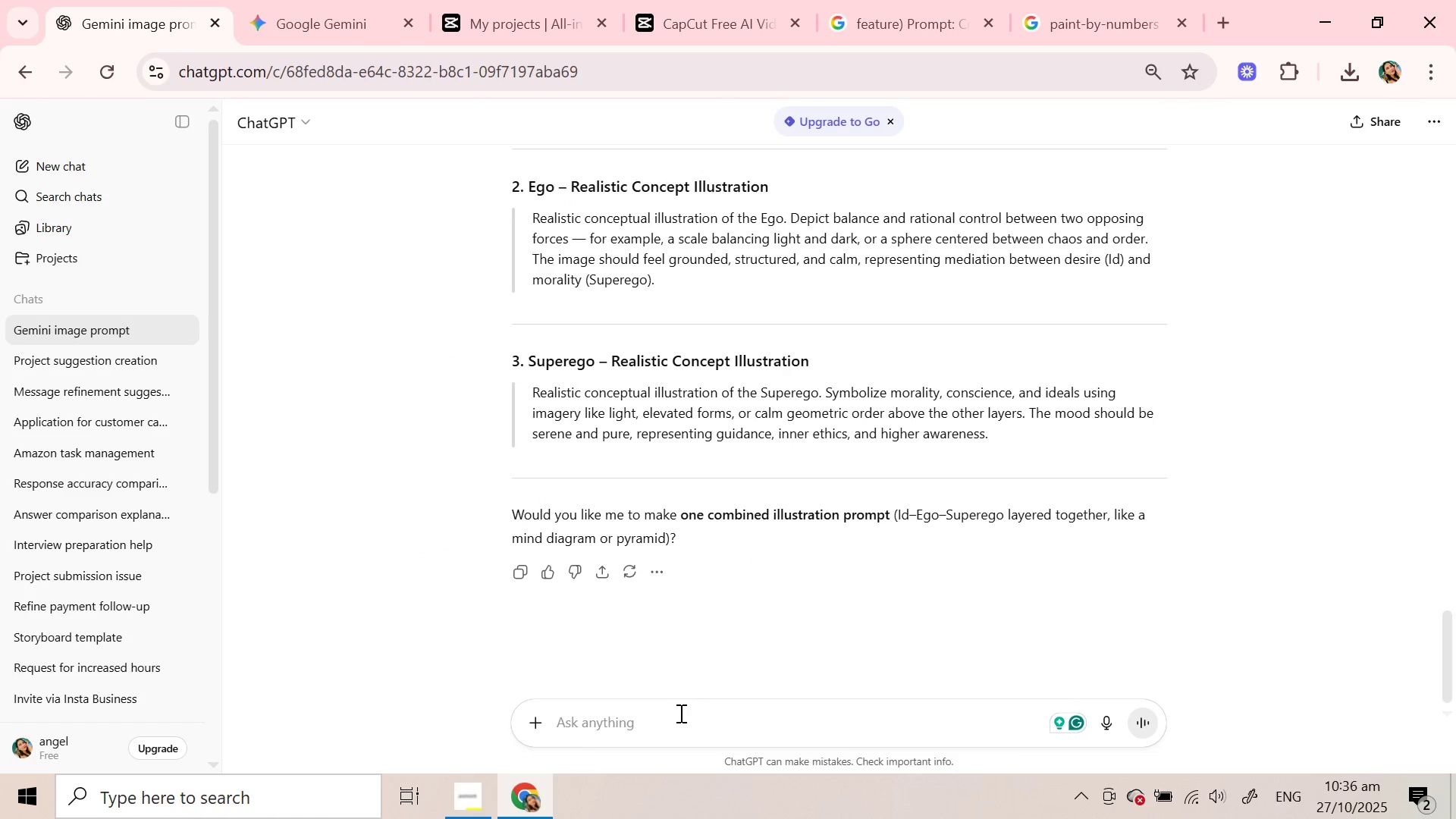 
left_click([676, 724])
 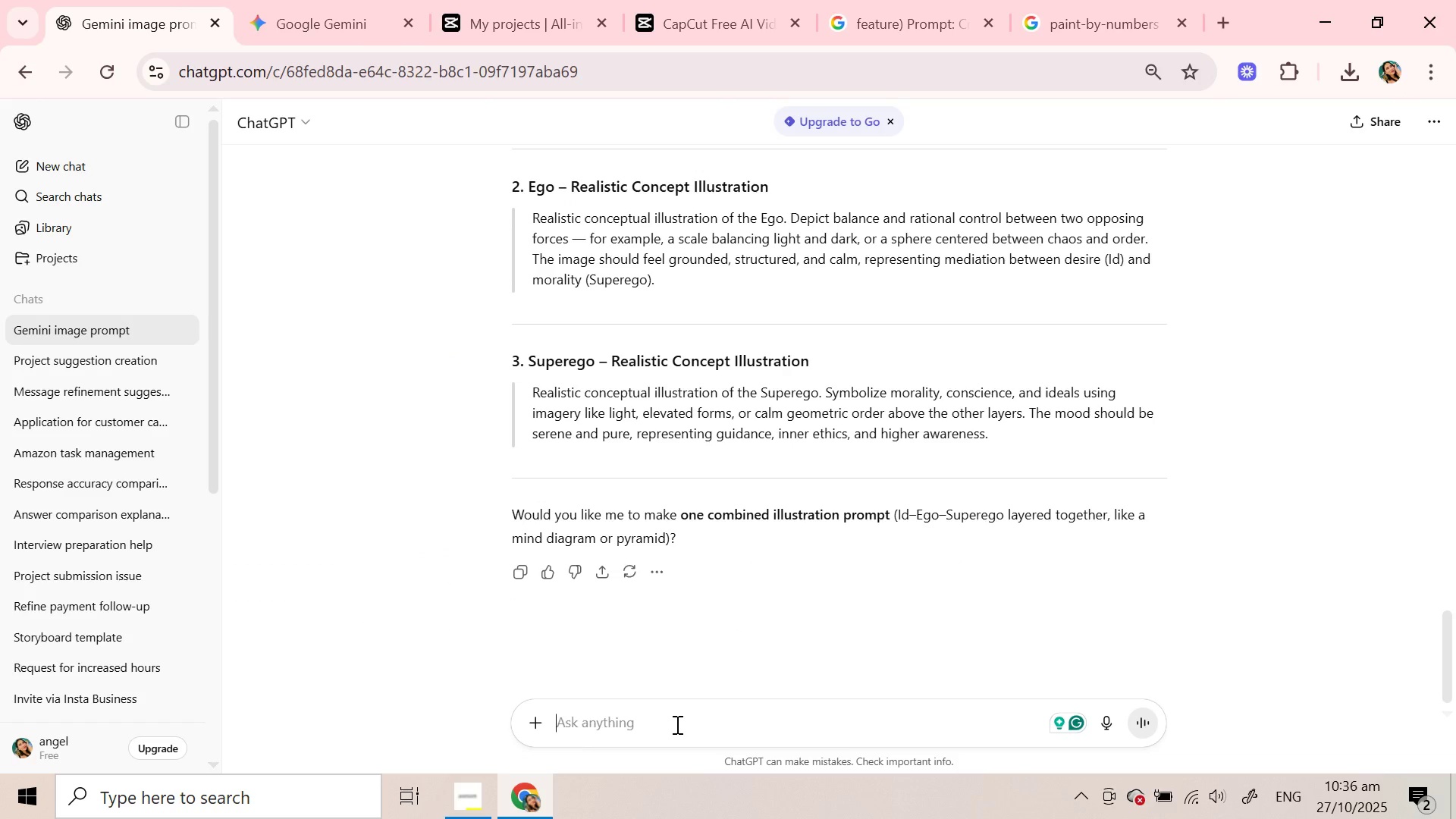 
type(yes no propmts just create it)
 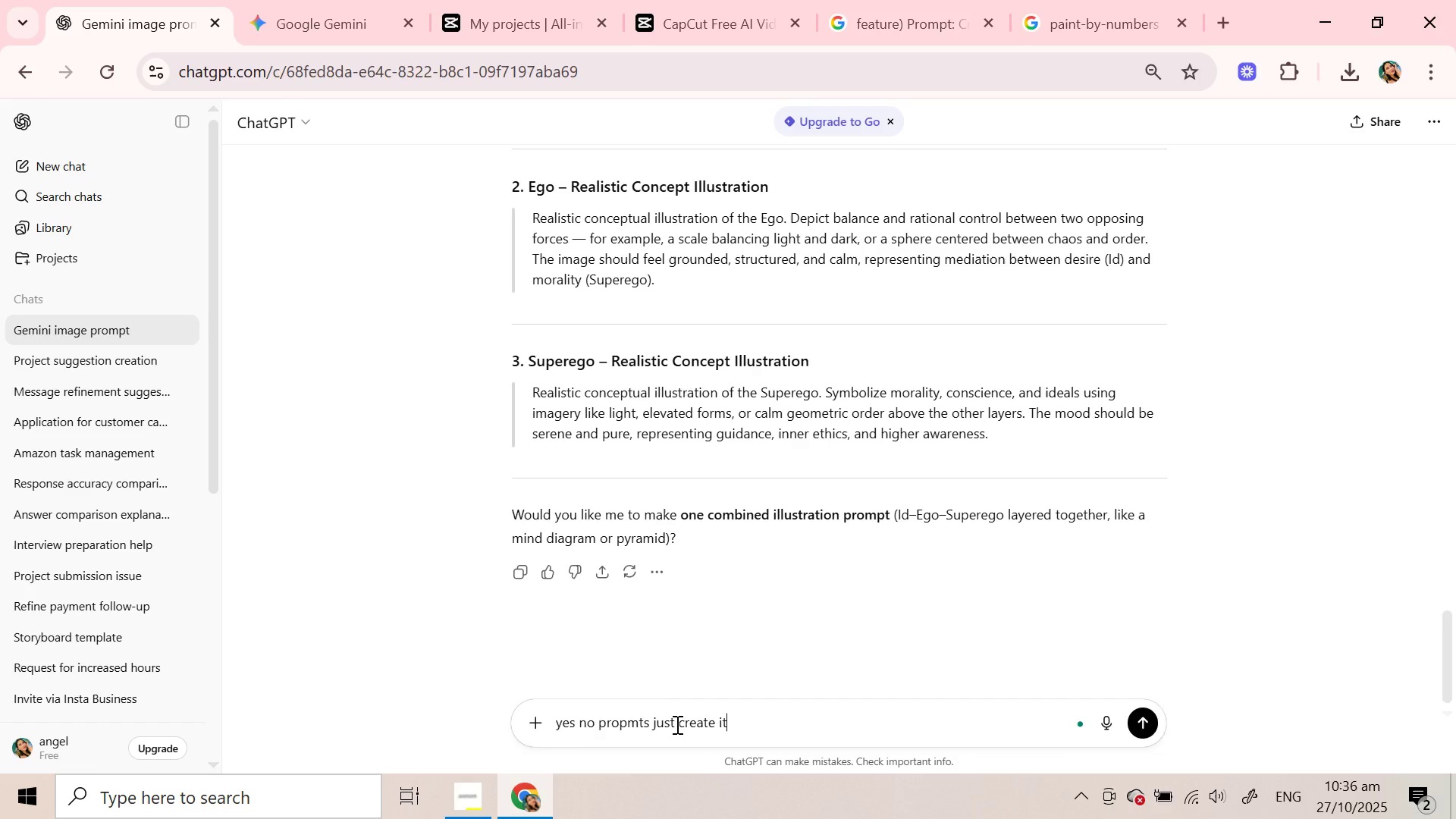 
key(Enter)
 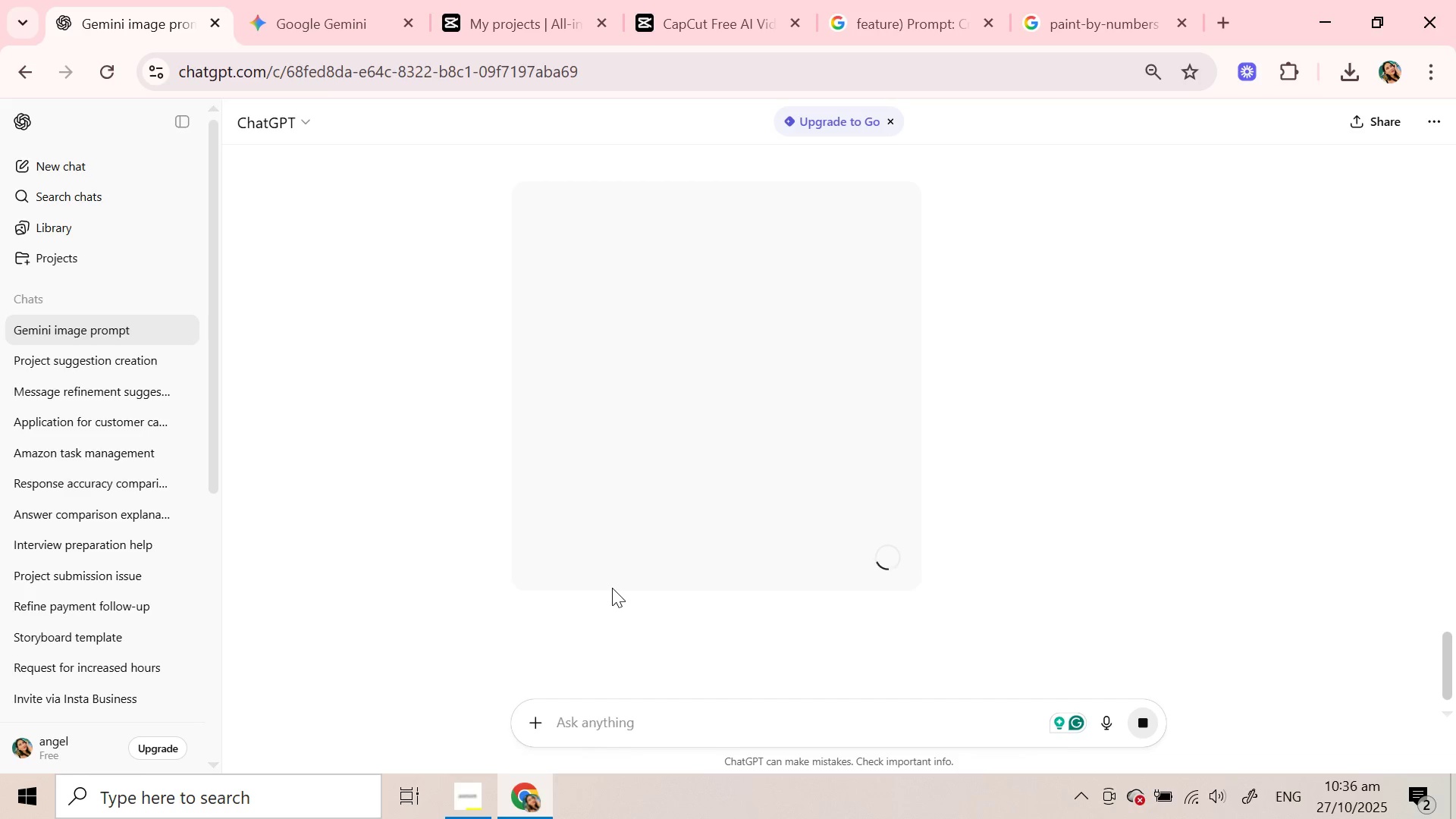 
wait(25.18)
 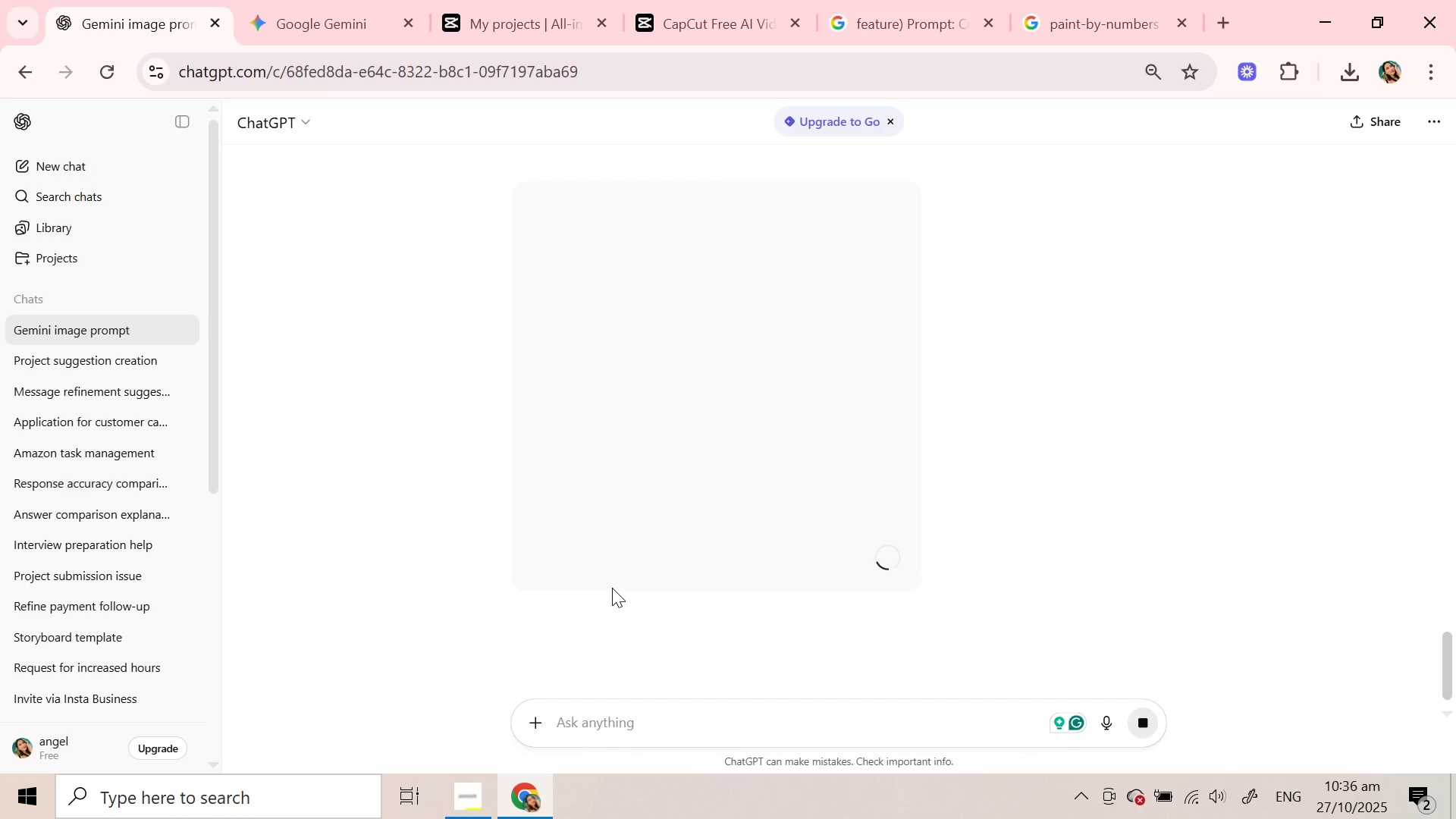 
scroll: coordinate [693, 550], scroll_direction: up, amount: 1.0
 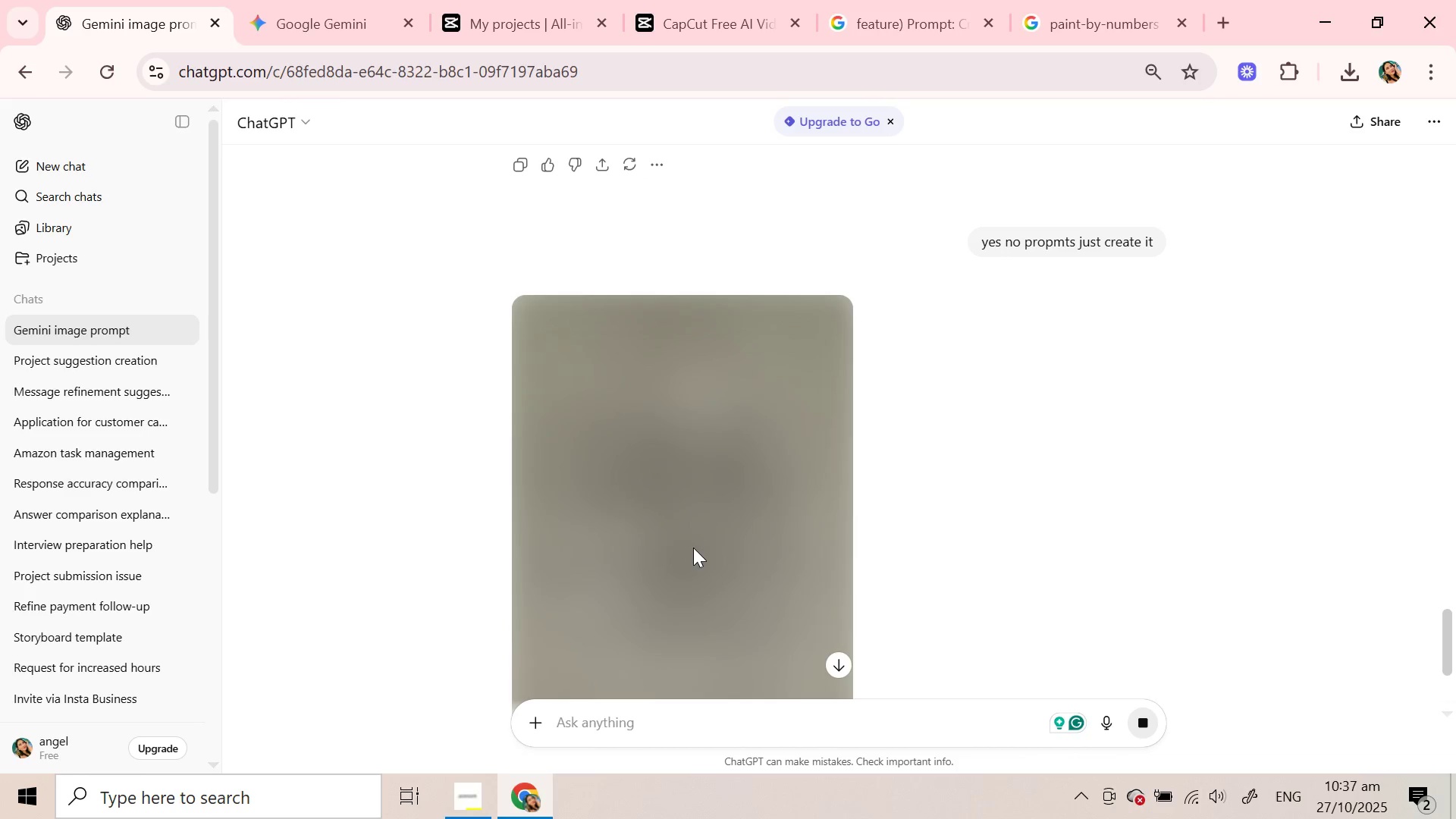 
wait(22.22)
 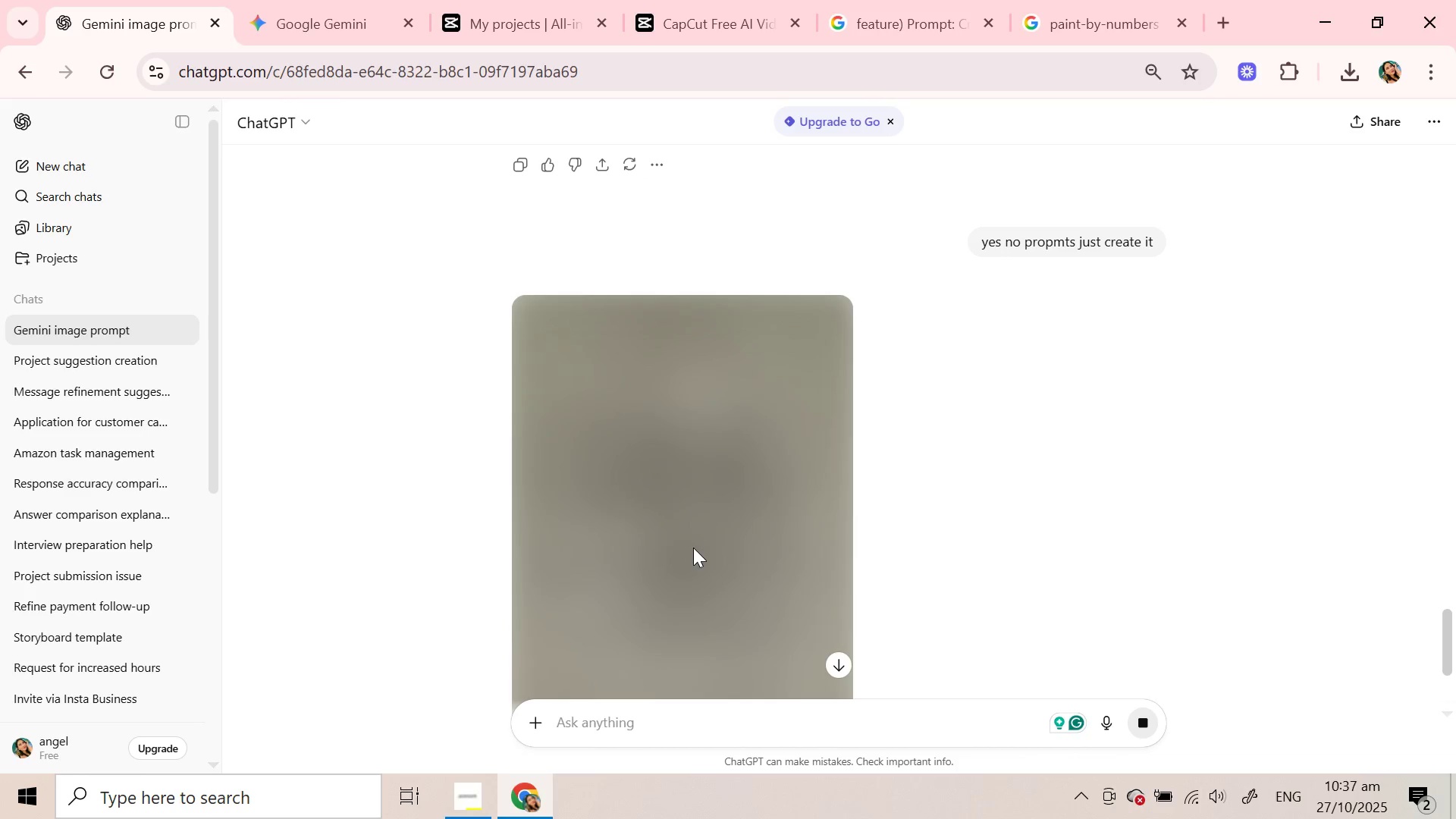 
scroll: coordinate [714, 539], scroll_direction: down, amount: 9.0
 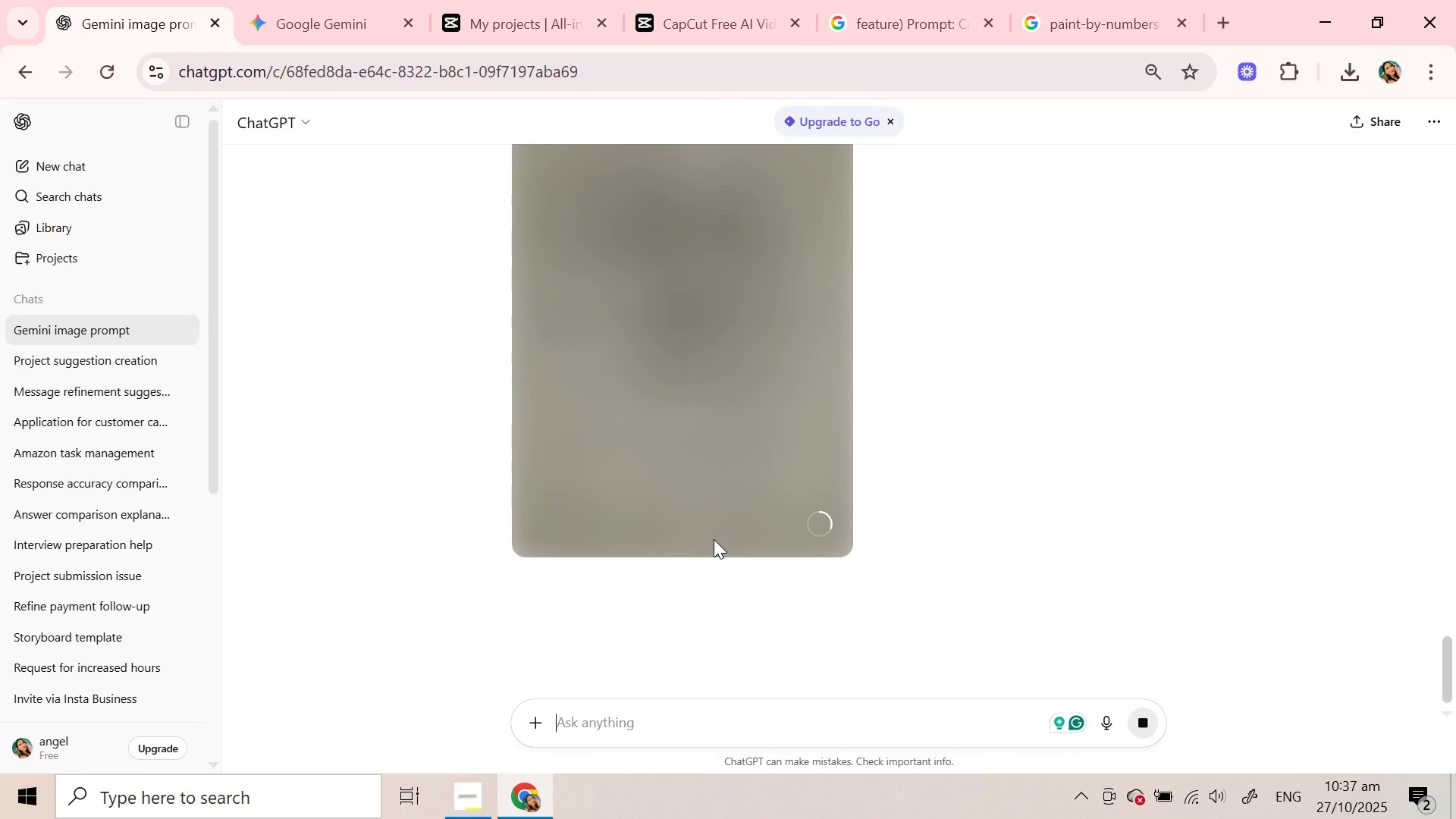 
scroll: coordinate [710, 551], scroll_direction: up, amount: 5.0
 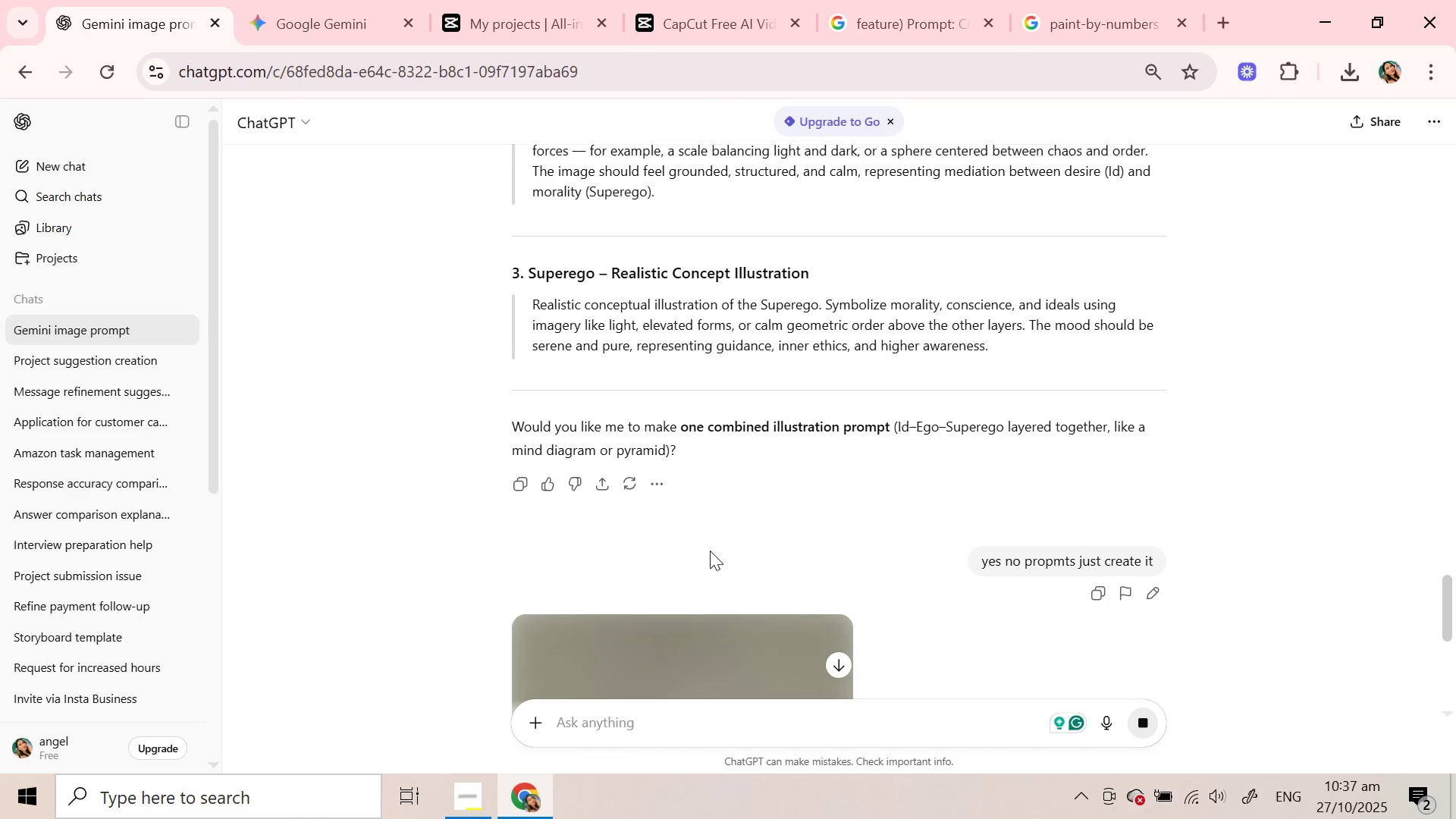 
scroll: coordinate [709, 554], scroll_direction: down, amount: 3.0
 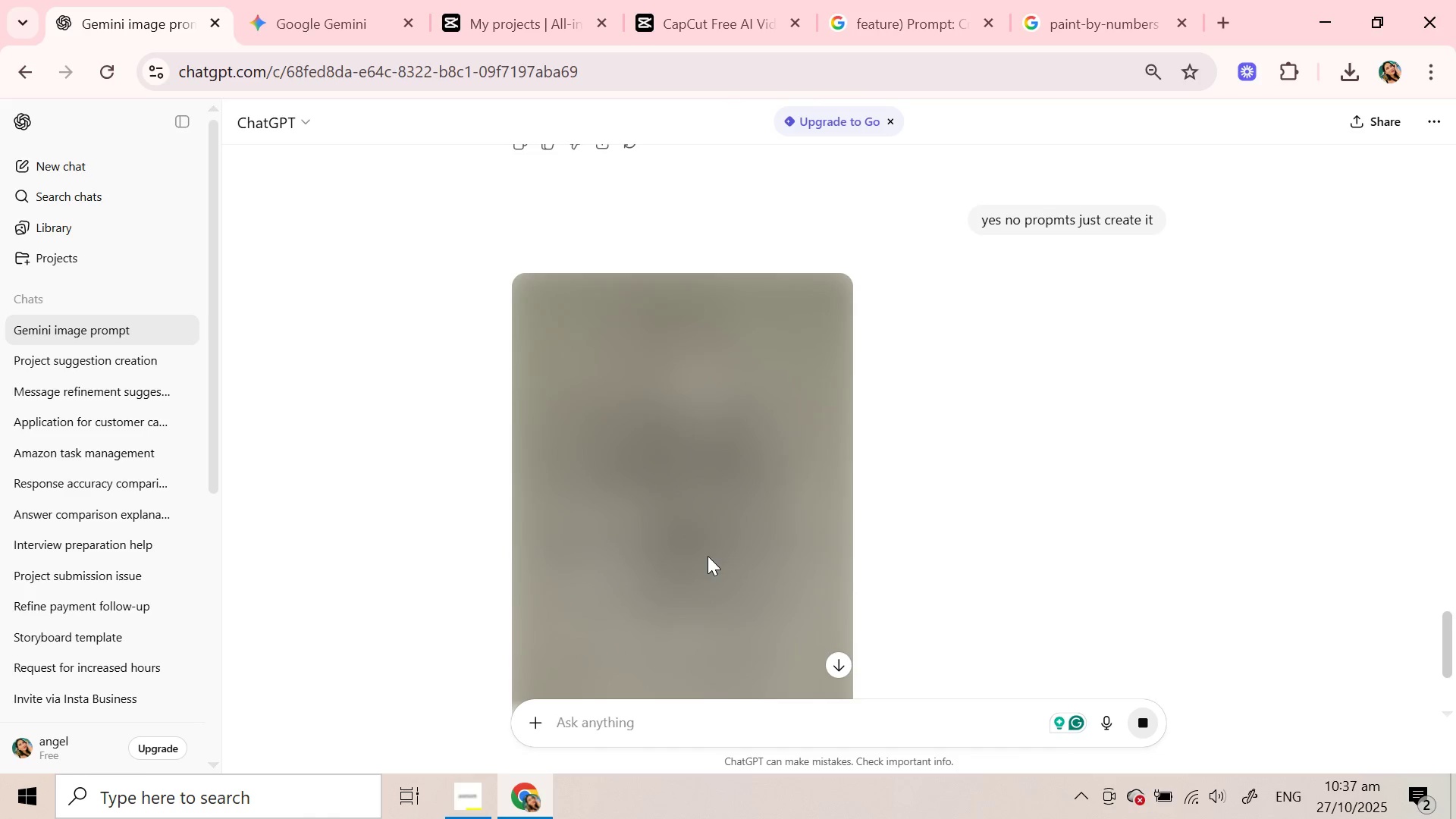 
wait(16.75)
 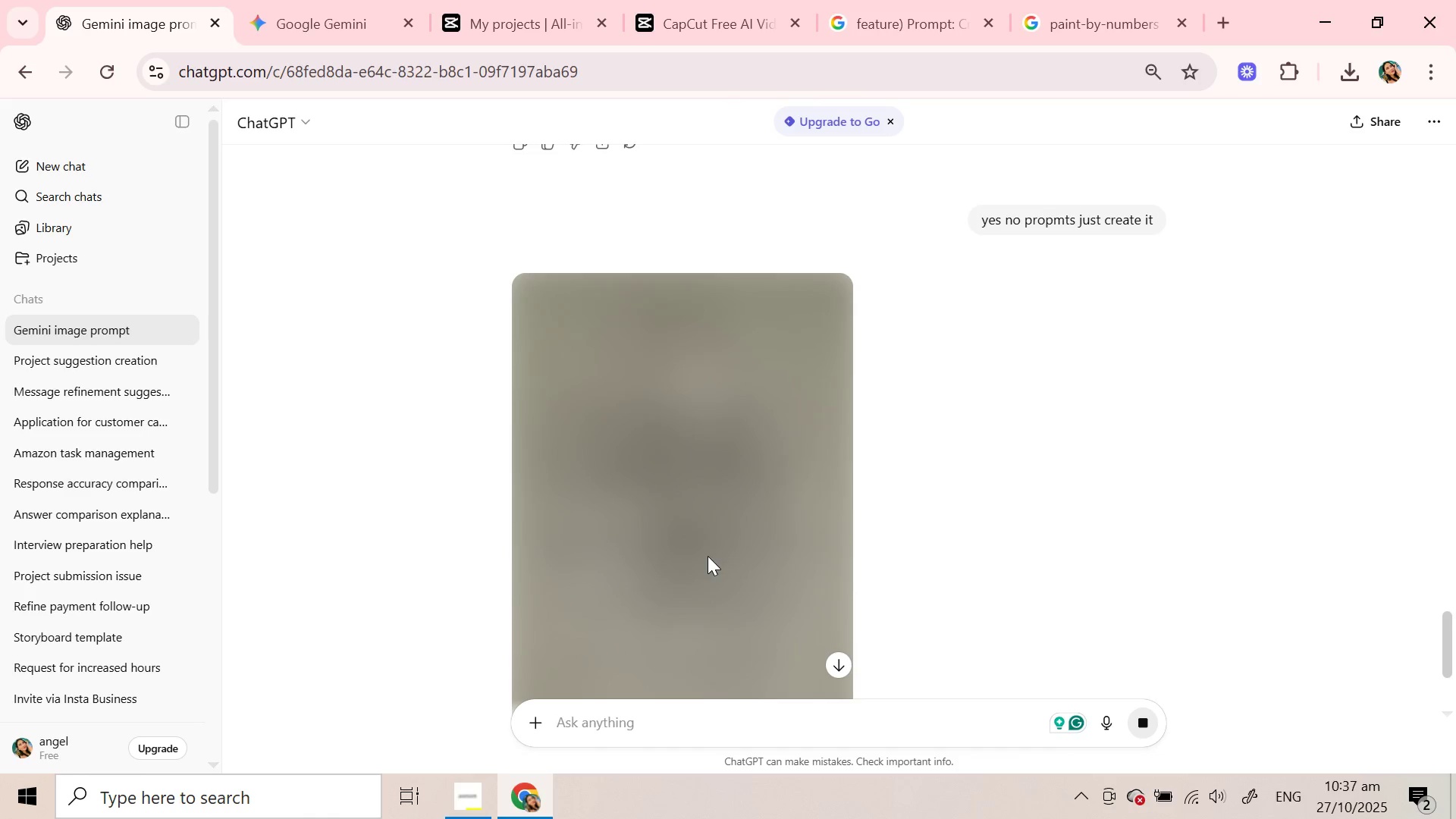 
scroll: coordinate [705, 561], scroll_direction: down, amount: 3.0
 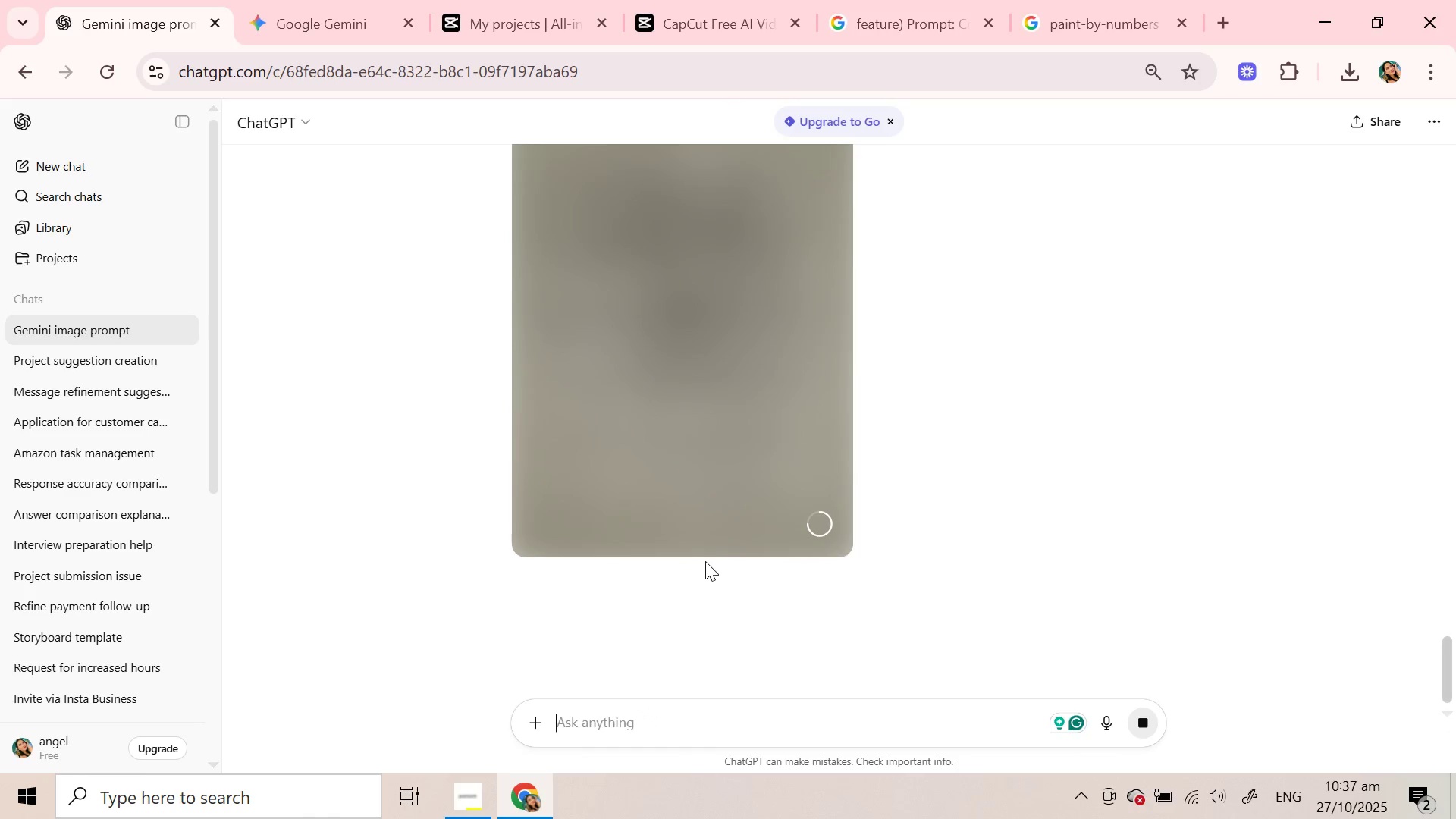 
scroll: coordinate [705, 561], scroll_direction: up, amount: 1.0
 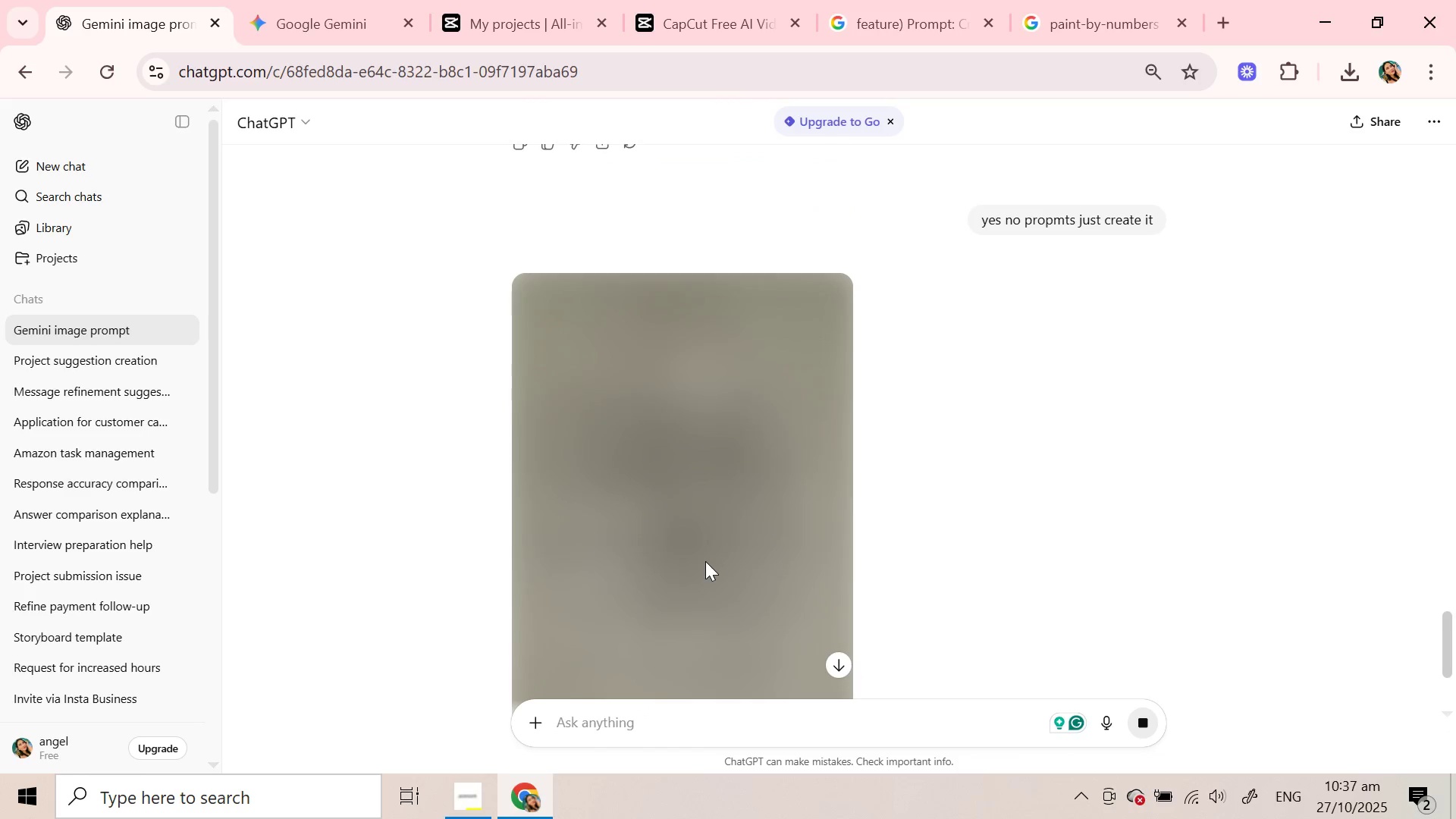 
scroll: coordinate [705, 561], scroll_direction: down, amount: 7.0
 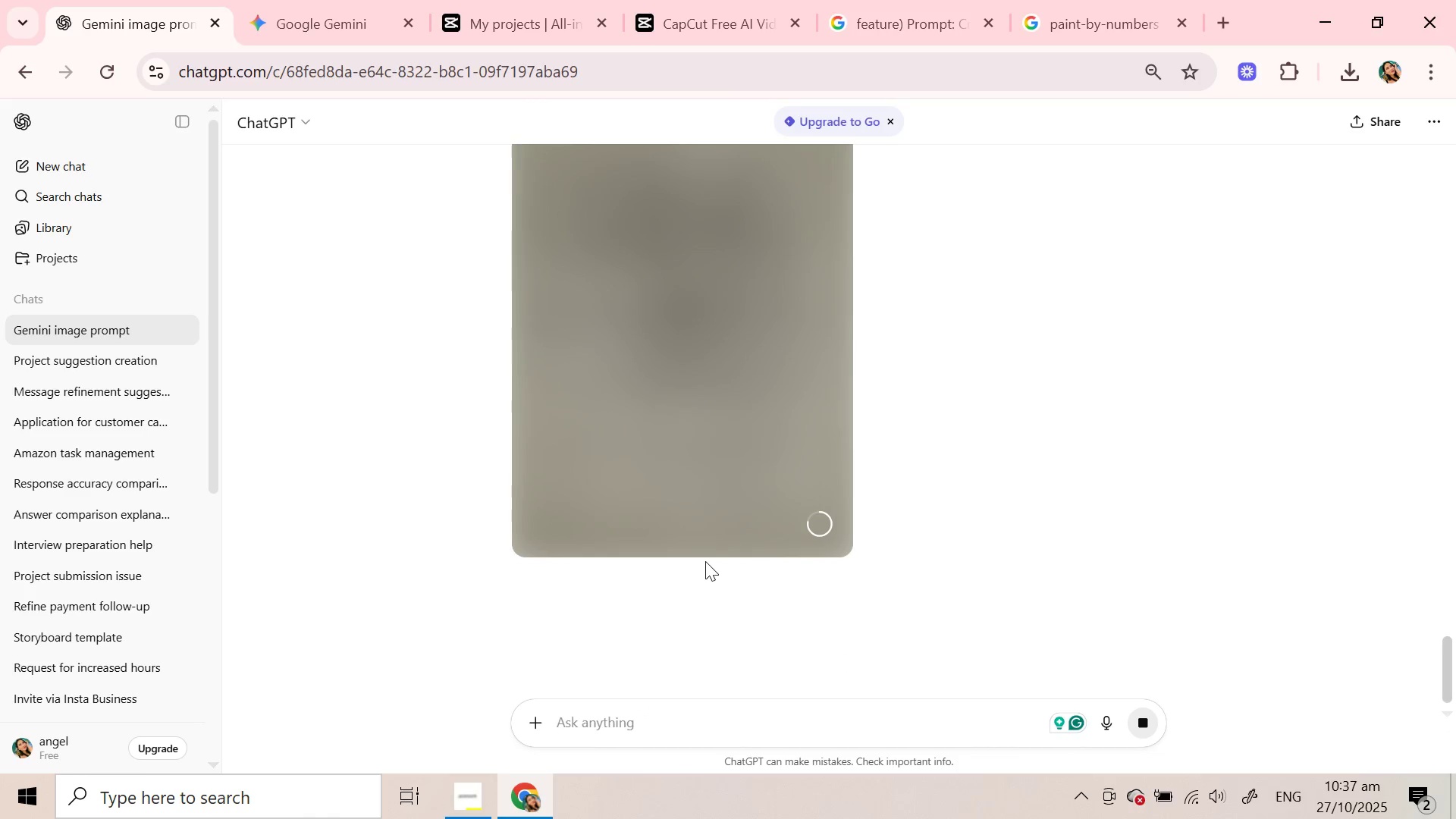 
scroll: coordinate [705, 561], scroll_direction: up, amount: 6.0
 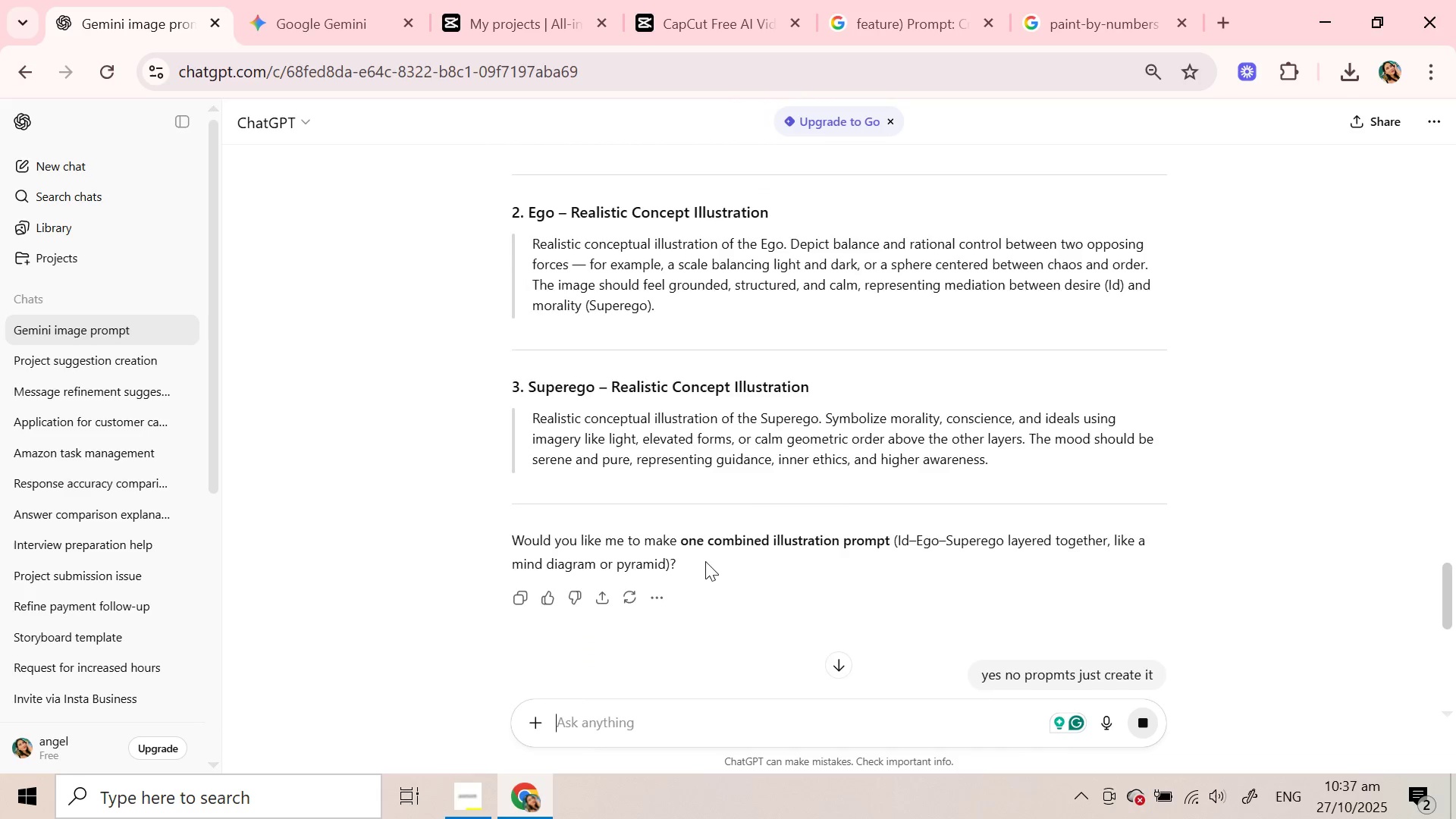 
scroll: coordinate [705, 561], scroll_direction: down, amount: 2.0
 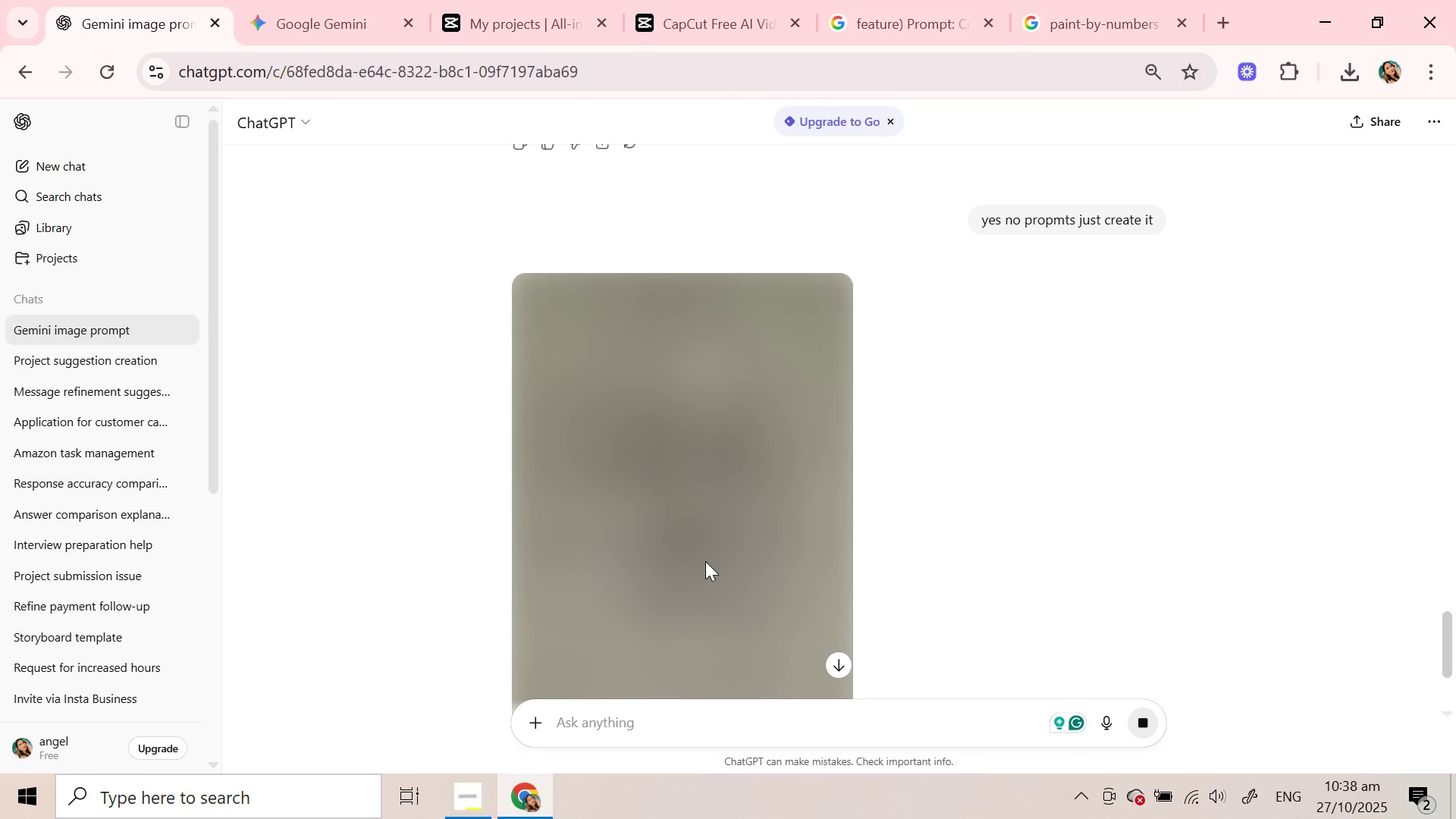 
wait(15.79)
 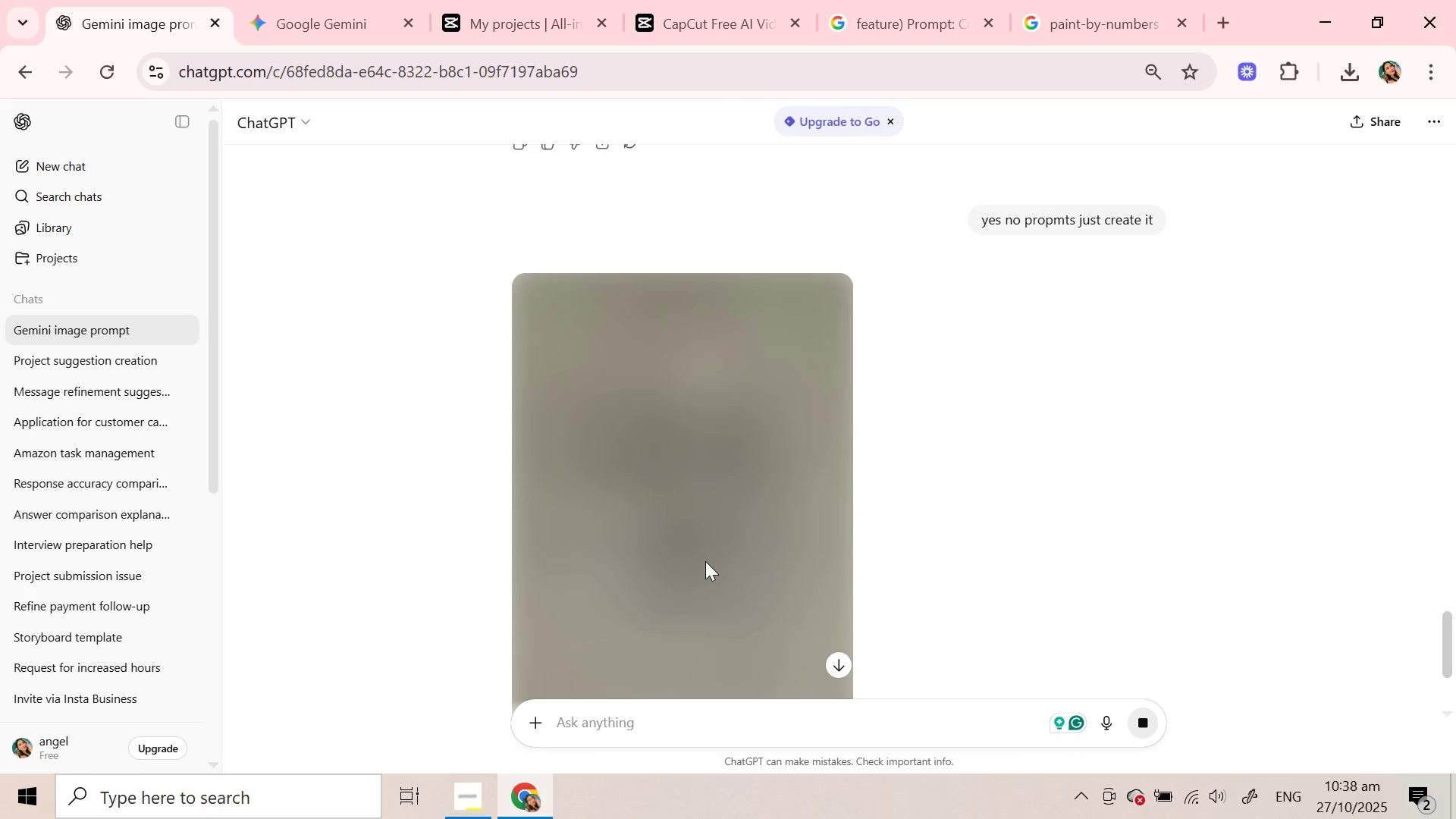 
scroll: coordinate [705, 561], scroll_direction: down, amount: 4.0
 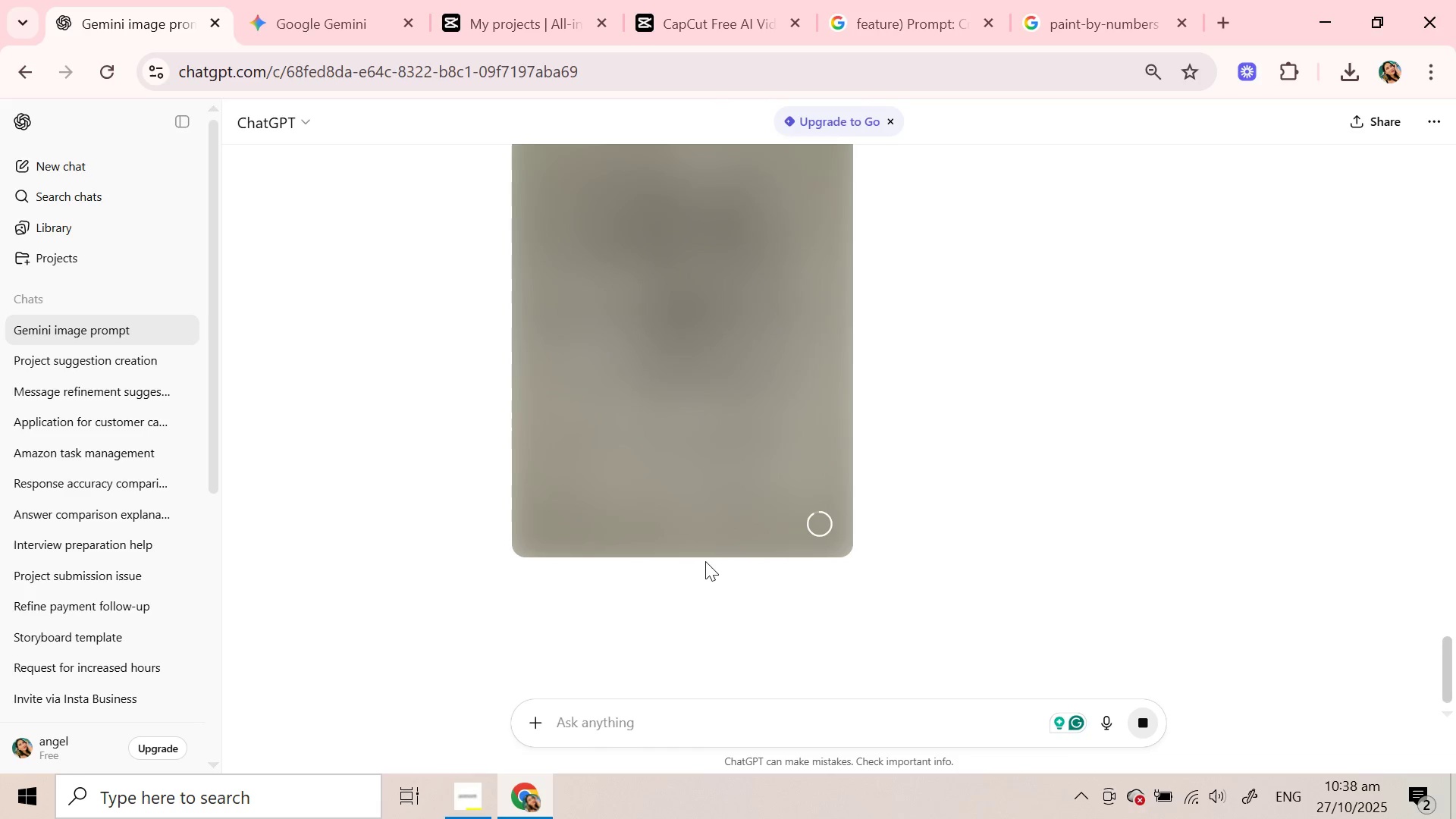 
wait(6.08)
 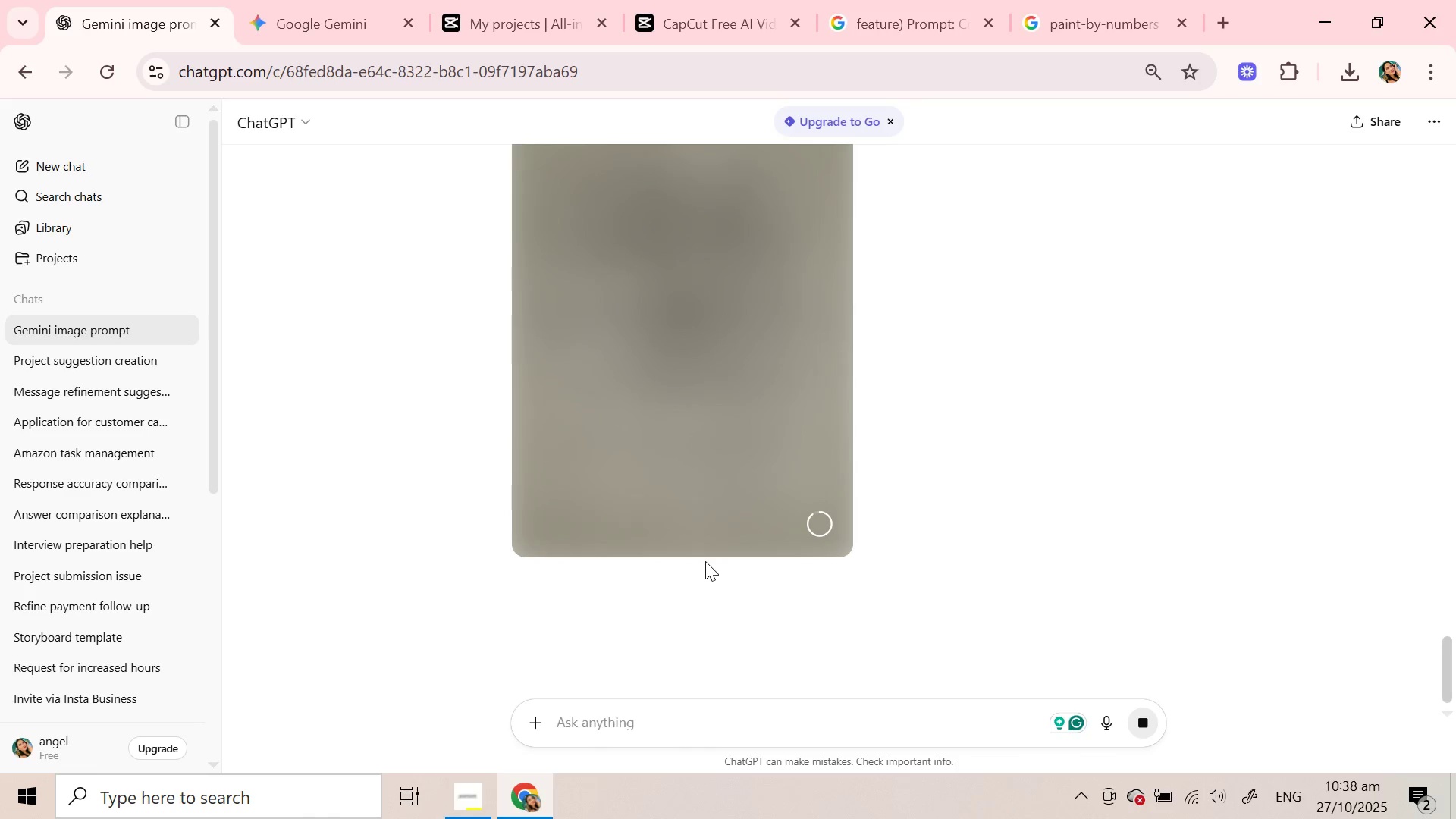 
scroll: coordinate [705, 561], scroll_direction: none, amount: 0.0
 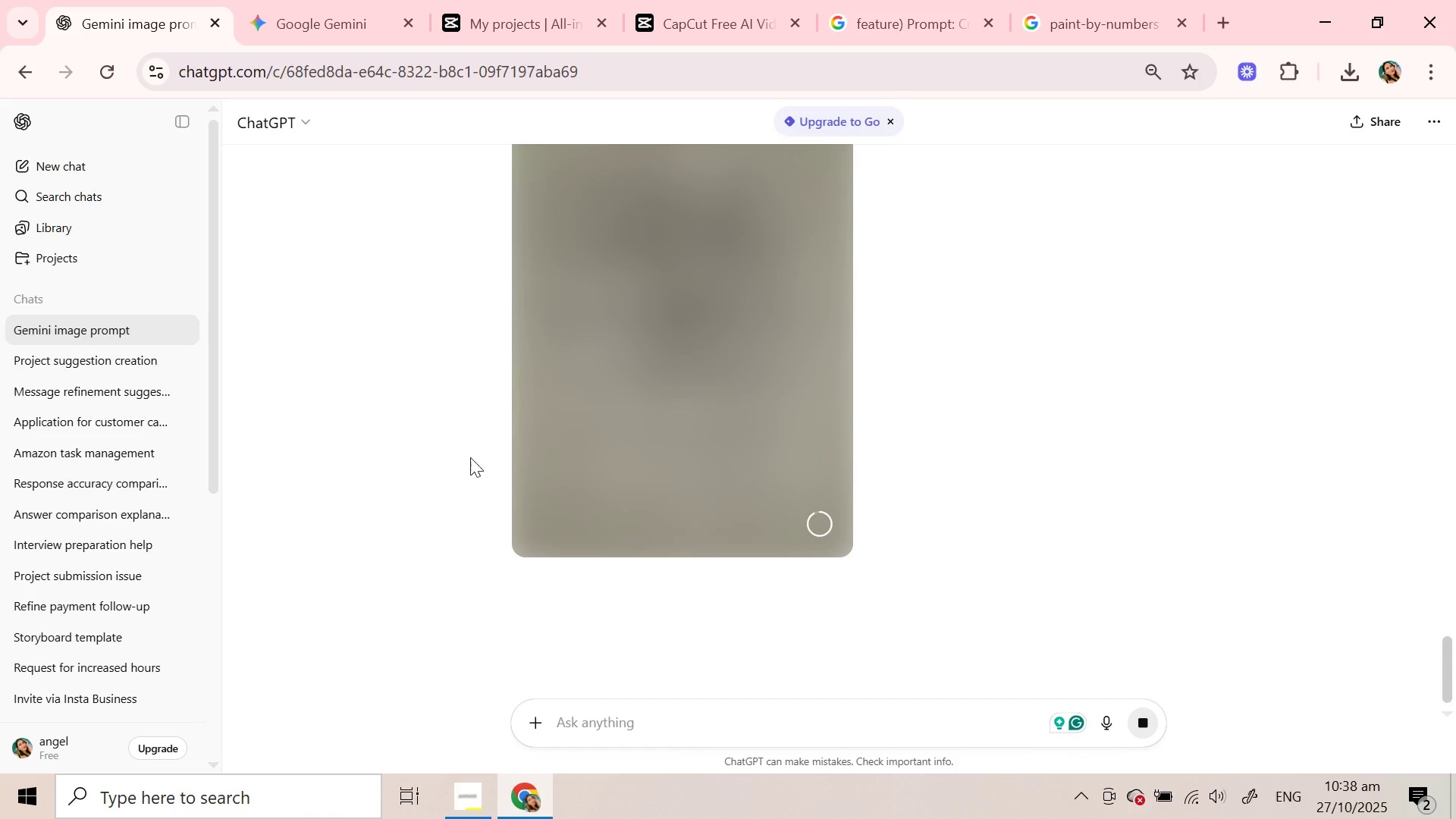 
scroll: coordinate [604, 419], scroll_direction: up, amount: 5.0
 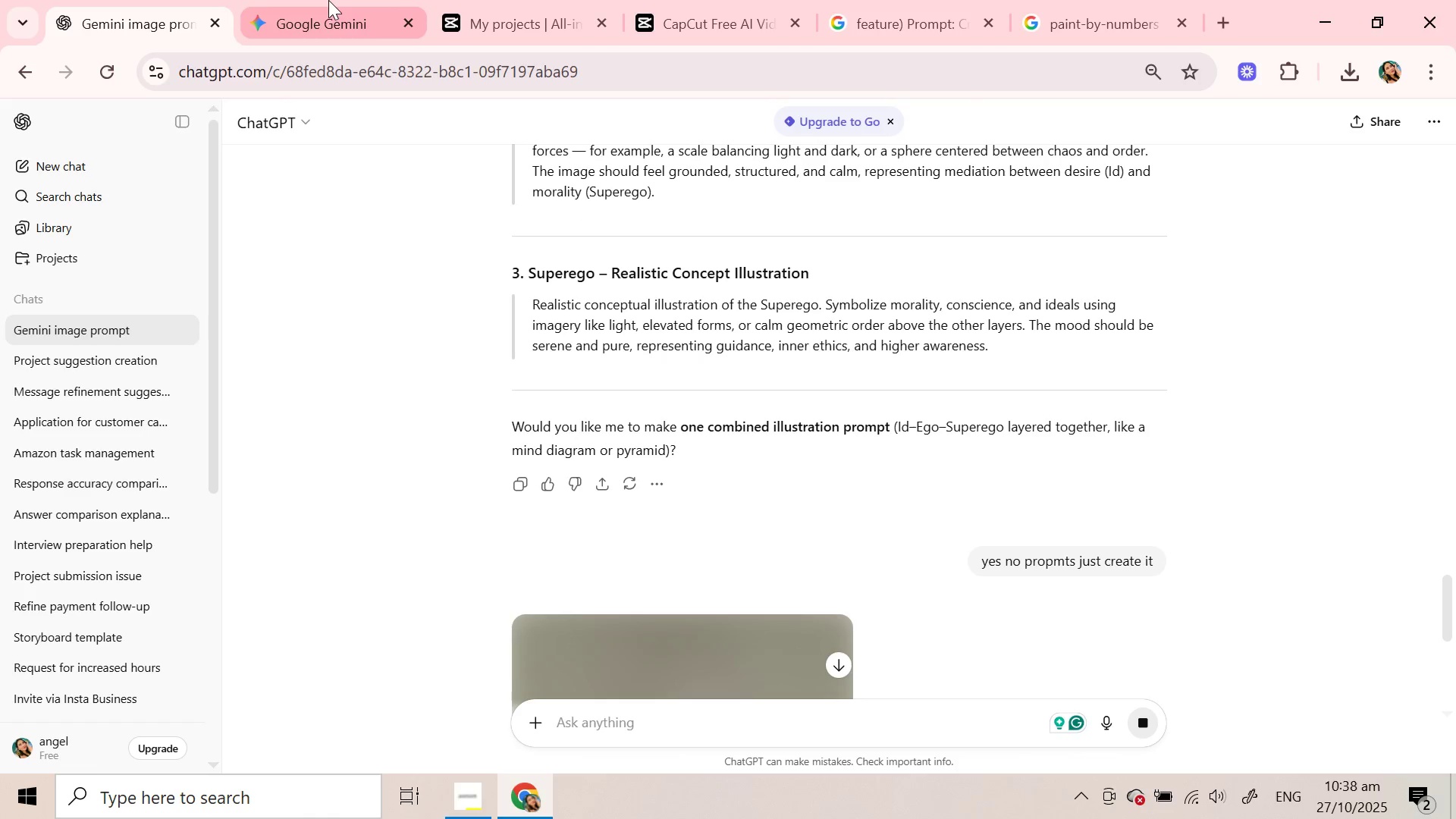 
left_click([328, 0])
 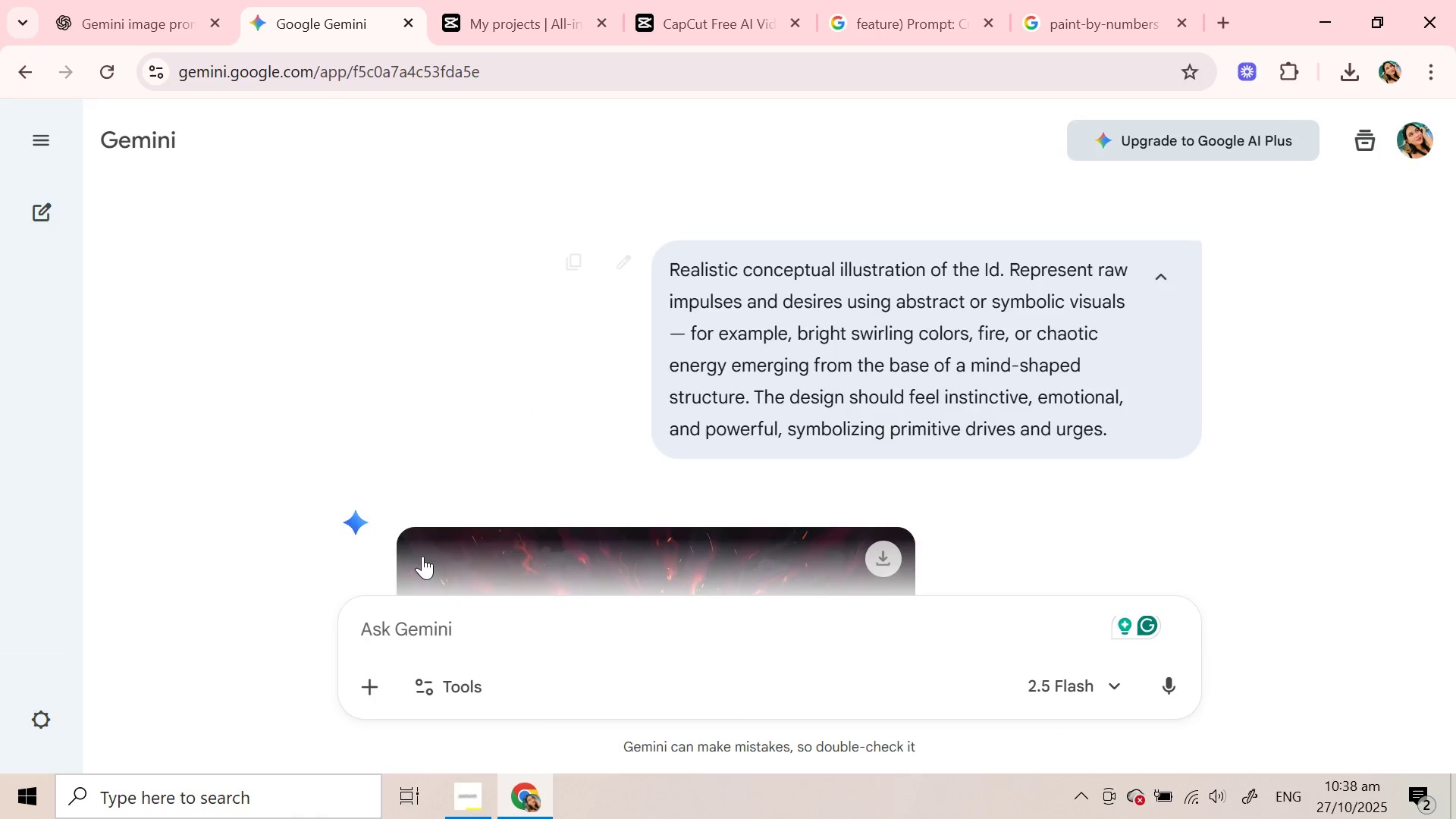 
scroll: coordinate [422, 555], scroll_direction: down, amount: 9.0
 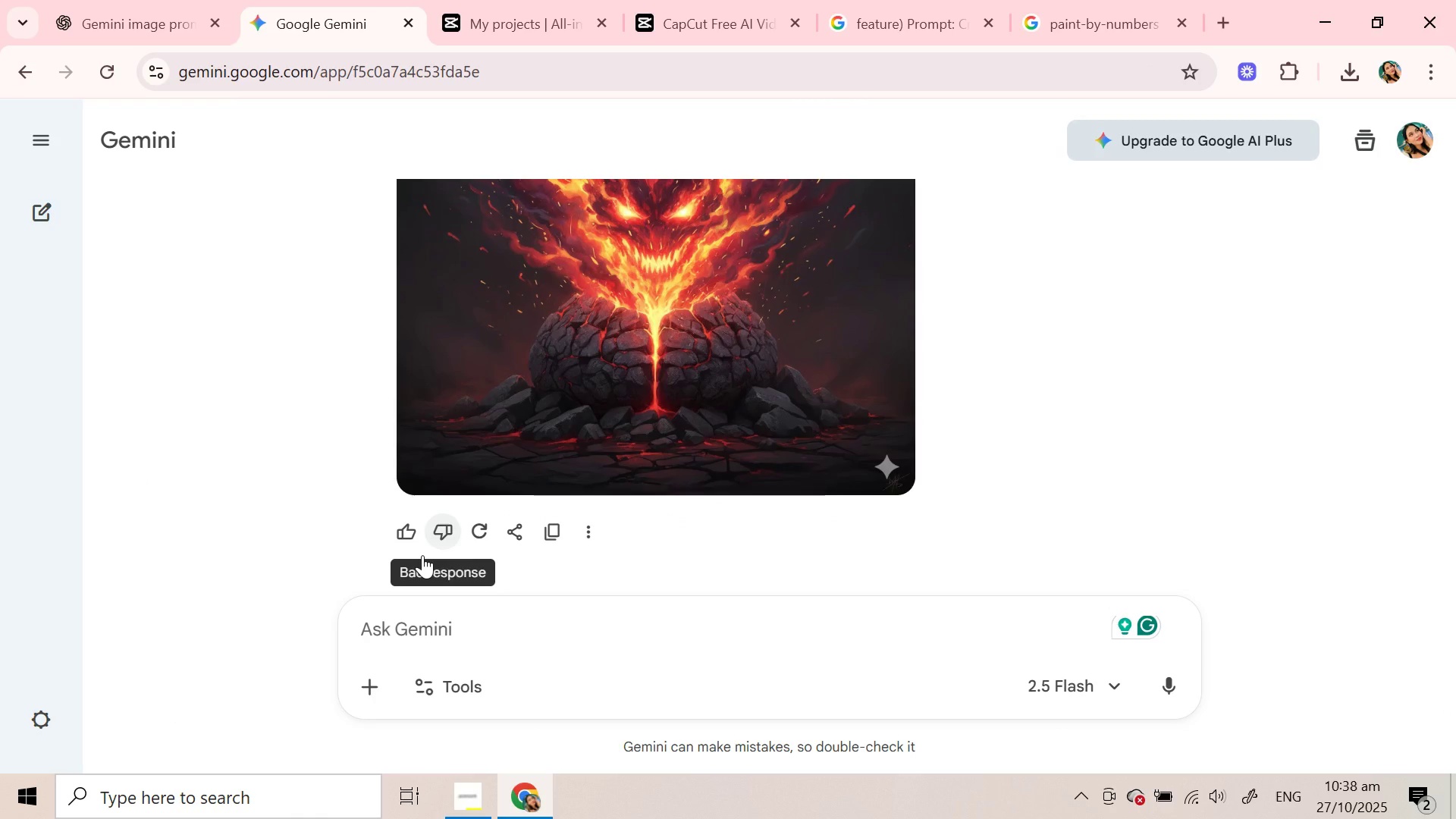 
wait(30.99)
 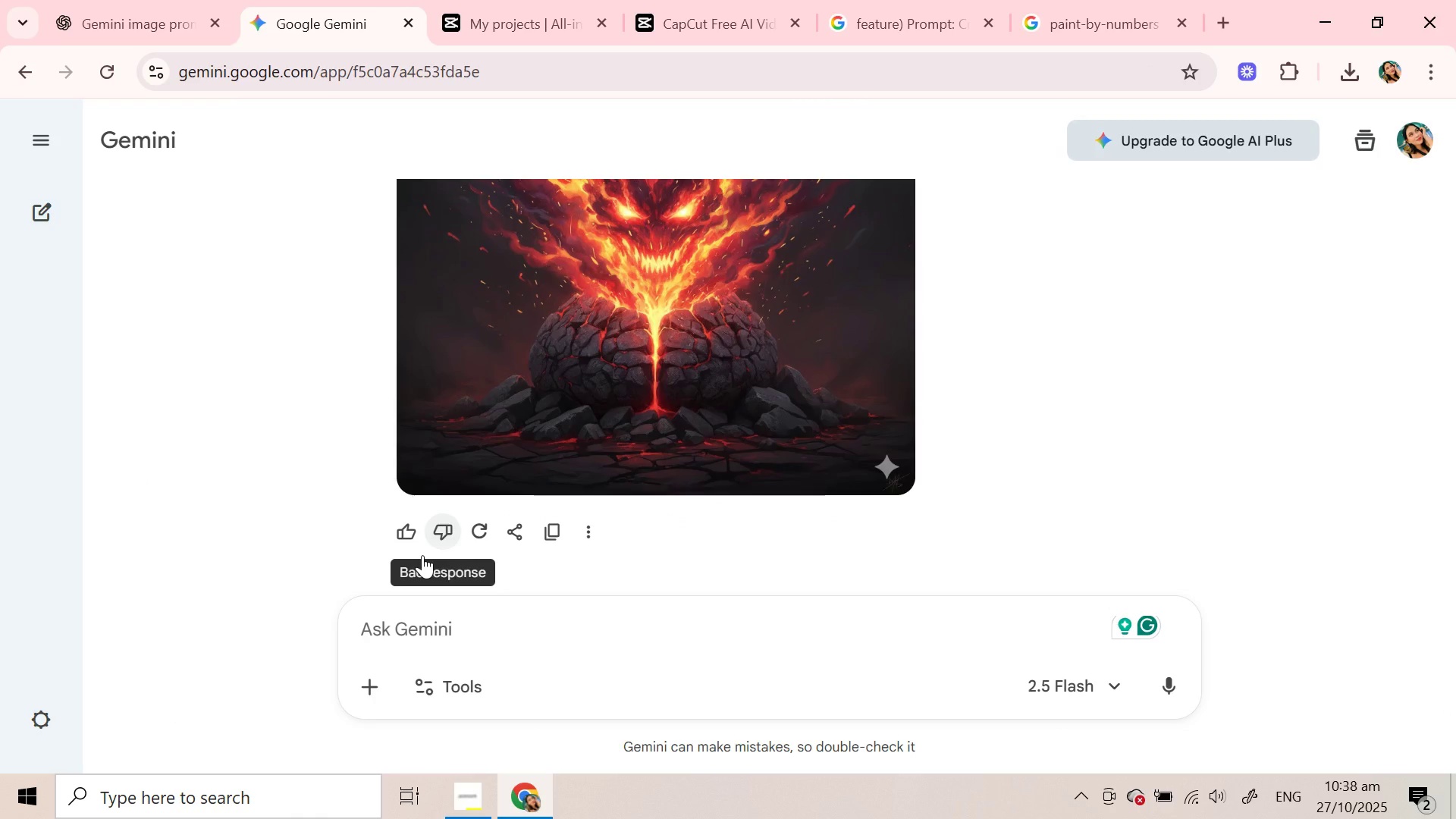 
left_click([126, 0])
 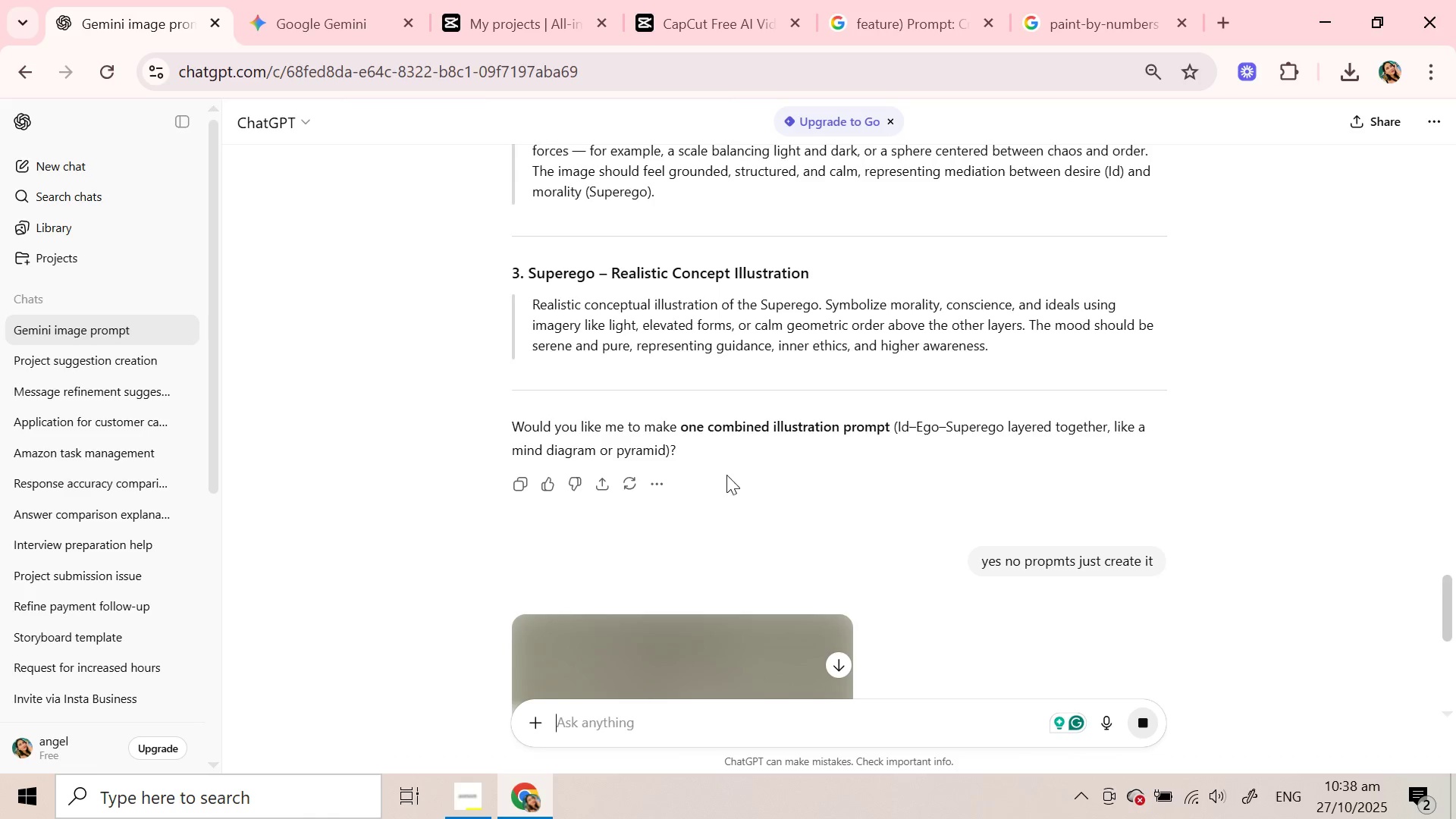 
scroll: coordinate [726, 471], scroll_direction: down, amount: 4.0
 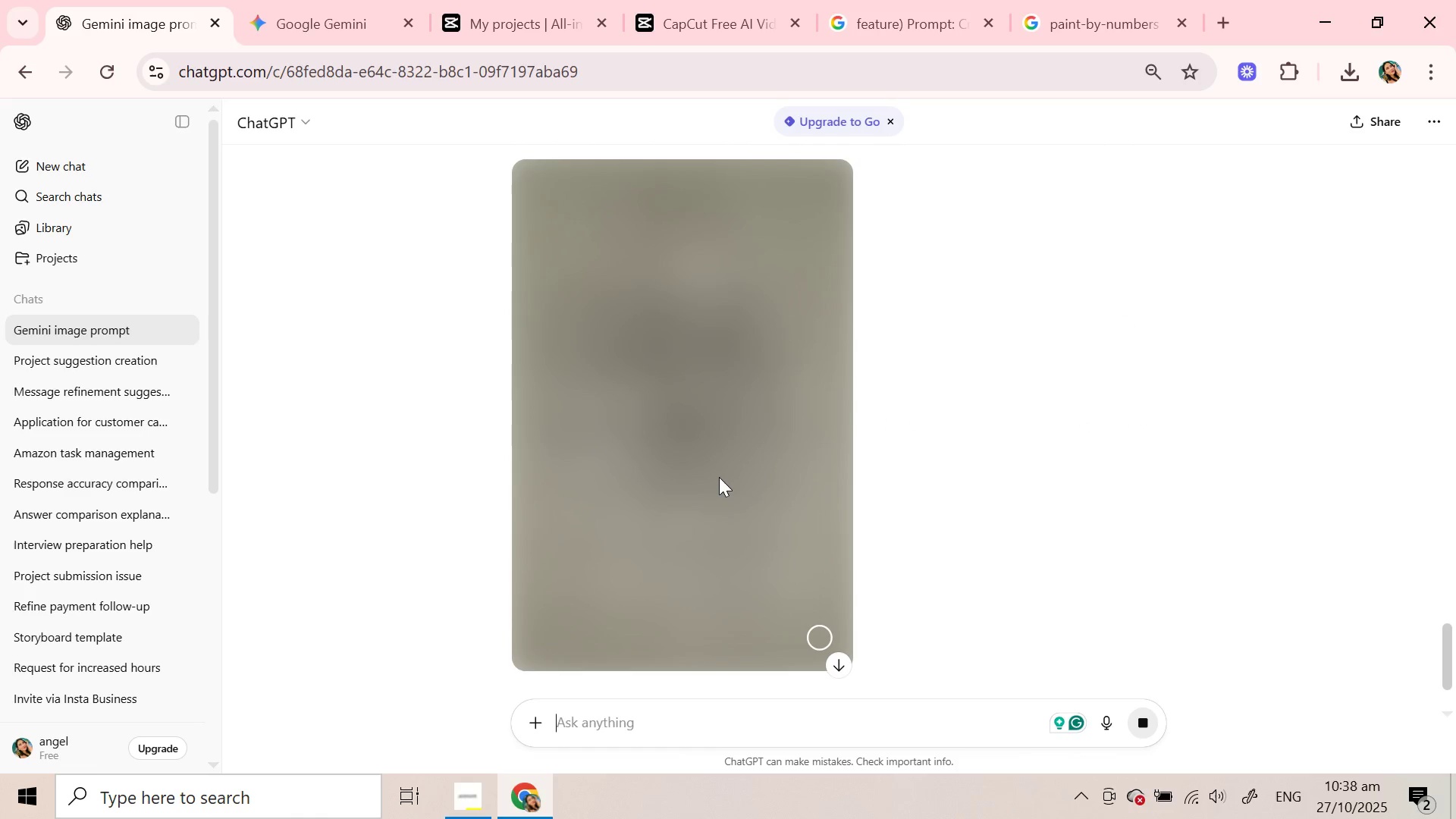 
left_click([719, 477])
 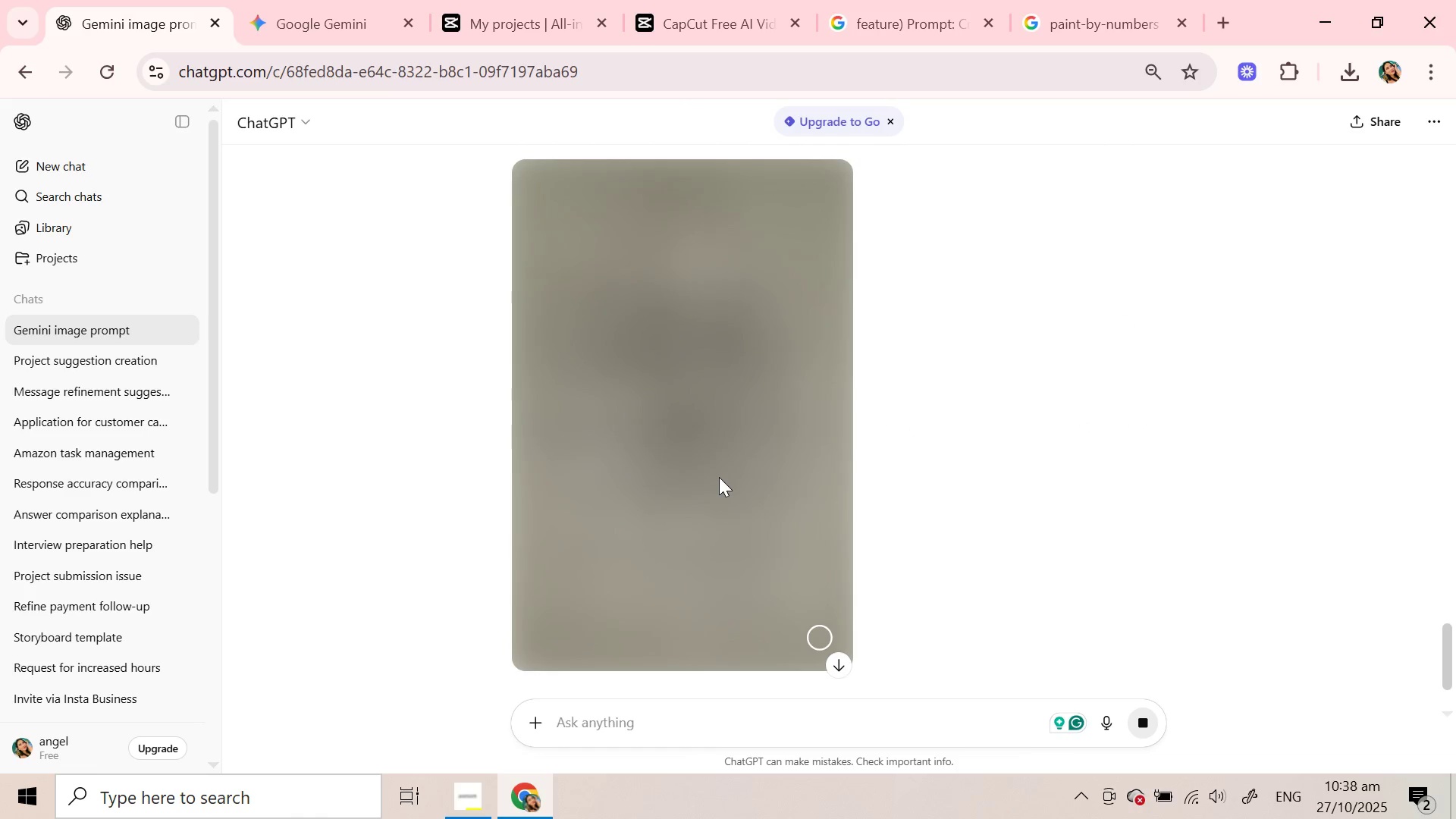 
left_click([719, 477])
 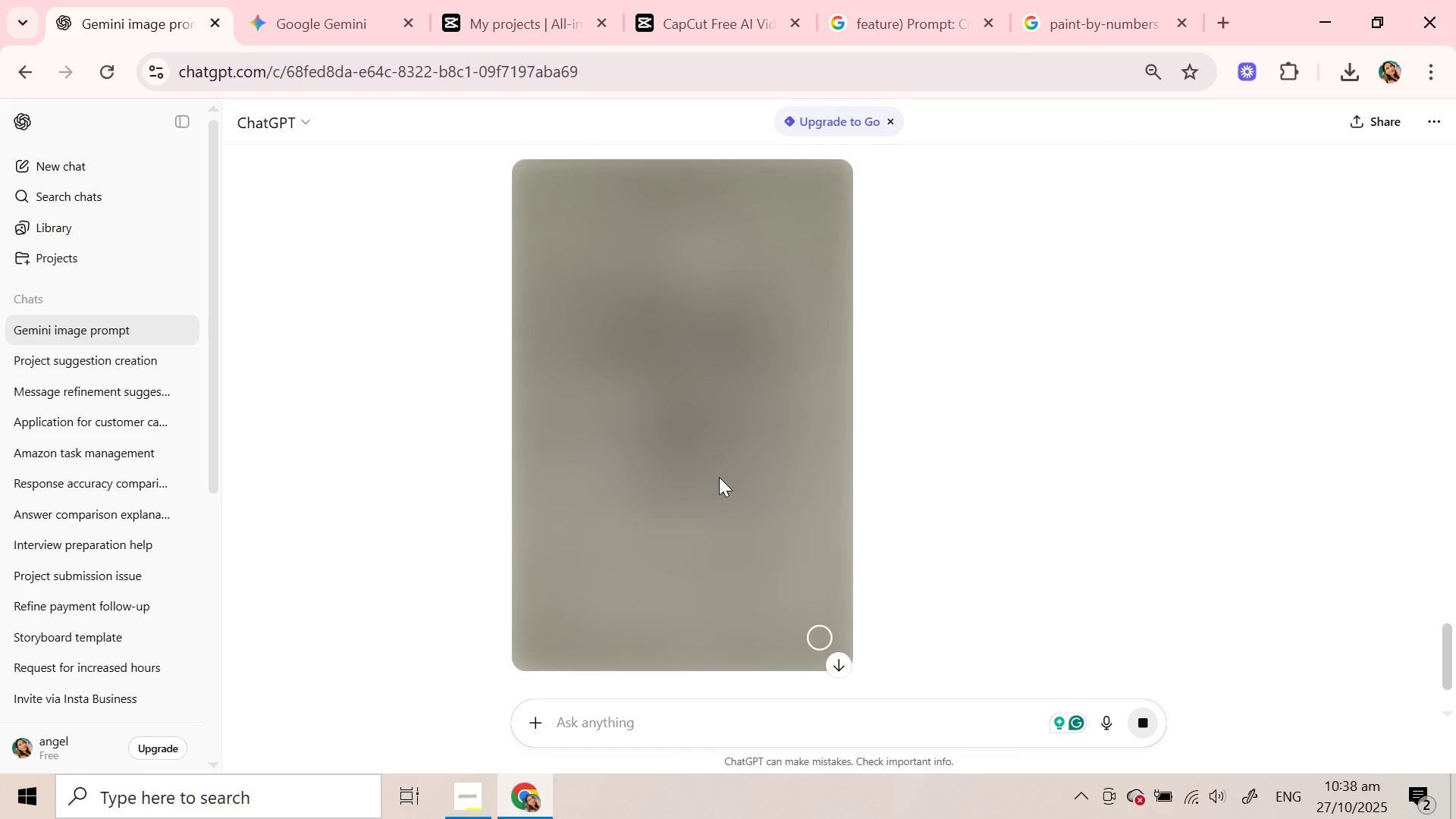 
left_click([719, 477])
 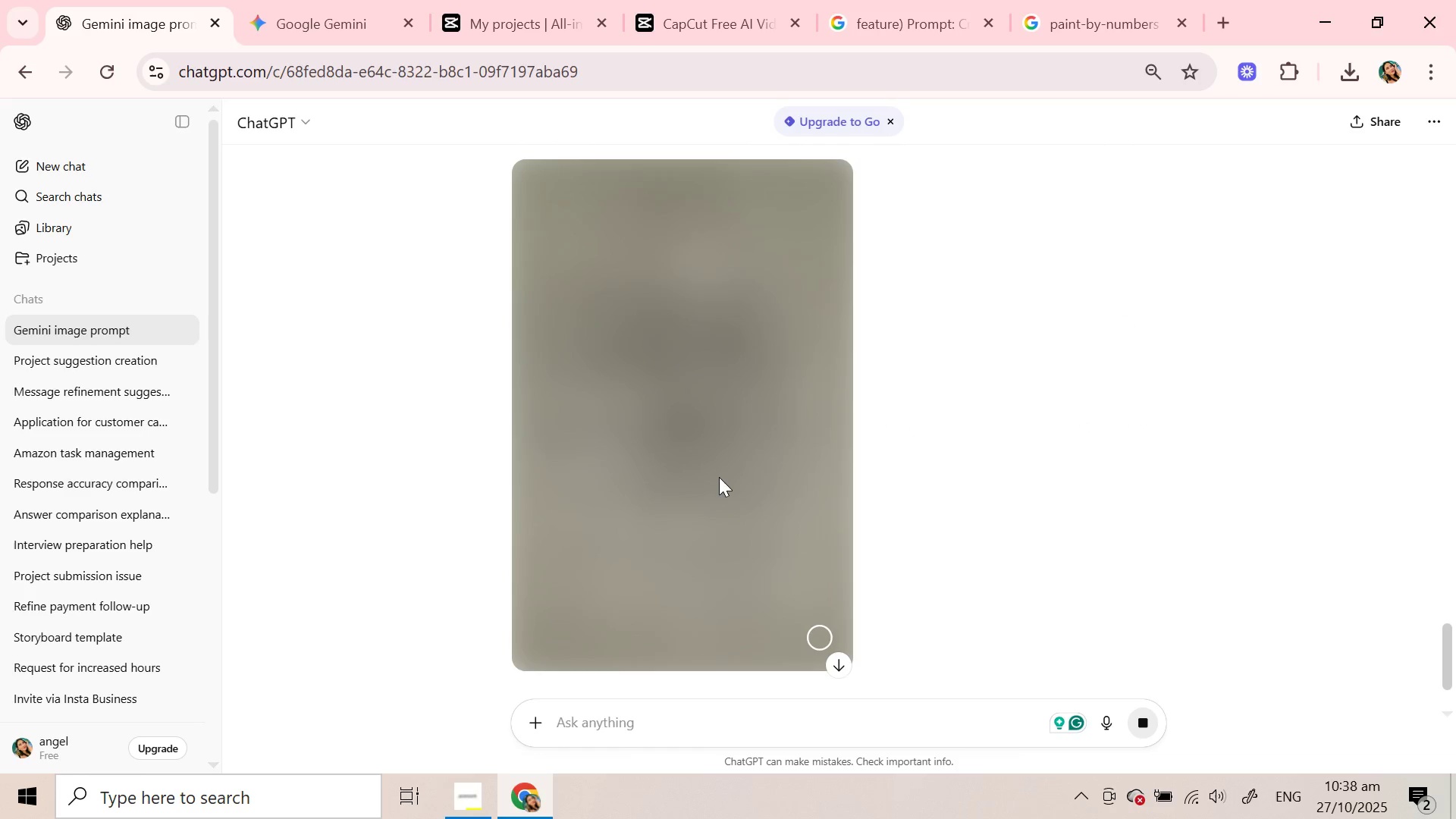 
left_click([719, 477])
 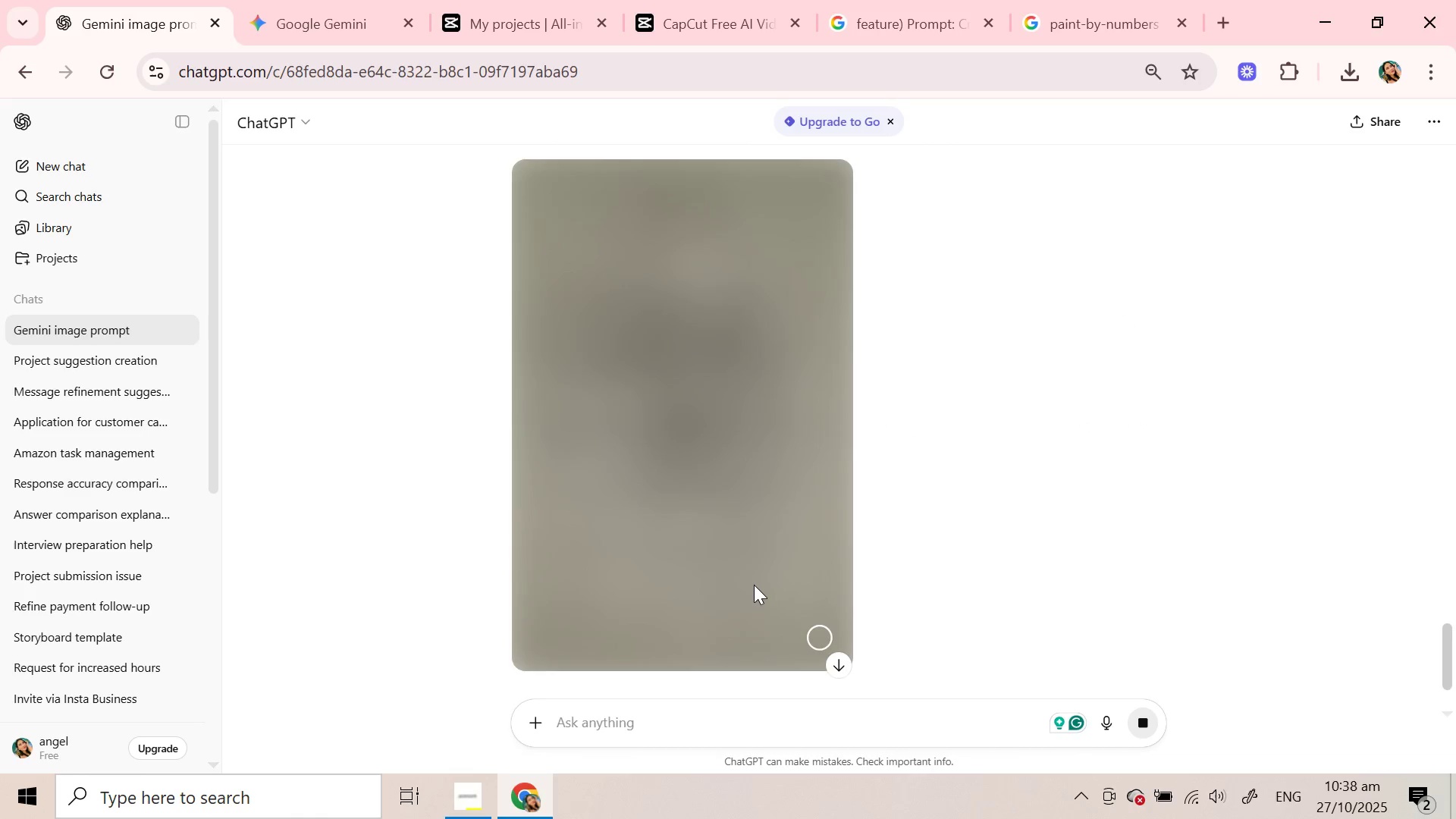 
scroll: coordinate [754, 585], scroll_direction: up, amount: 7.0
 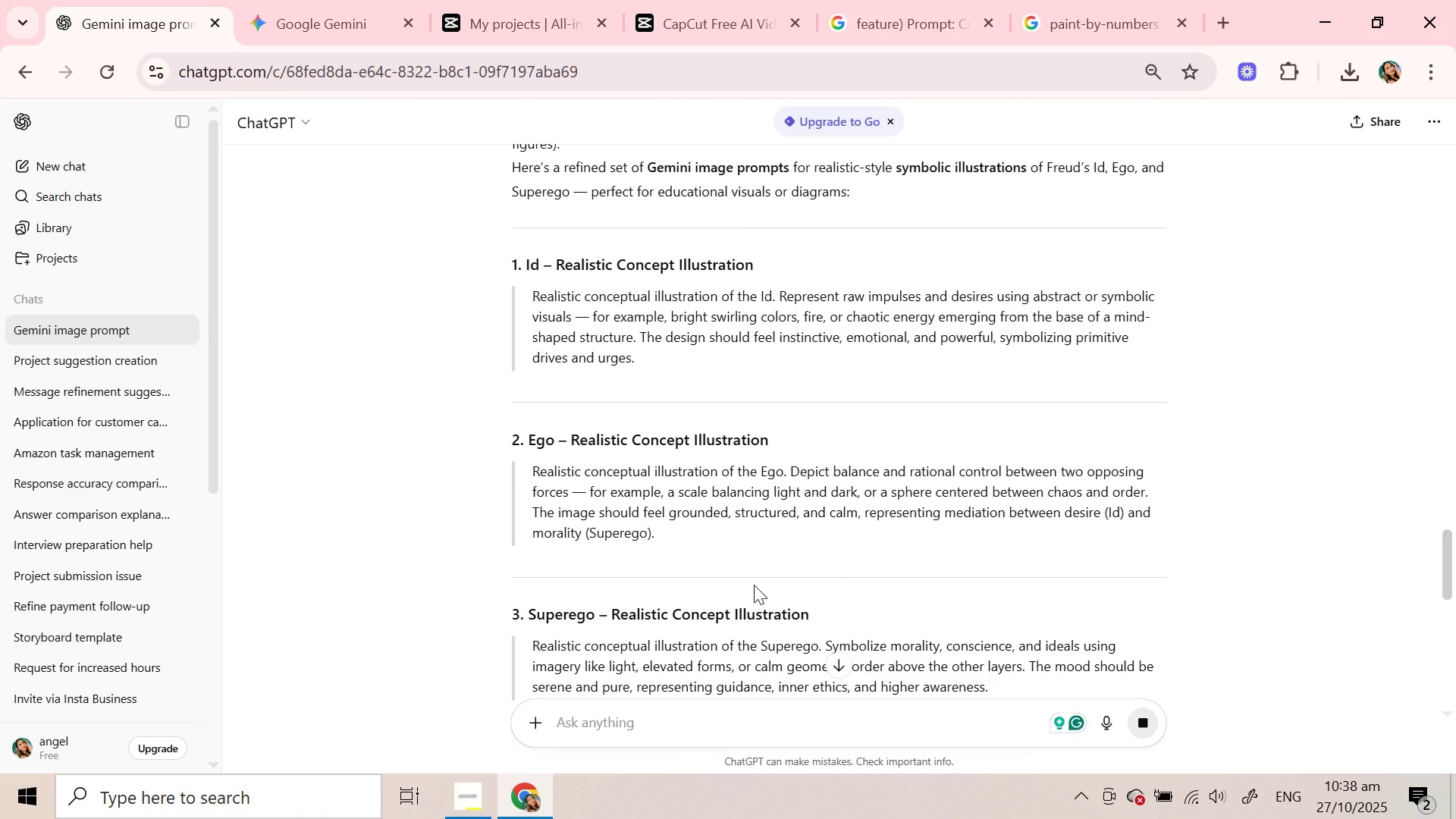 
scroll: coordinate [747, 630], scroll_direction: down, amount: 5.0
 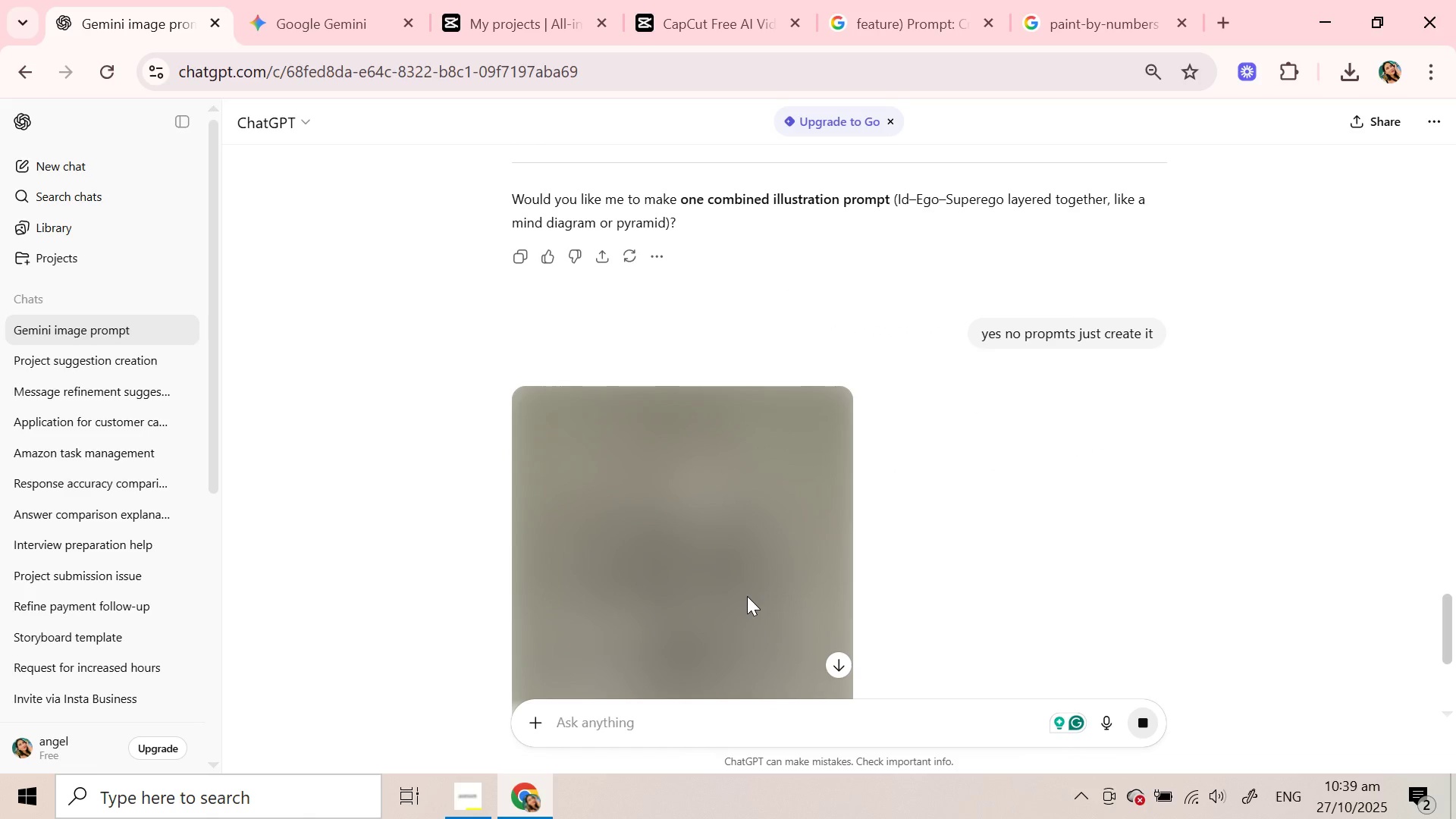 
left_click([747, 596])
 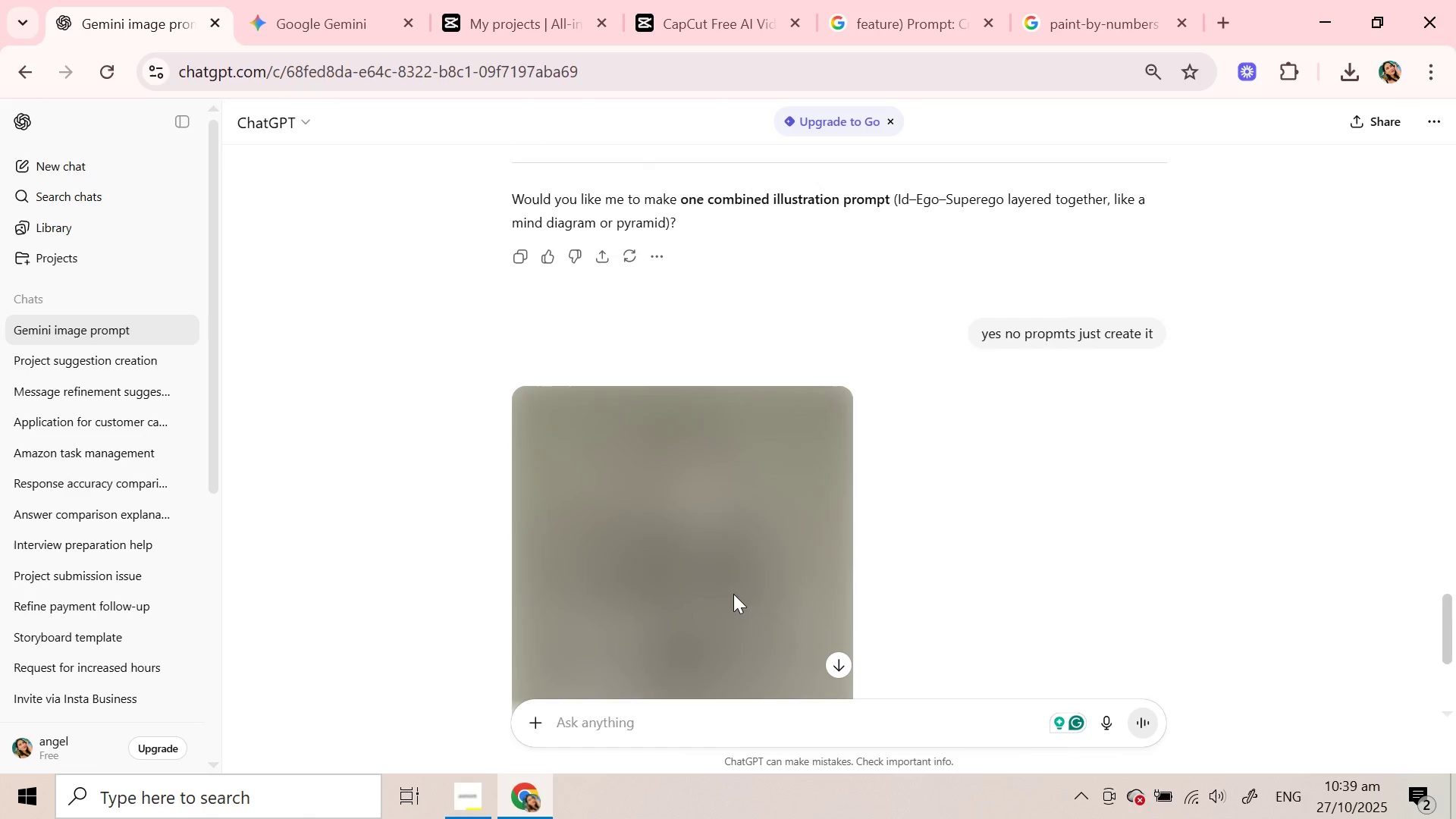 
scroll: coordinate [733, 594], scroll_direction: down, amount: 4.0
 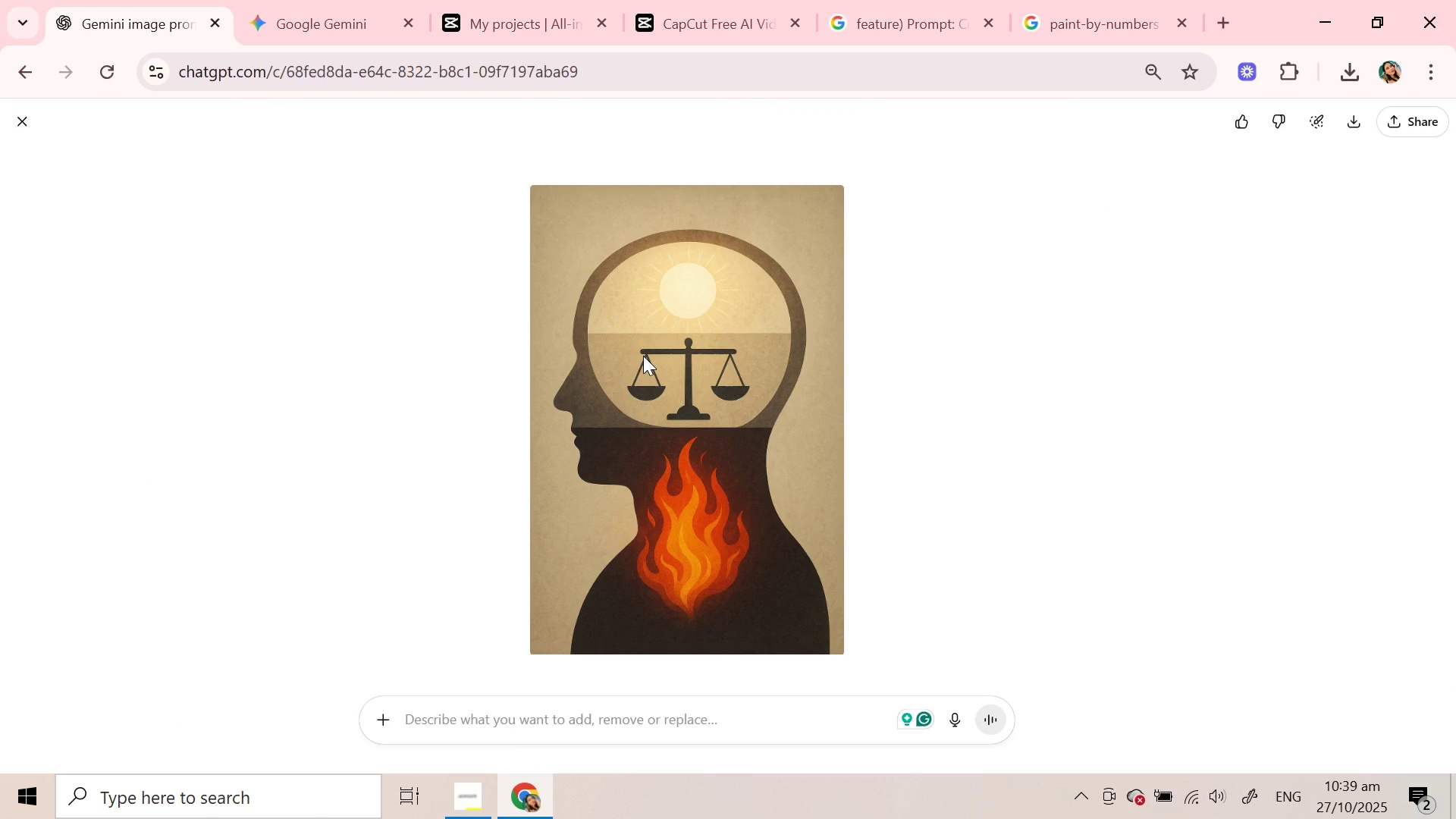 
wait(5.68)
 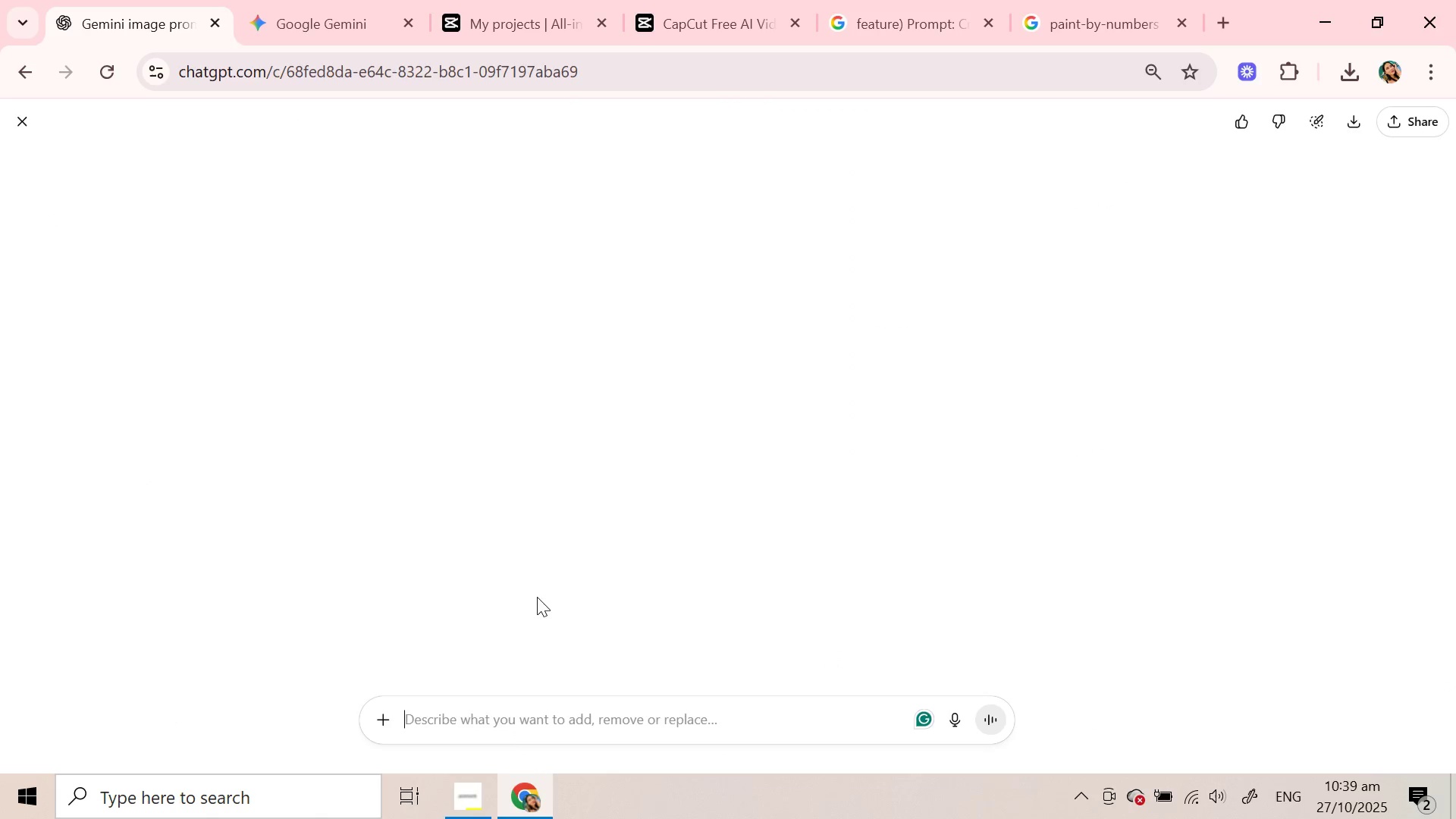 
left_click([1357, 120])
 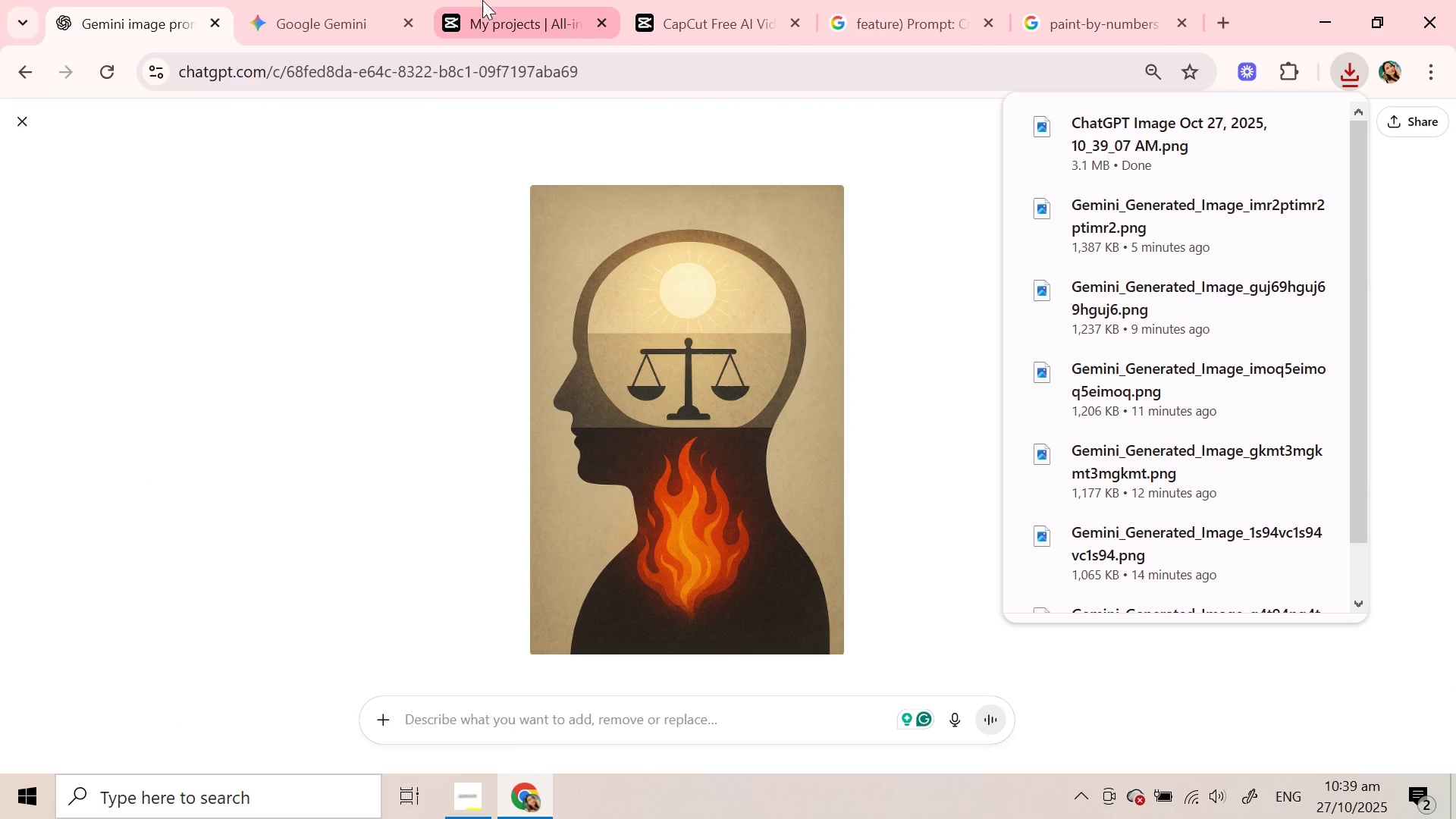 
left_click([479, 6])
 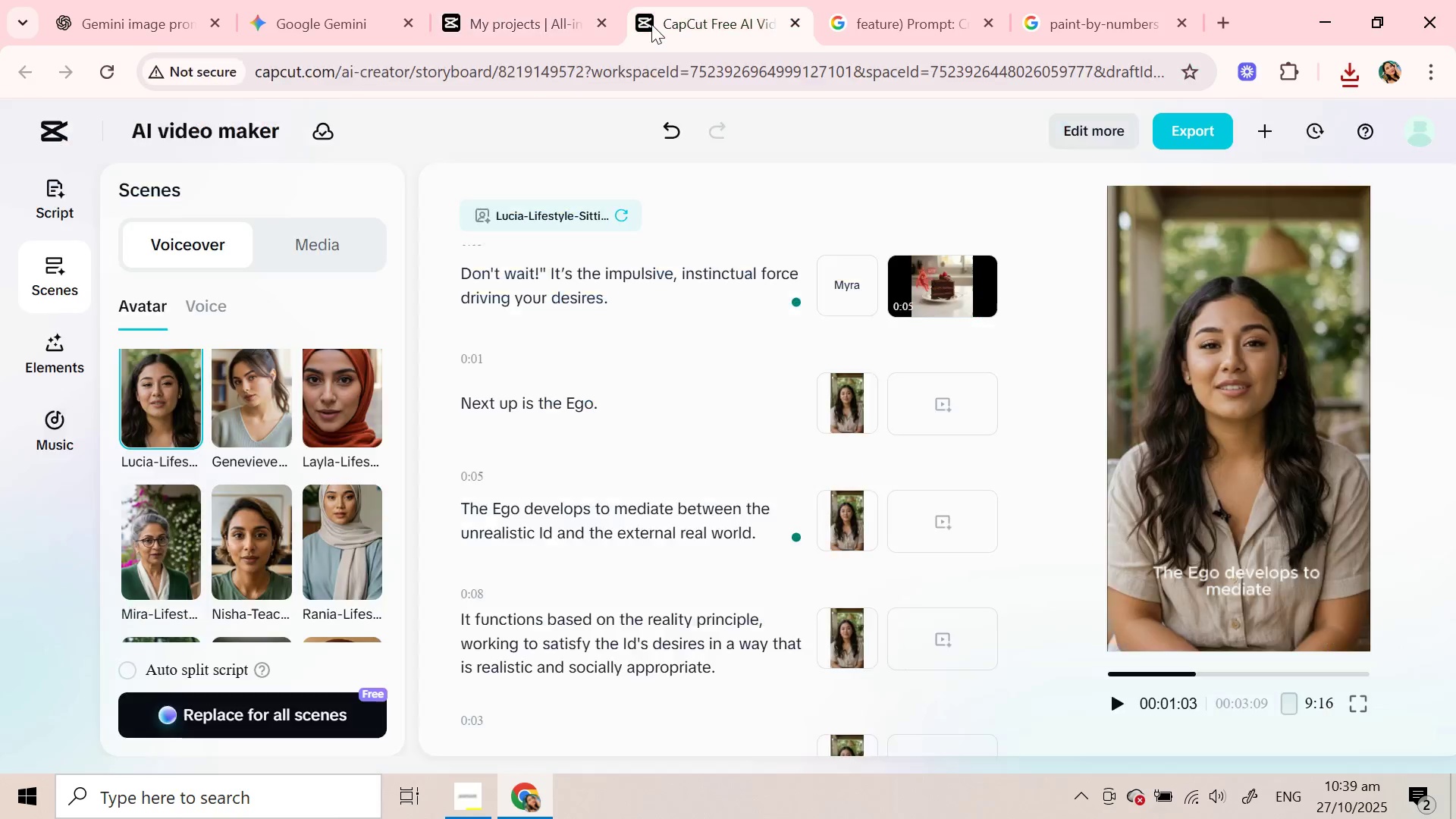 
left_click([688, 0])
 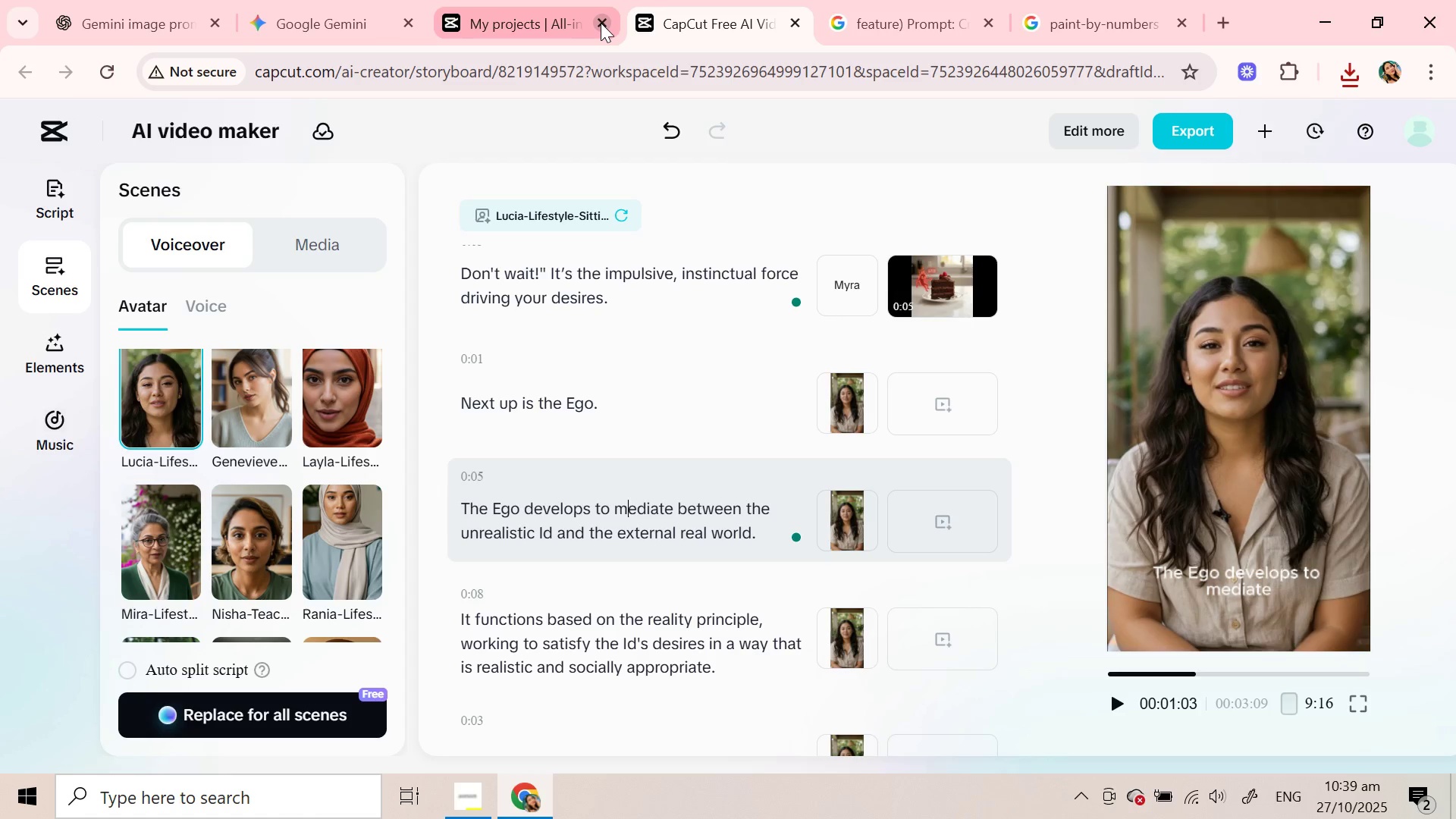 
left_click([601, 23])
 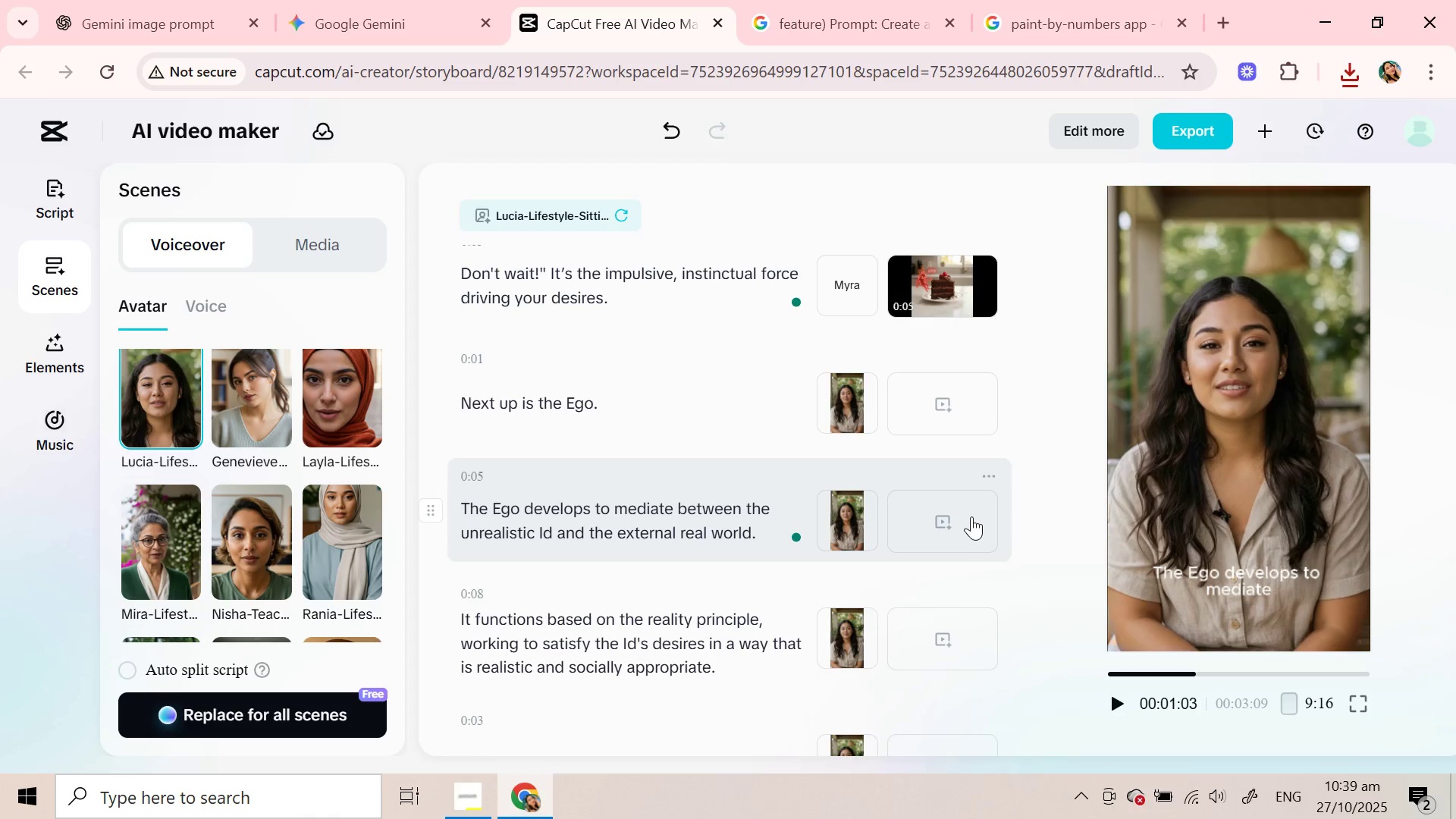 
left_click([958, 515])
 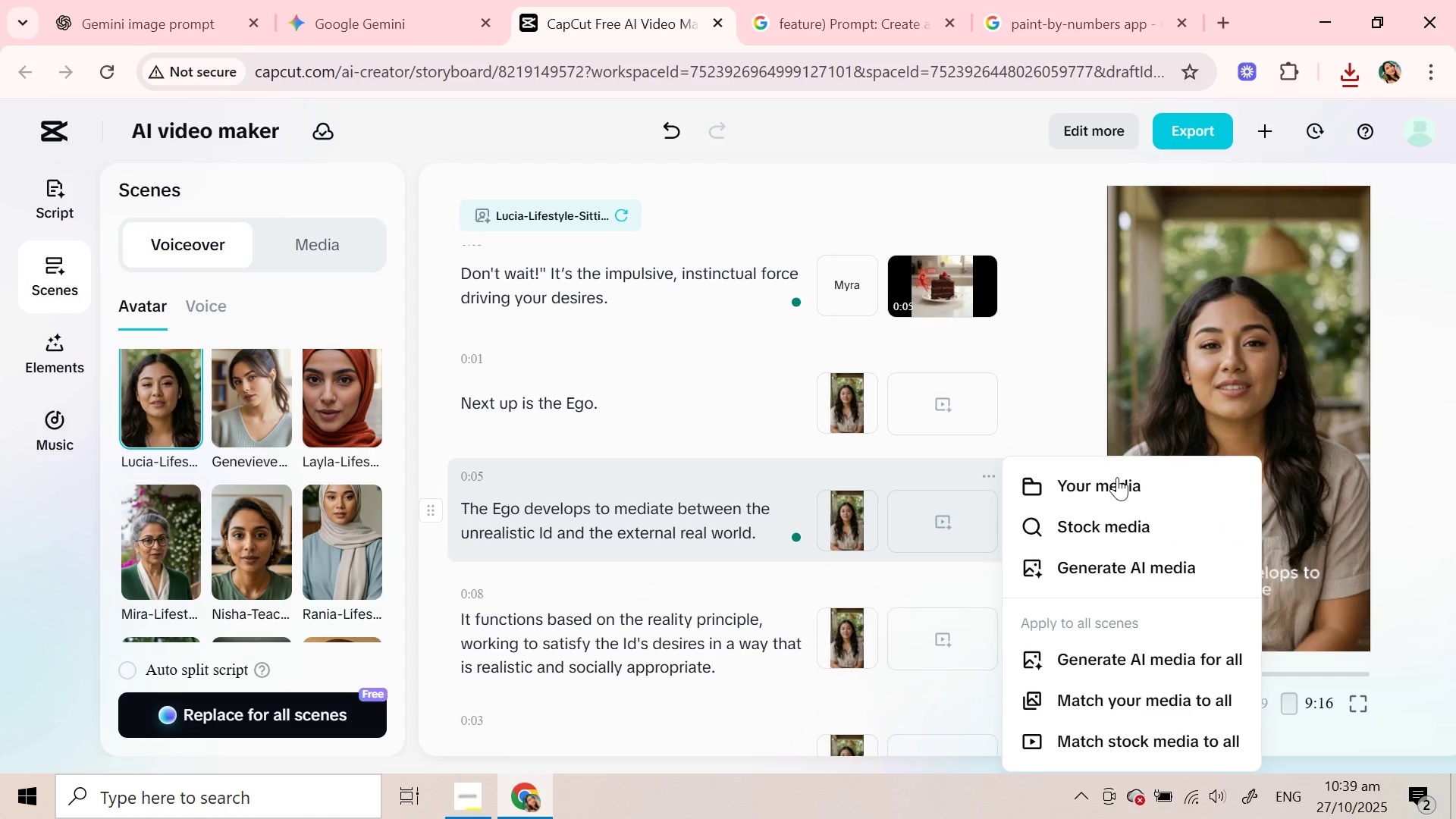 
left_click([1117, 477])
 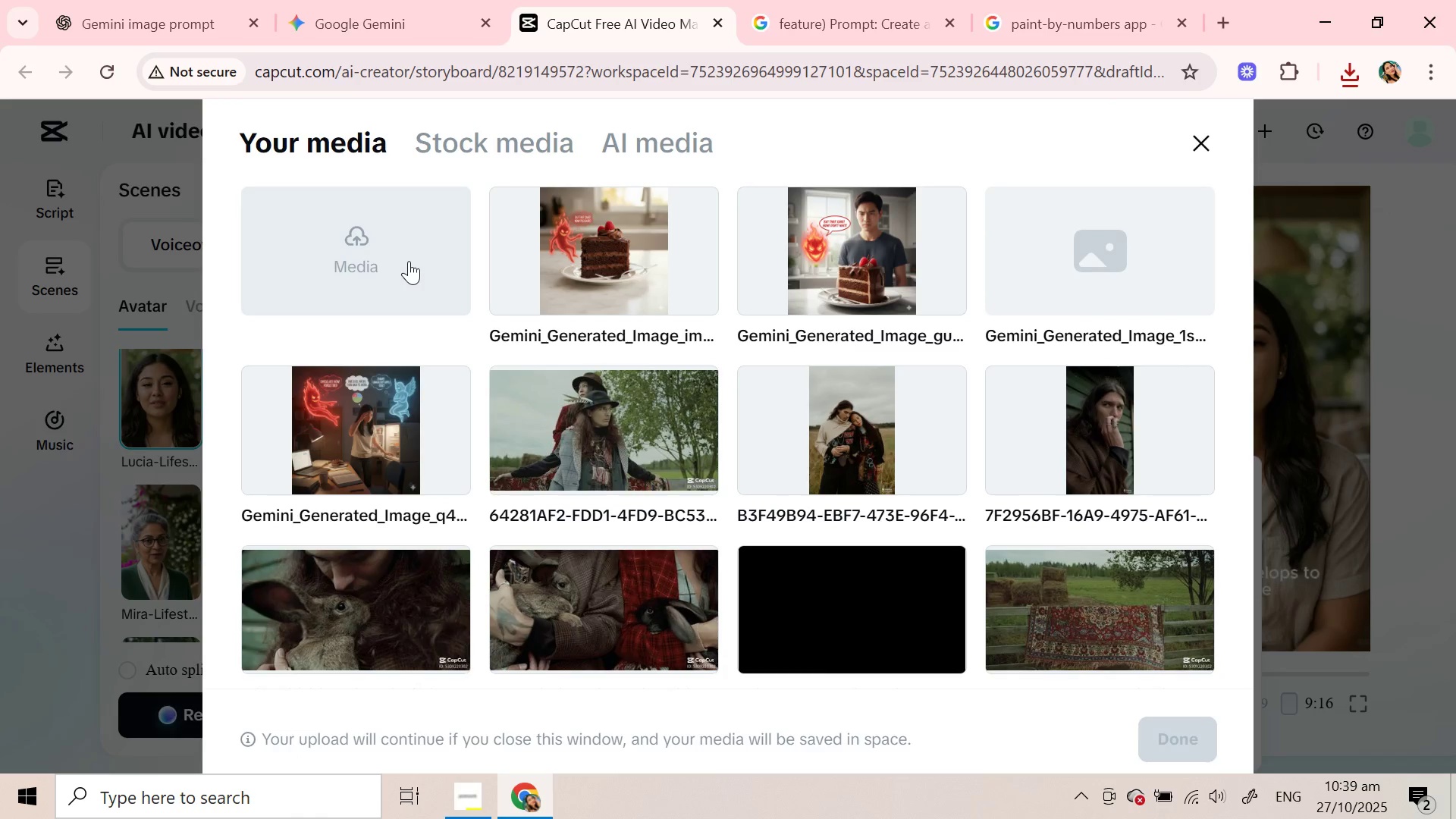 
left_click([409, 261])
 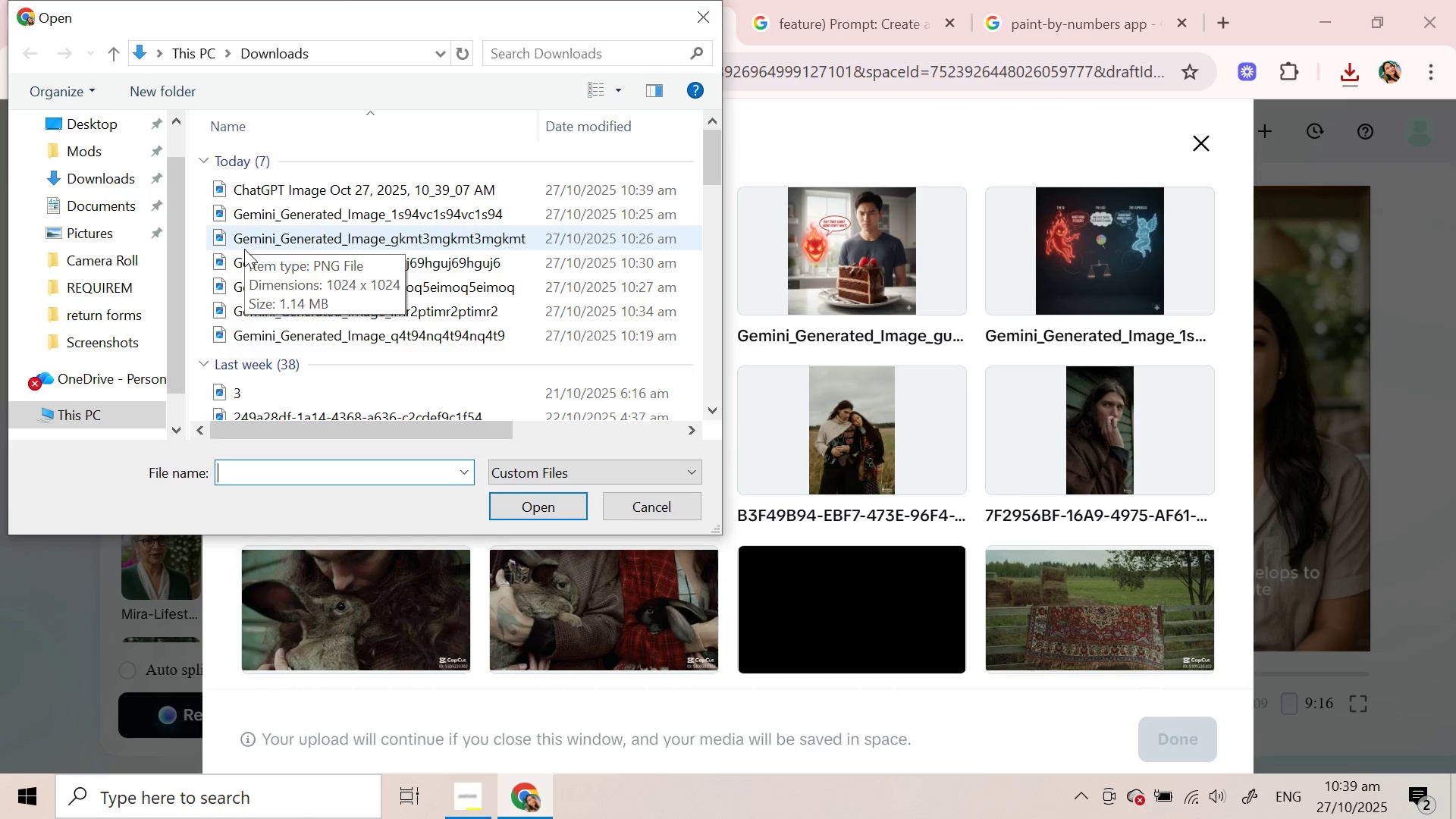 
wait(5.82)
 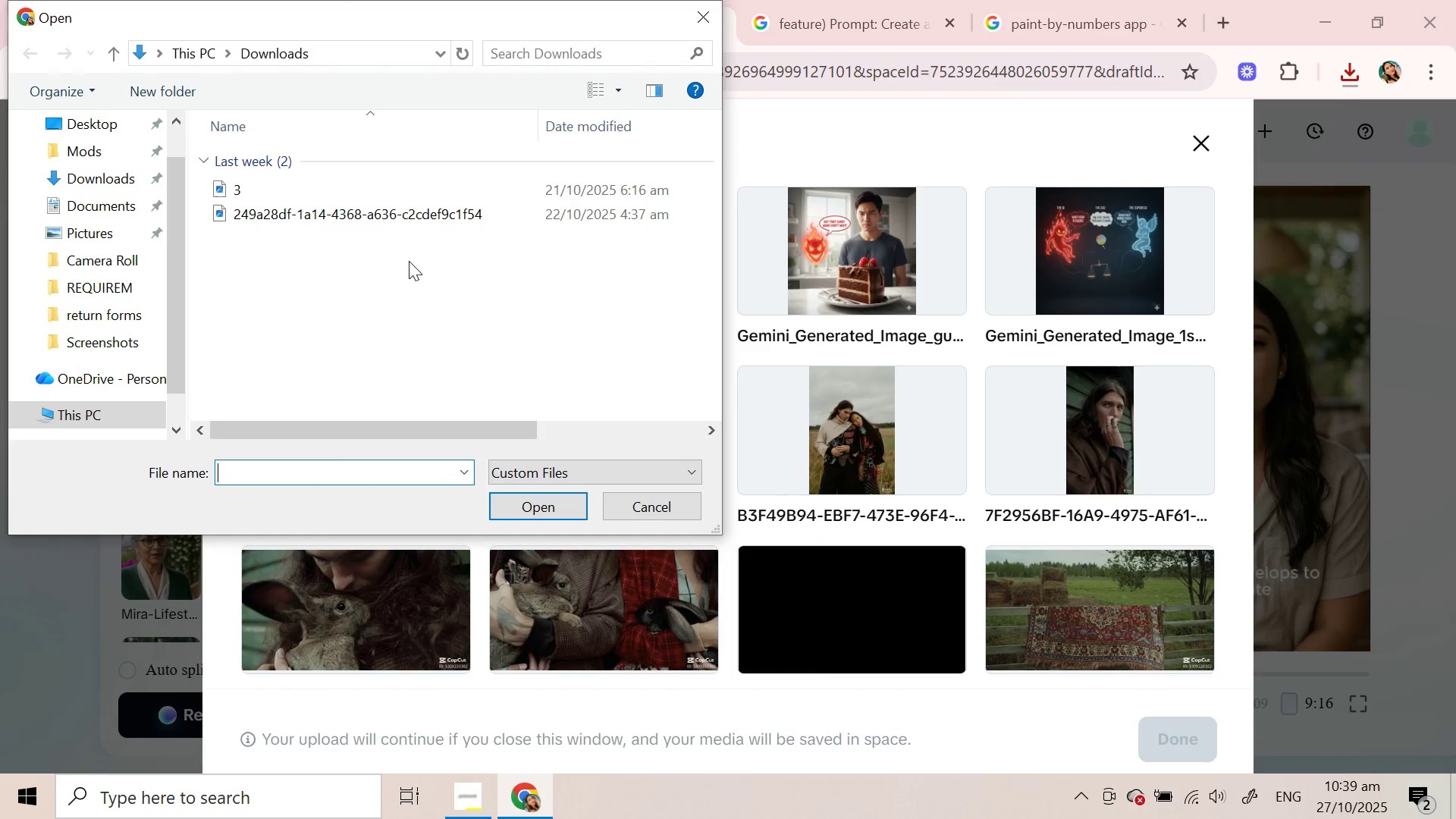 
left_click([268, 300])
 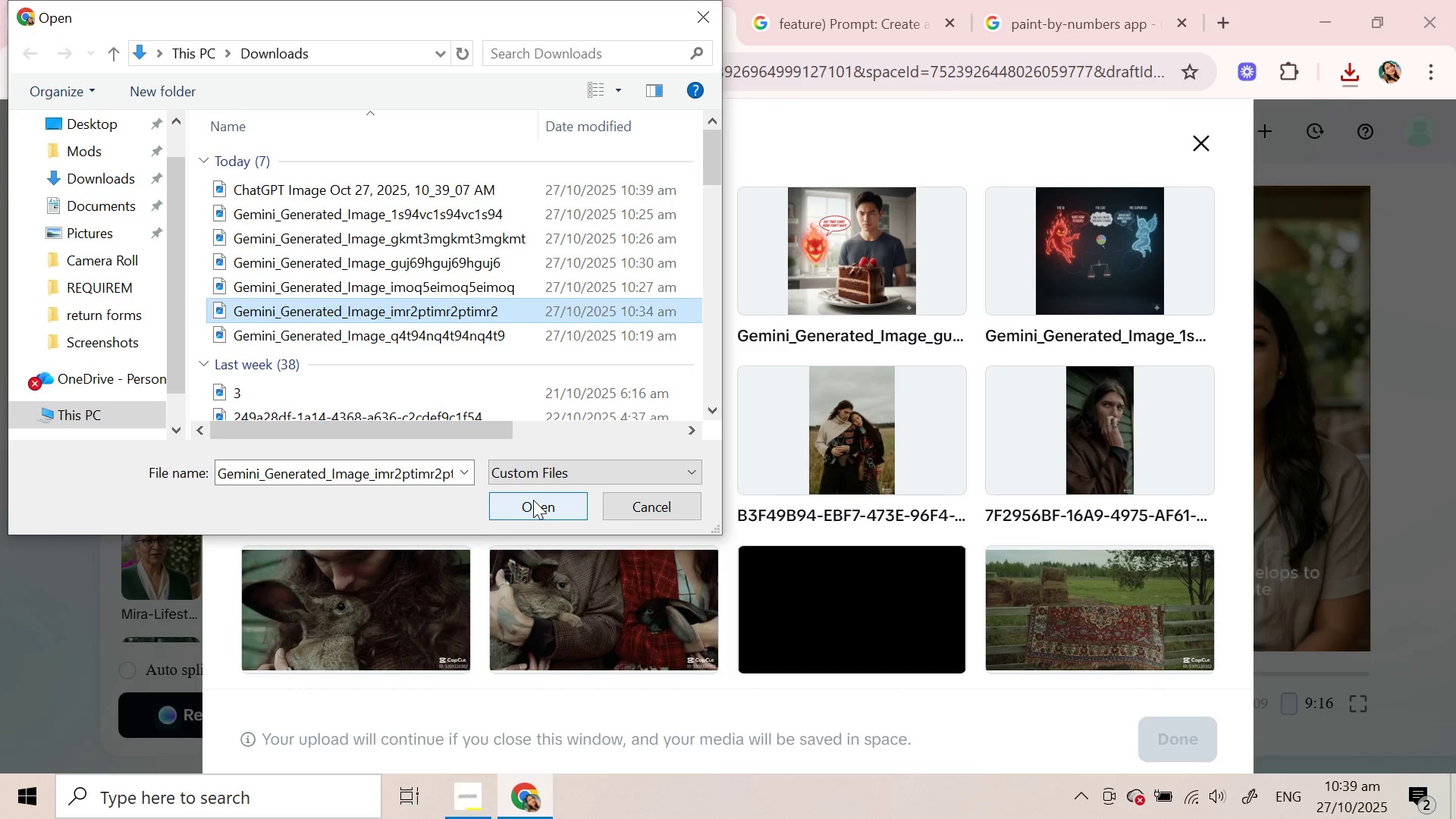 
left_click([533, 500])
 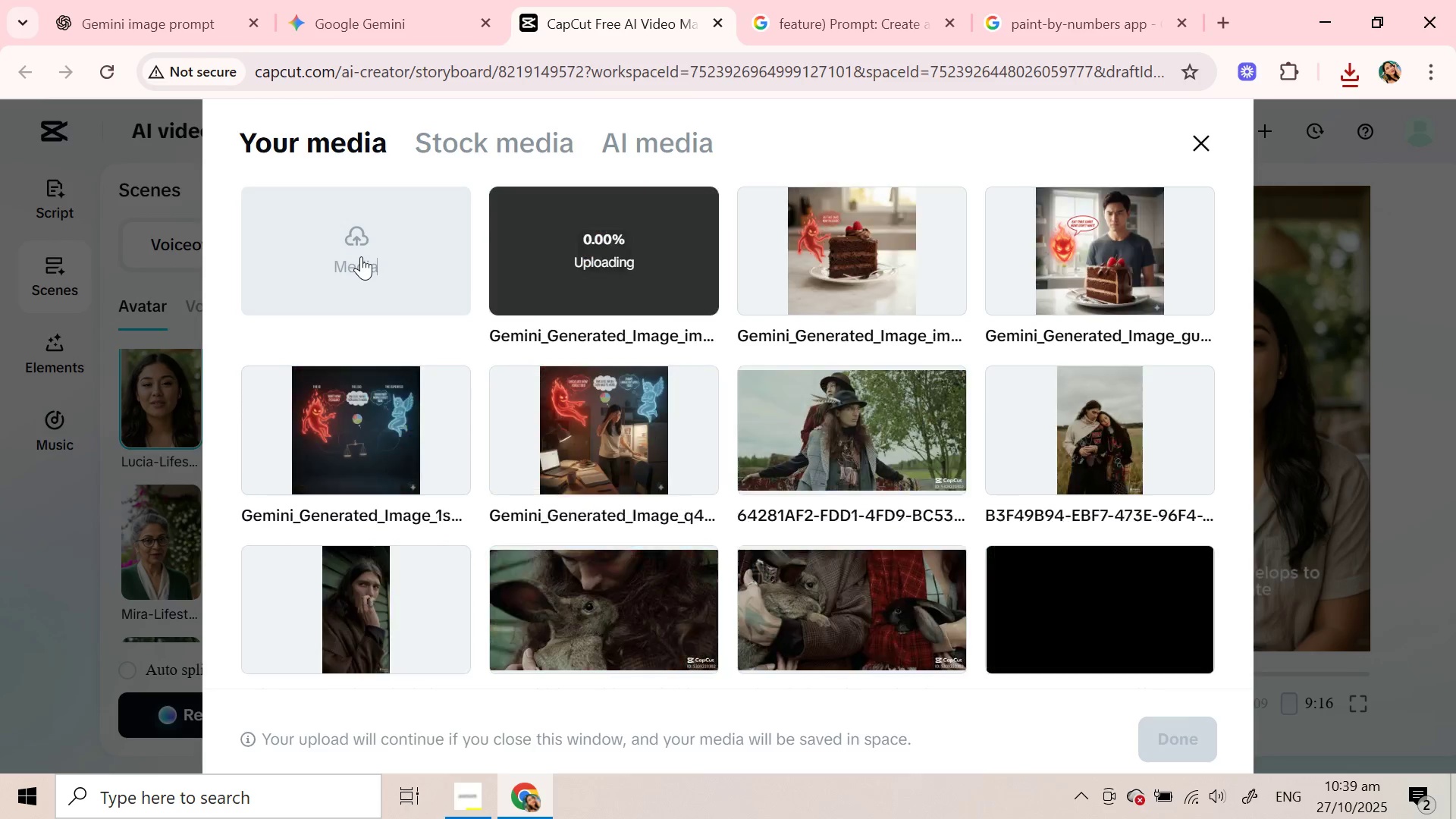 
left_click([361, 256])
 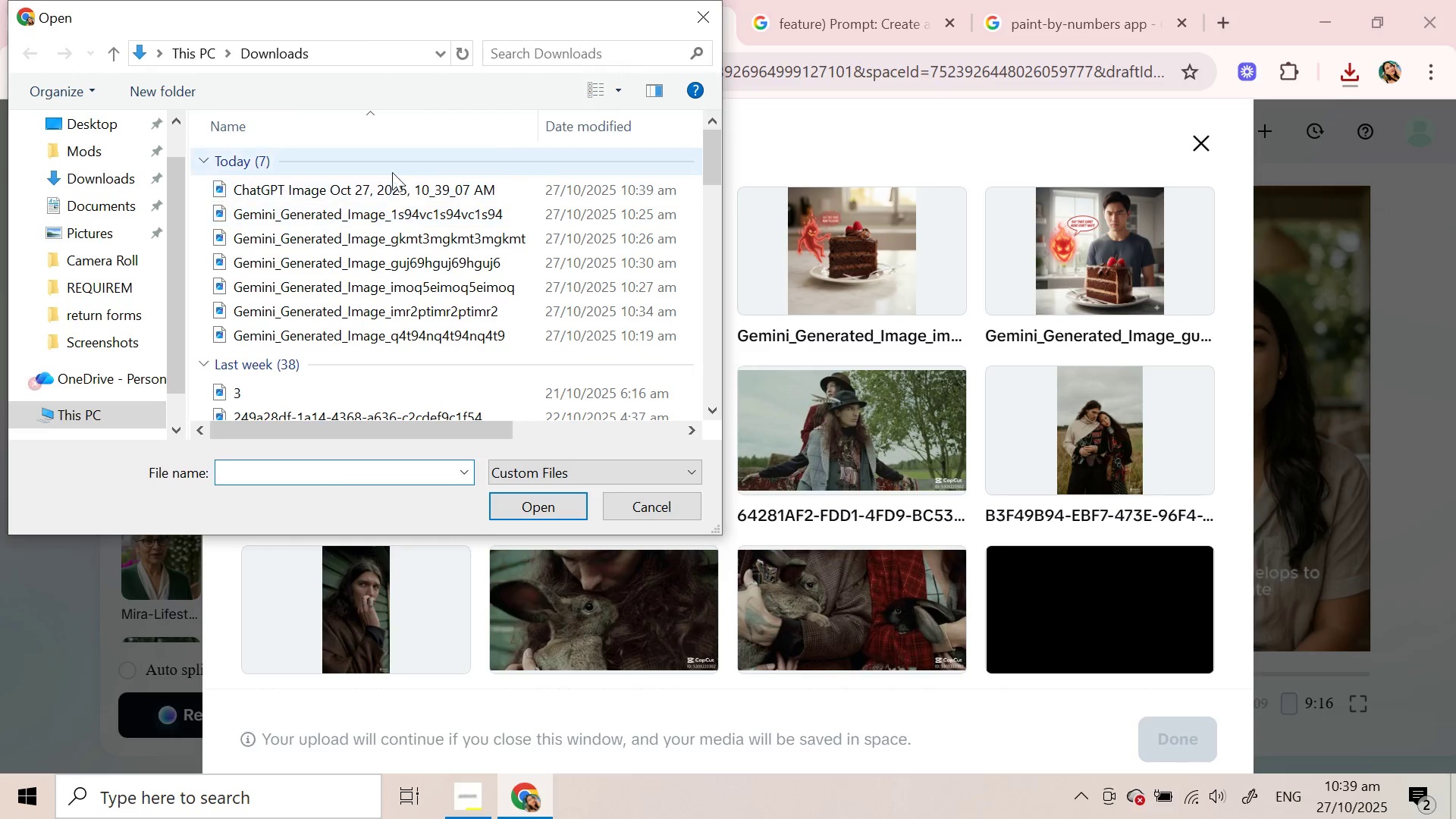 
left_click([380, 190])
 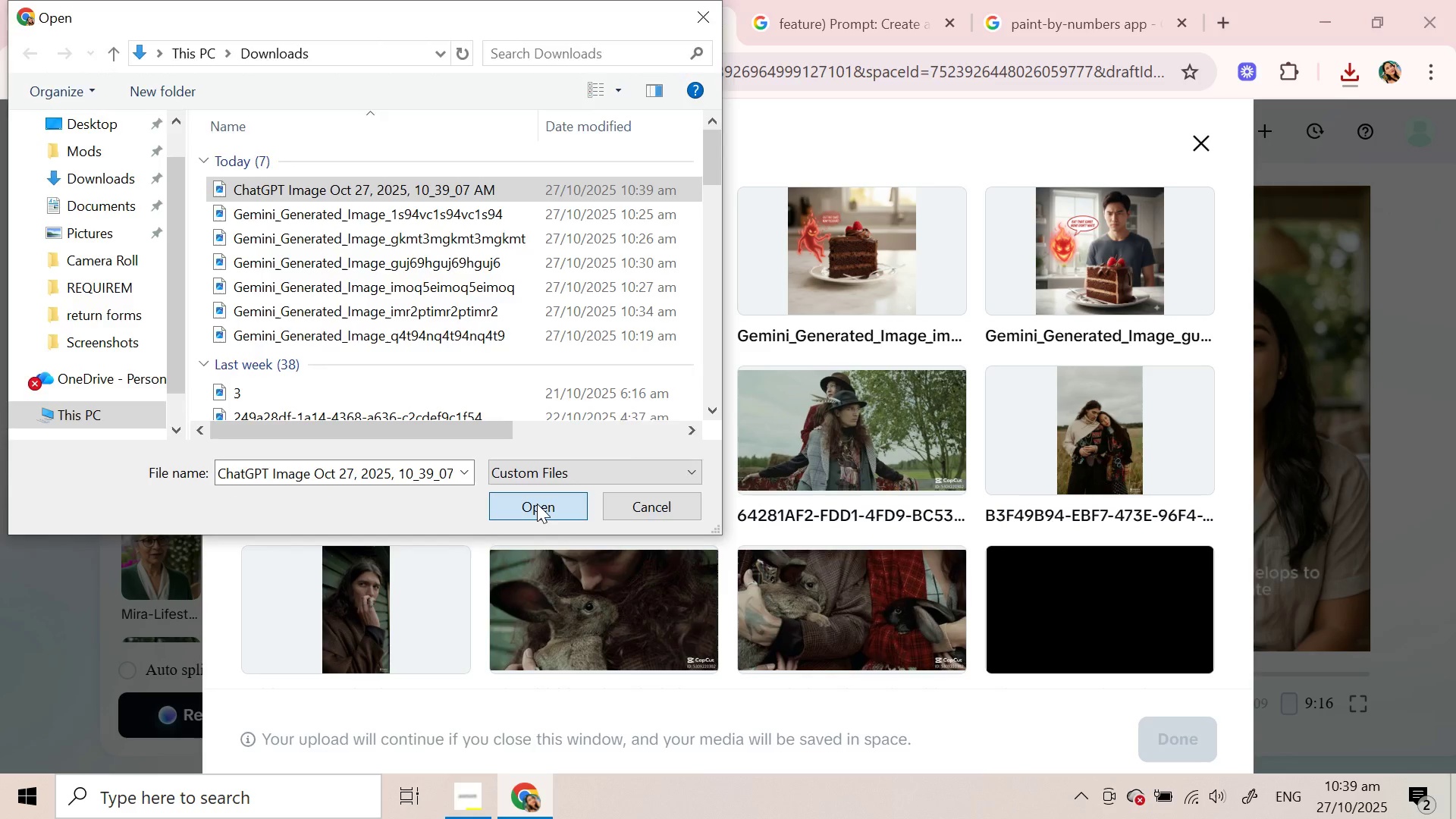 
left_click([537, 504])
 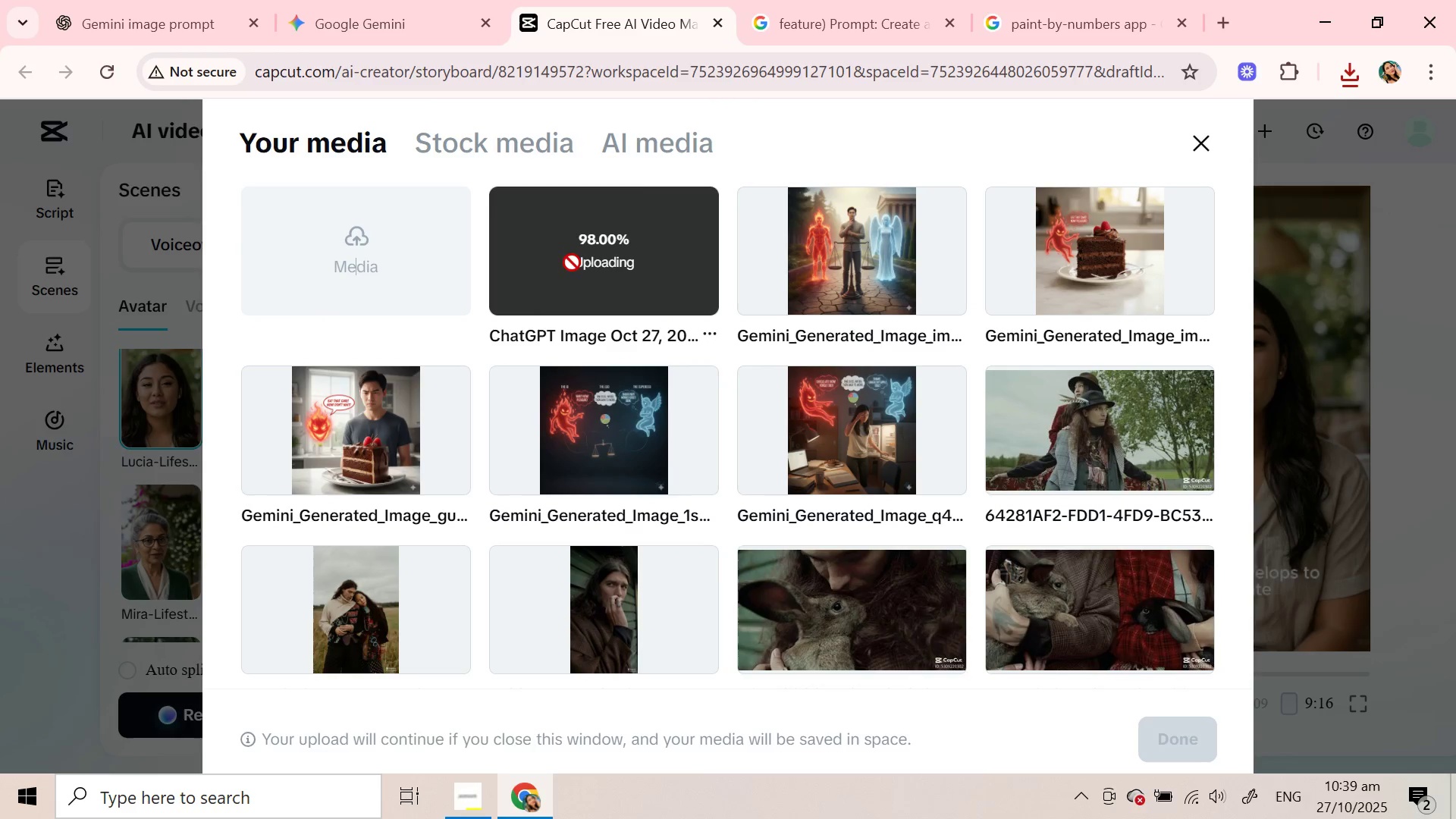 
left_click([593, 262])
 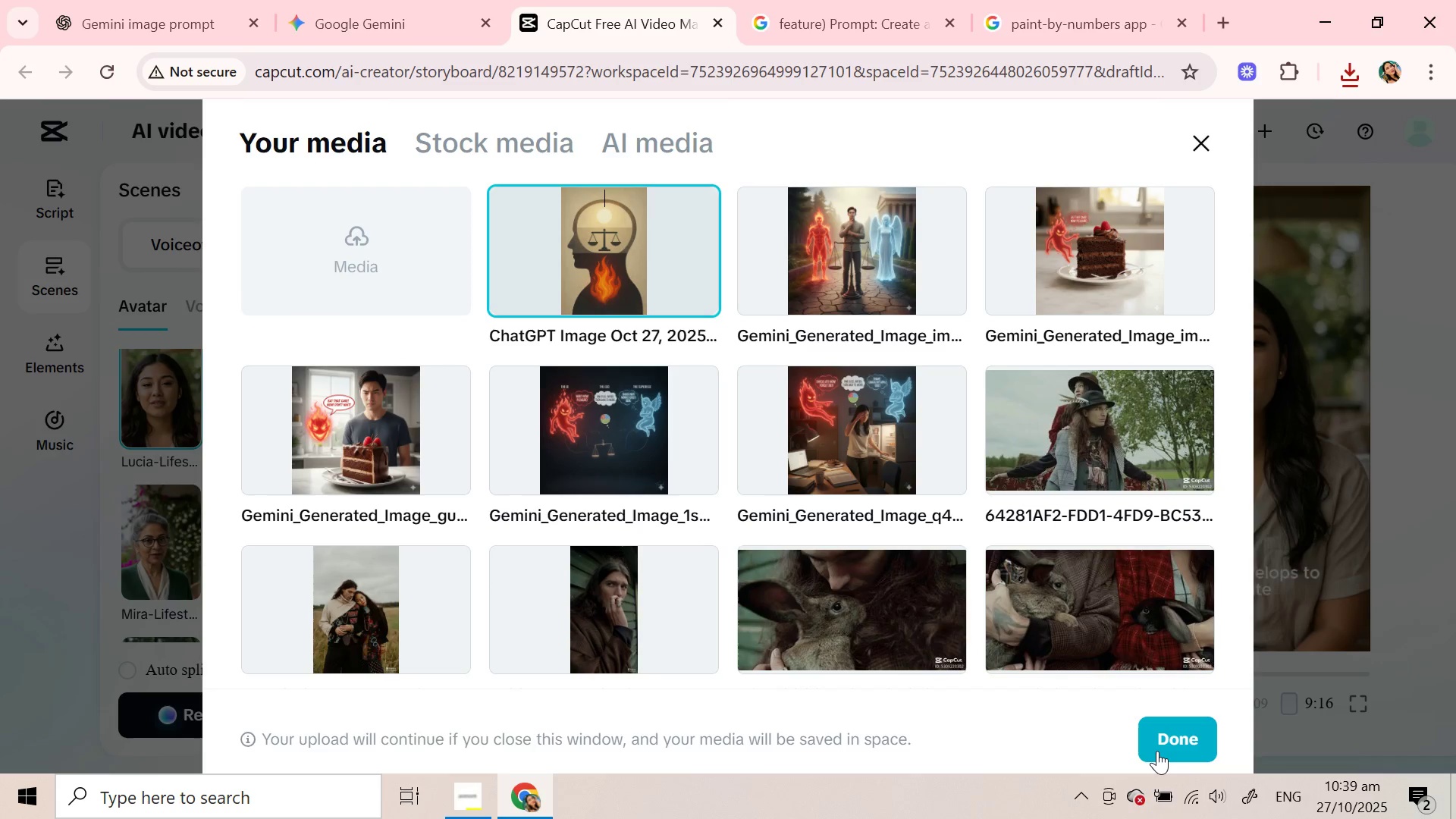 
left_click([1157, 751])
 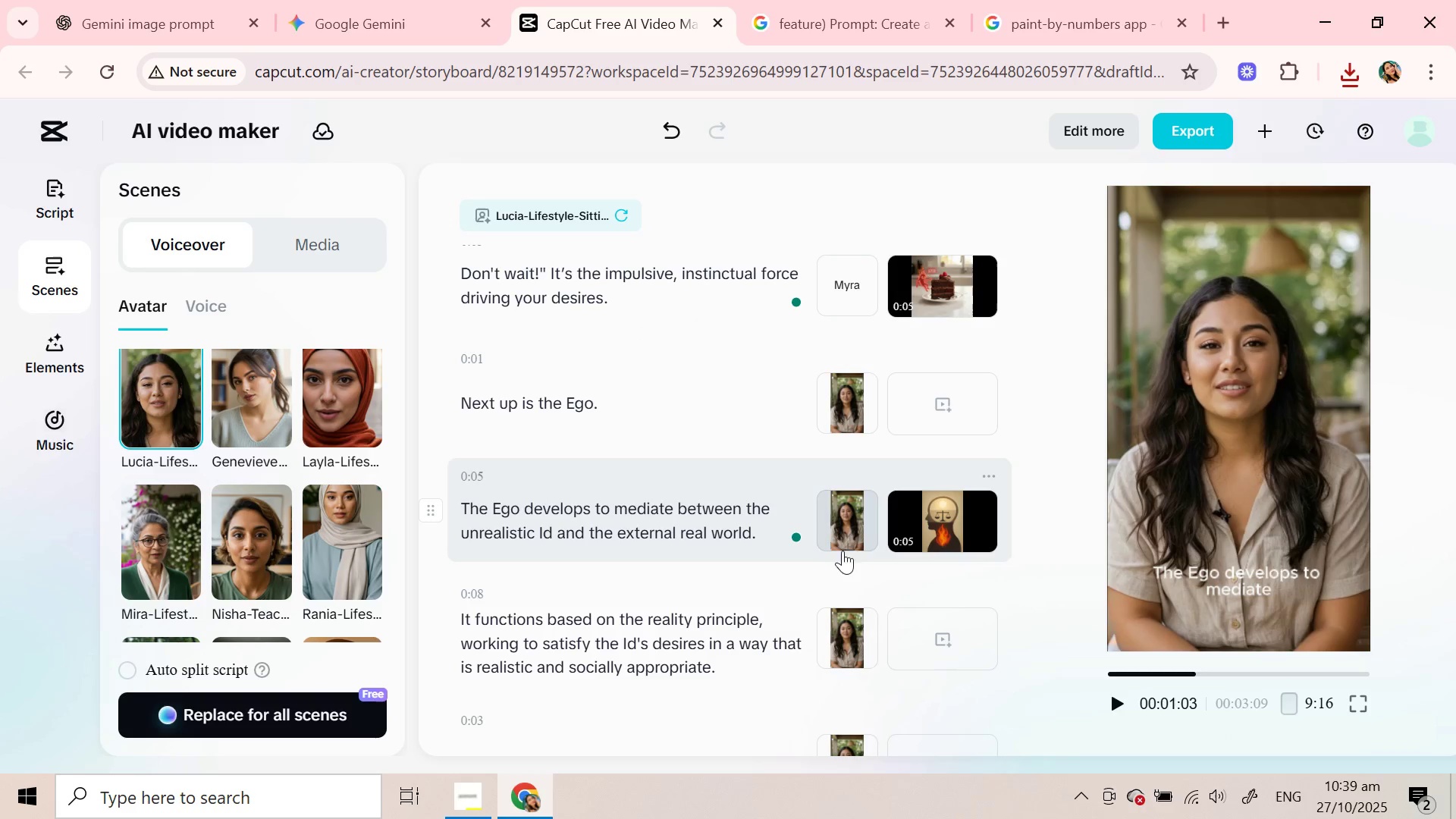 
left_click([852, 525])
 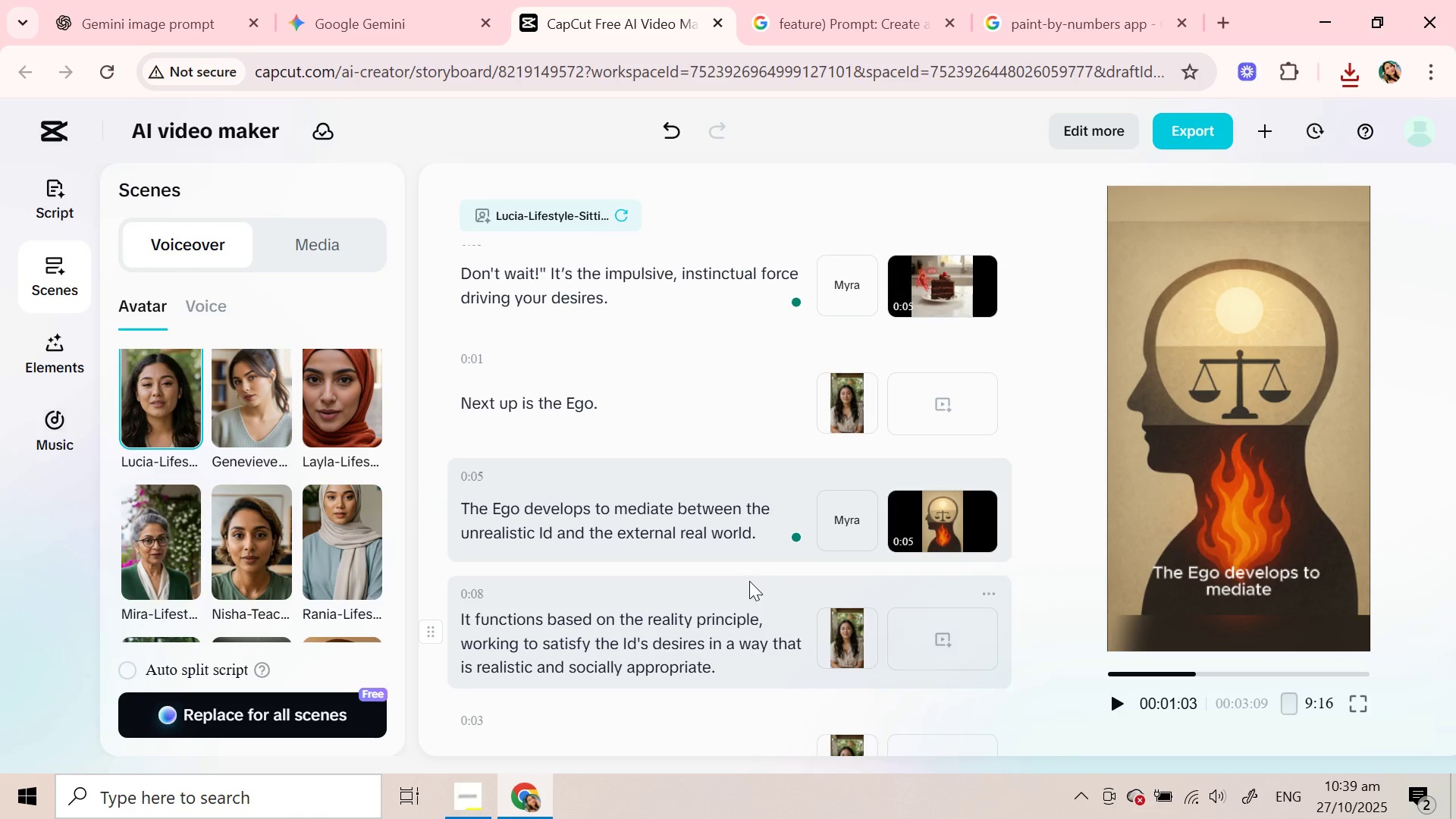 
scroll: coordinate [749, 588], scroll_direction: down, amount: 1.0
 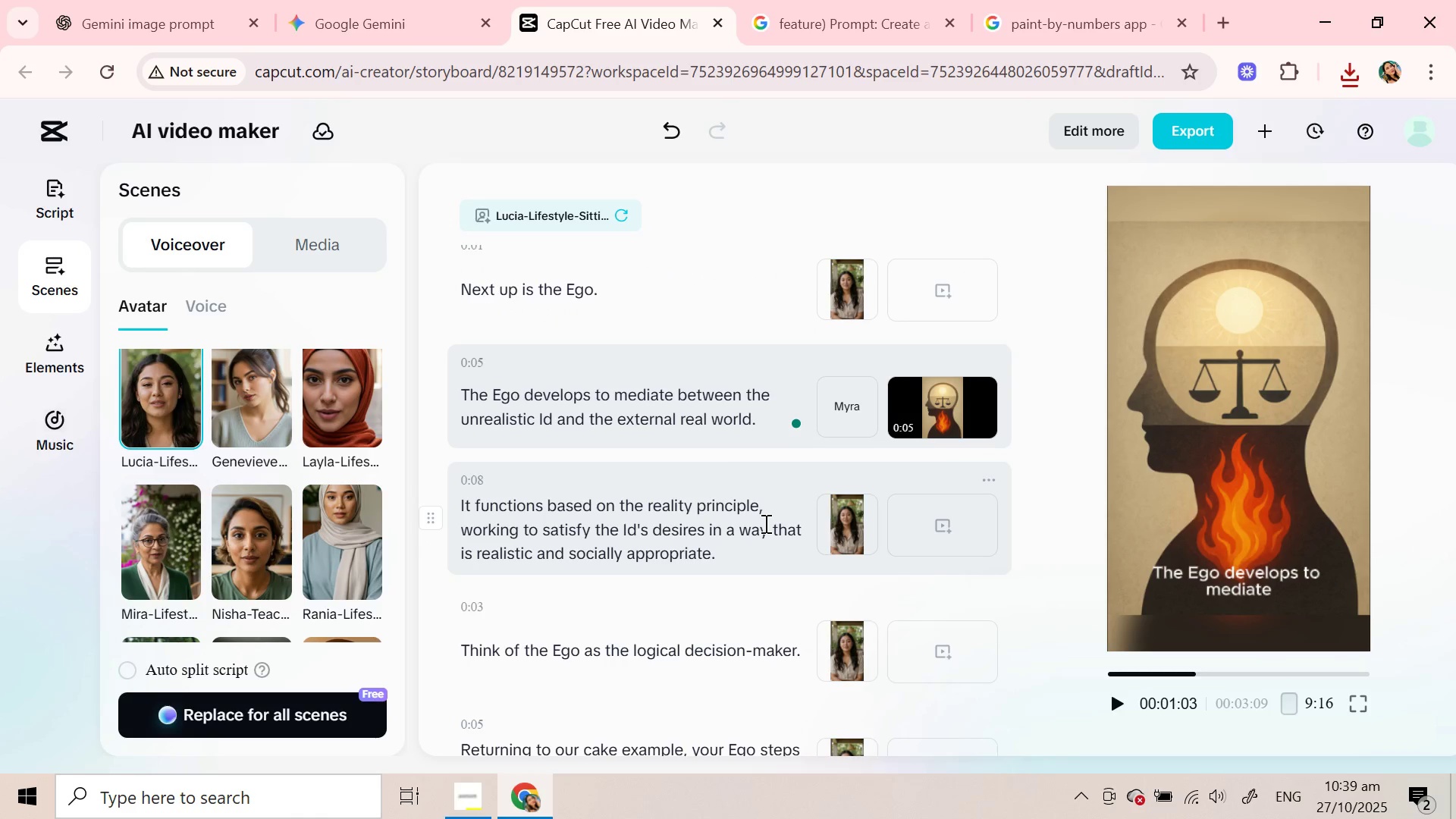 
left_click([764, 523])
 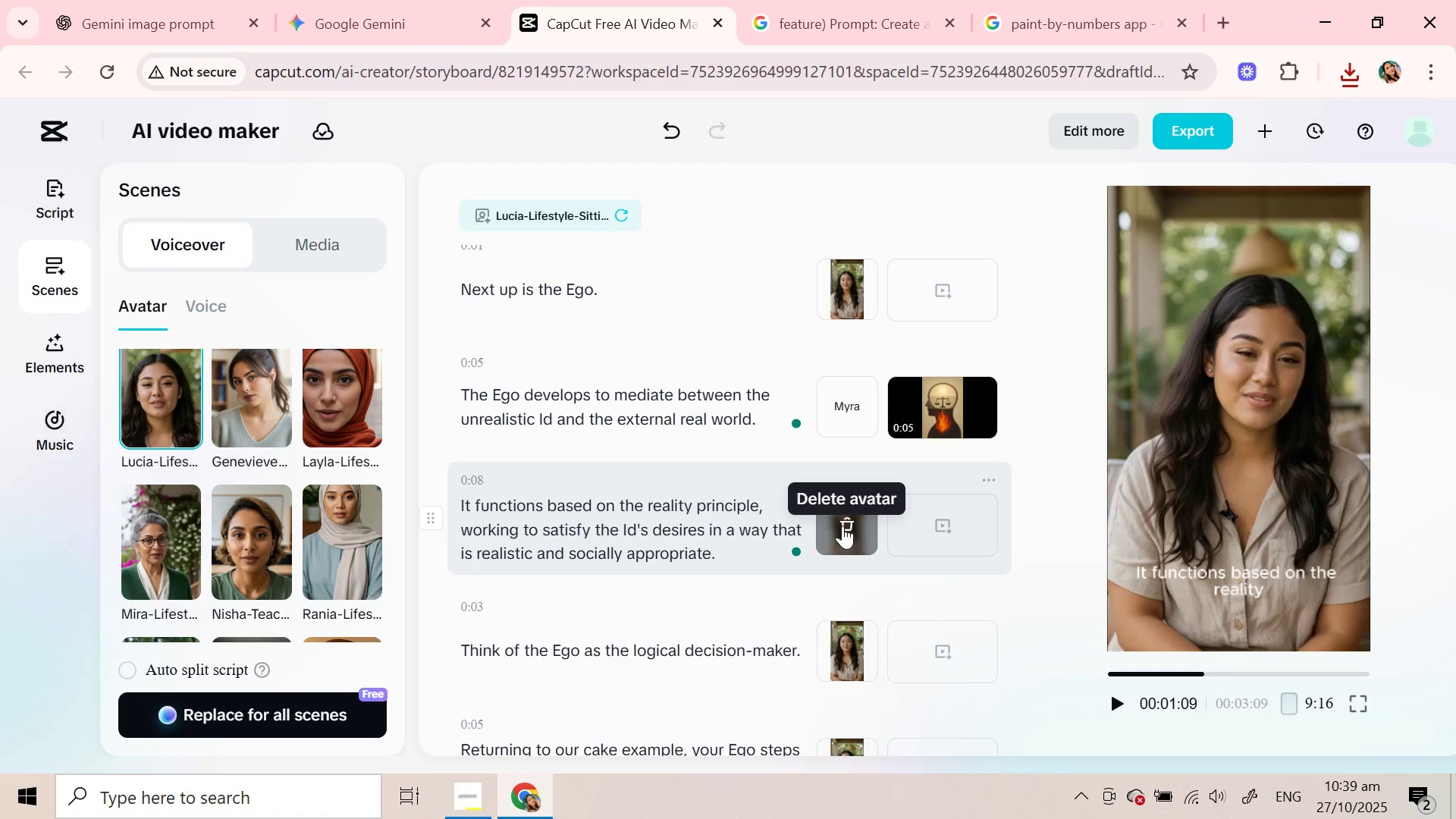 
left_click([843, 526])
 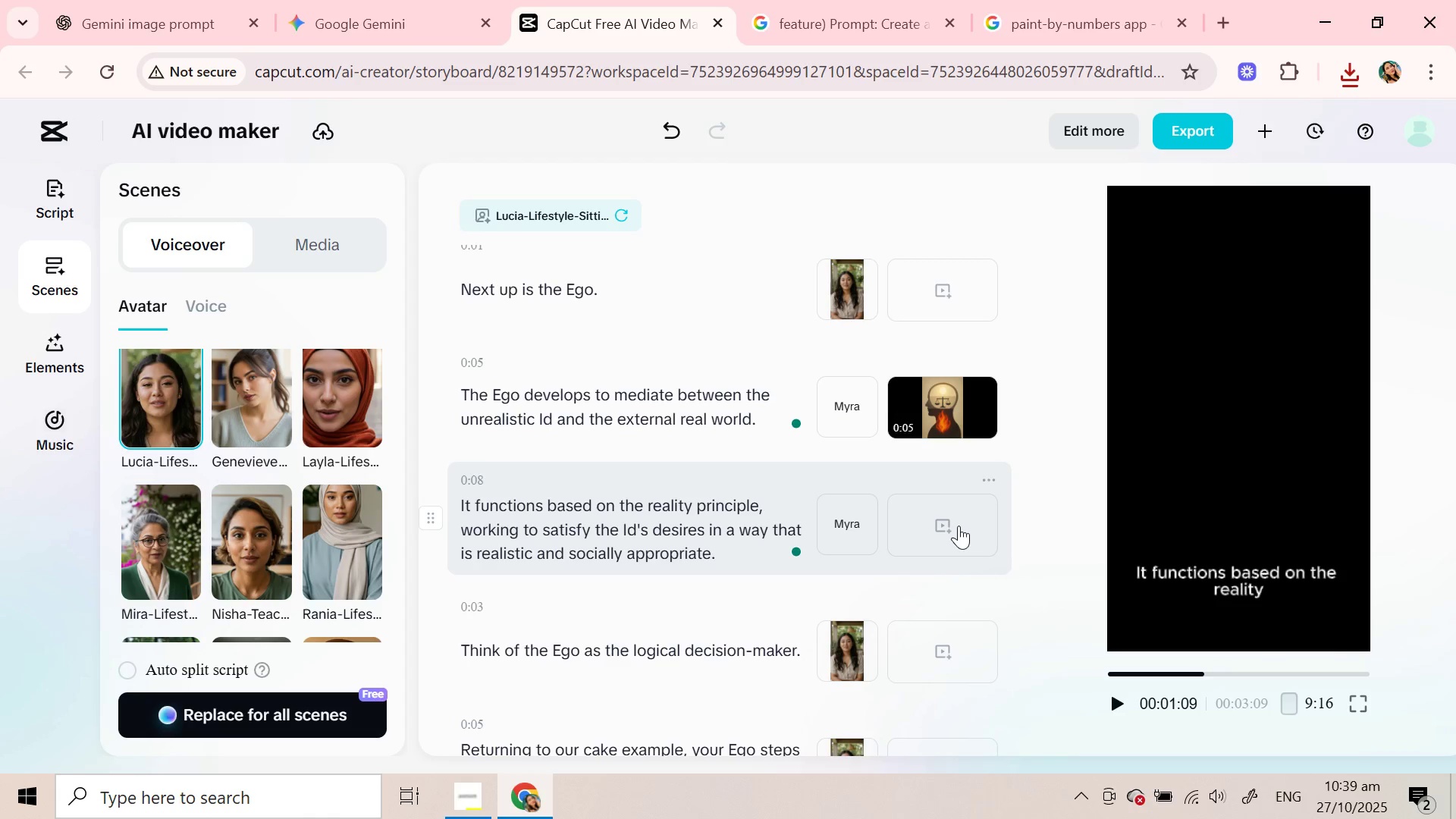 
left_click([959, 526])
 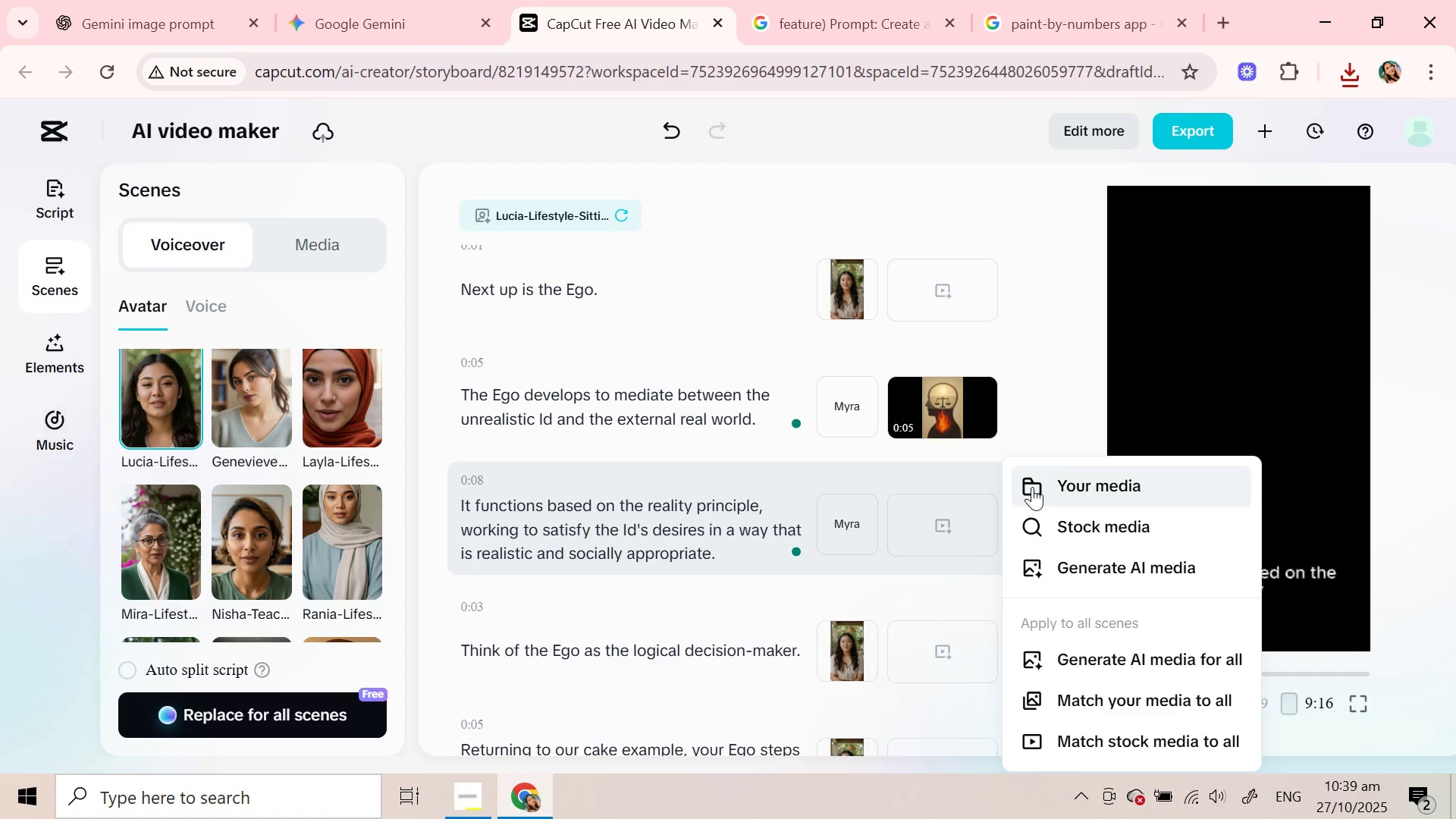 
left_click([1032, 487])
 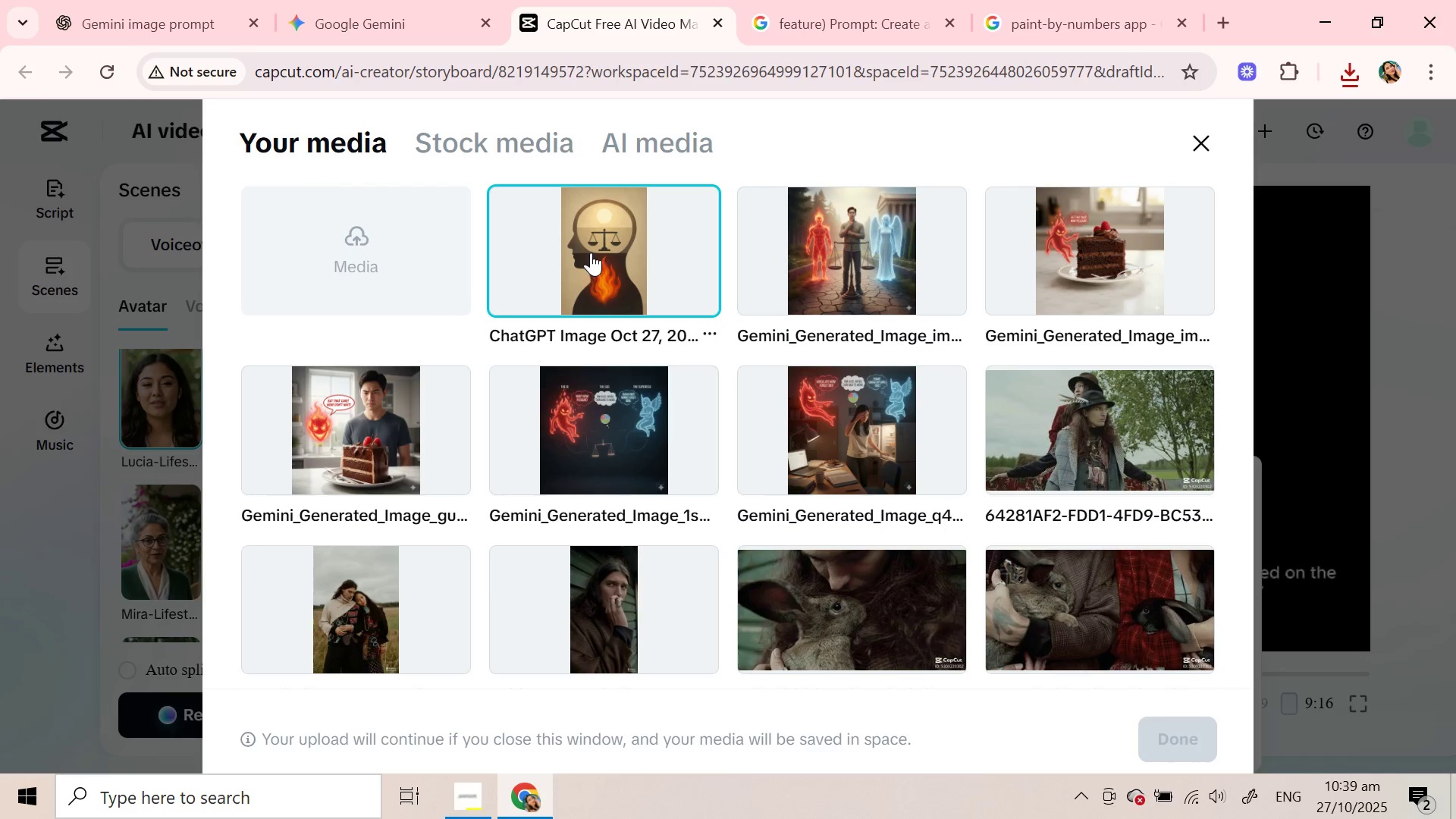 
left_click([813, 256])
 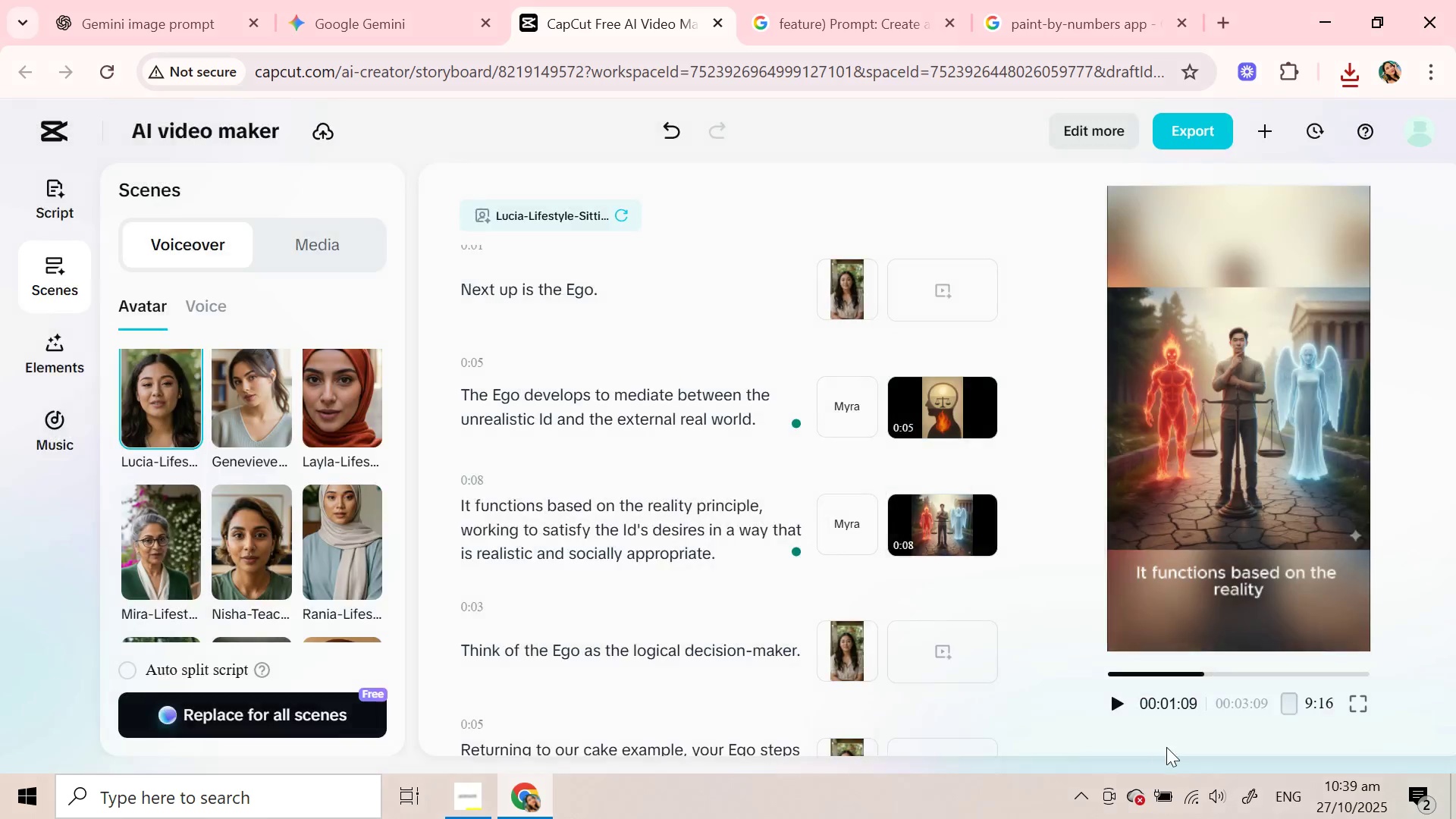 
scroll: coordinate [758, 601], scroll_direction: down, amount: 1.0
 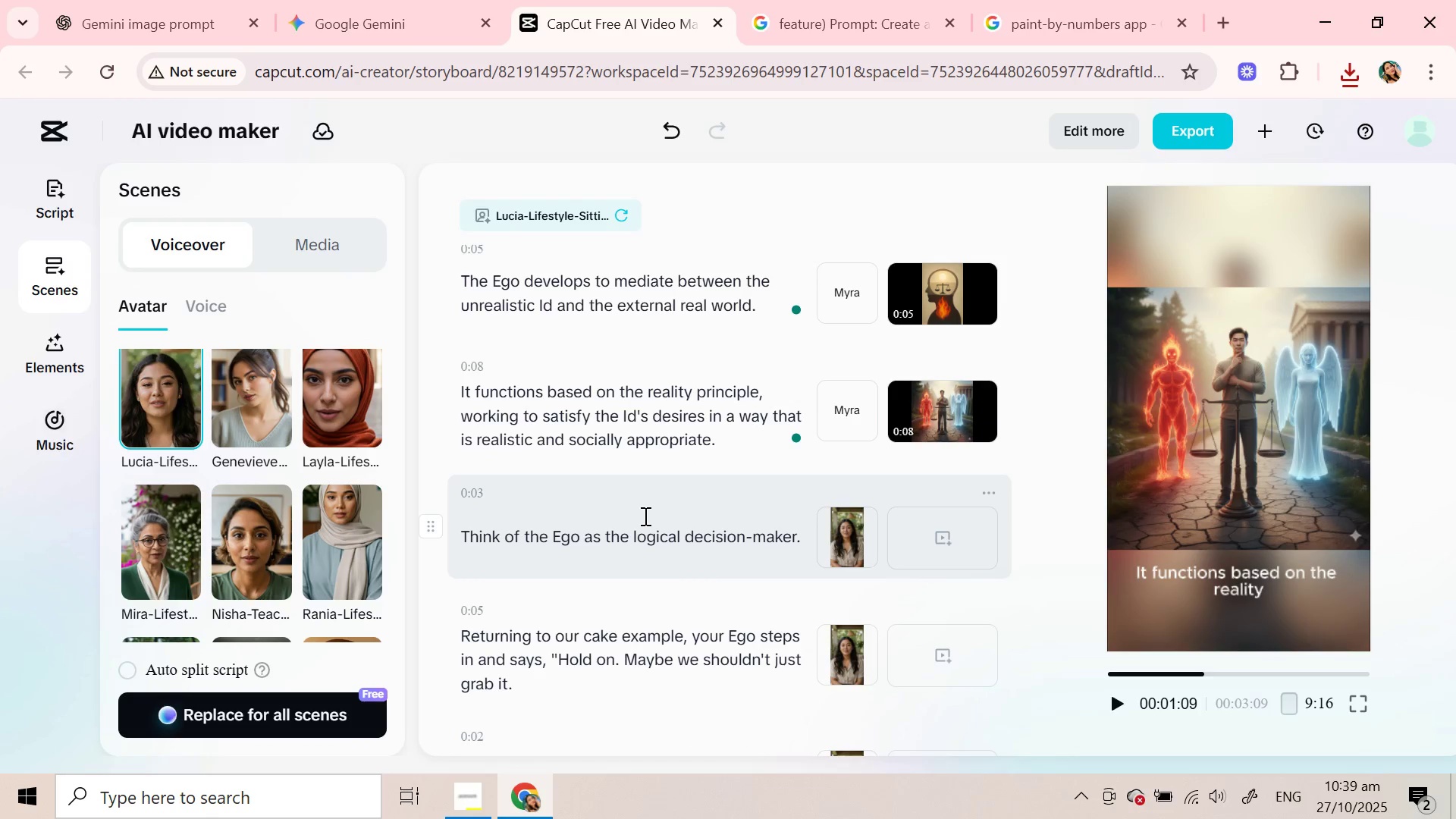 
left_click([644, 516])
 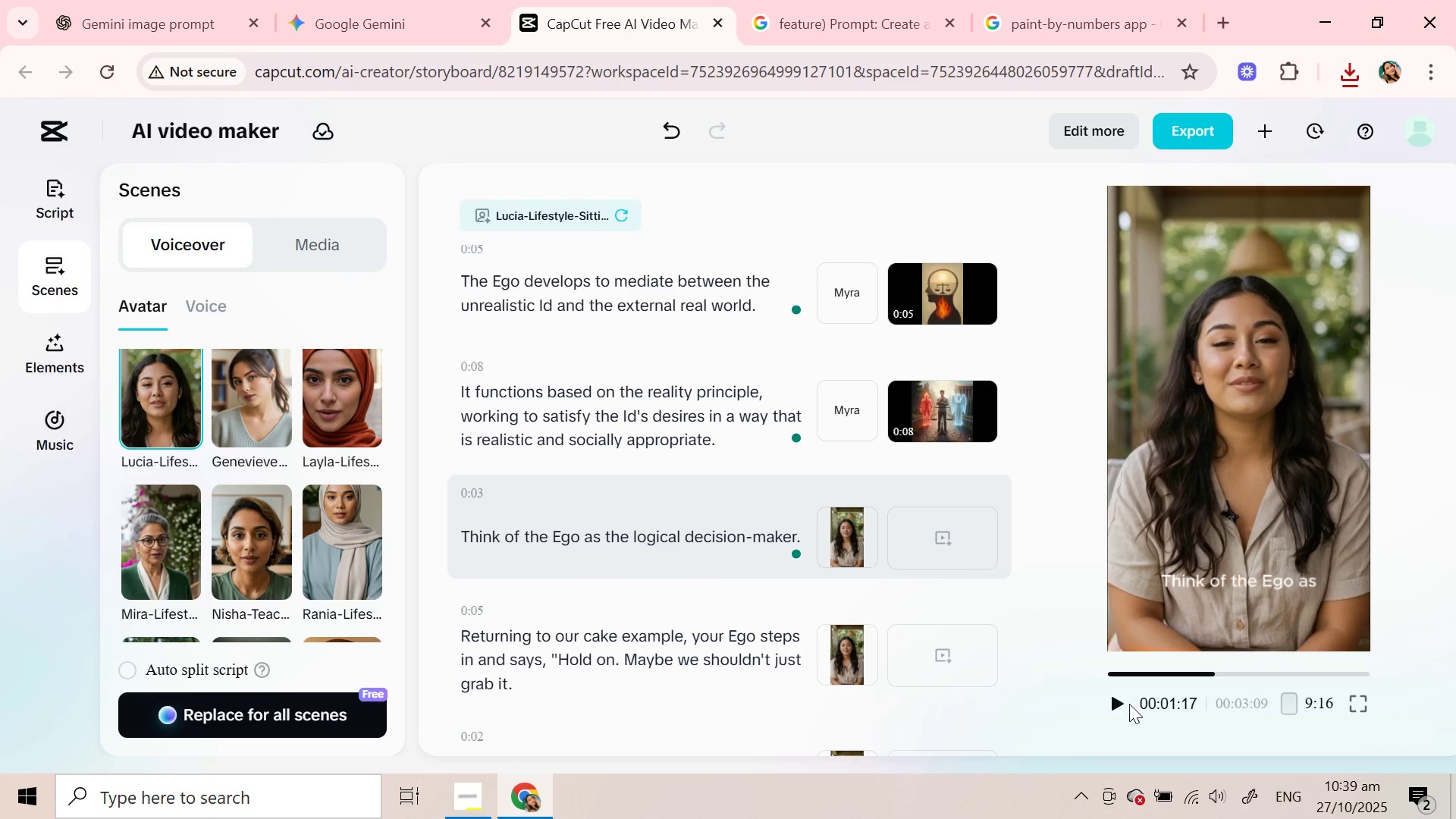 
left_click([1120, 706])
 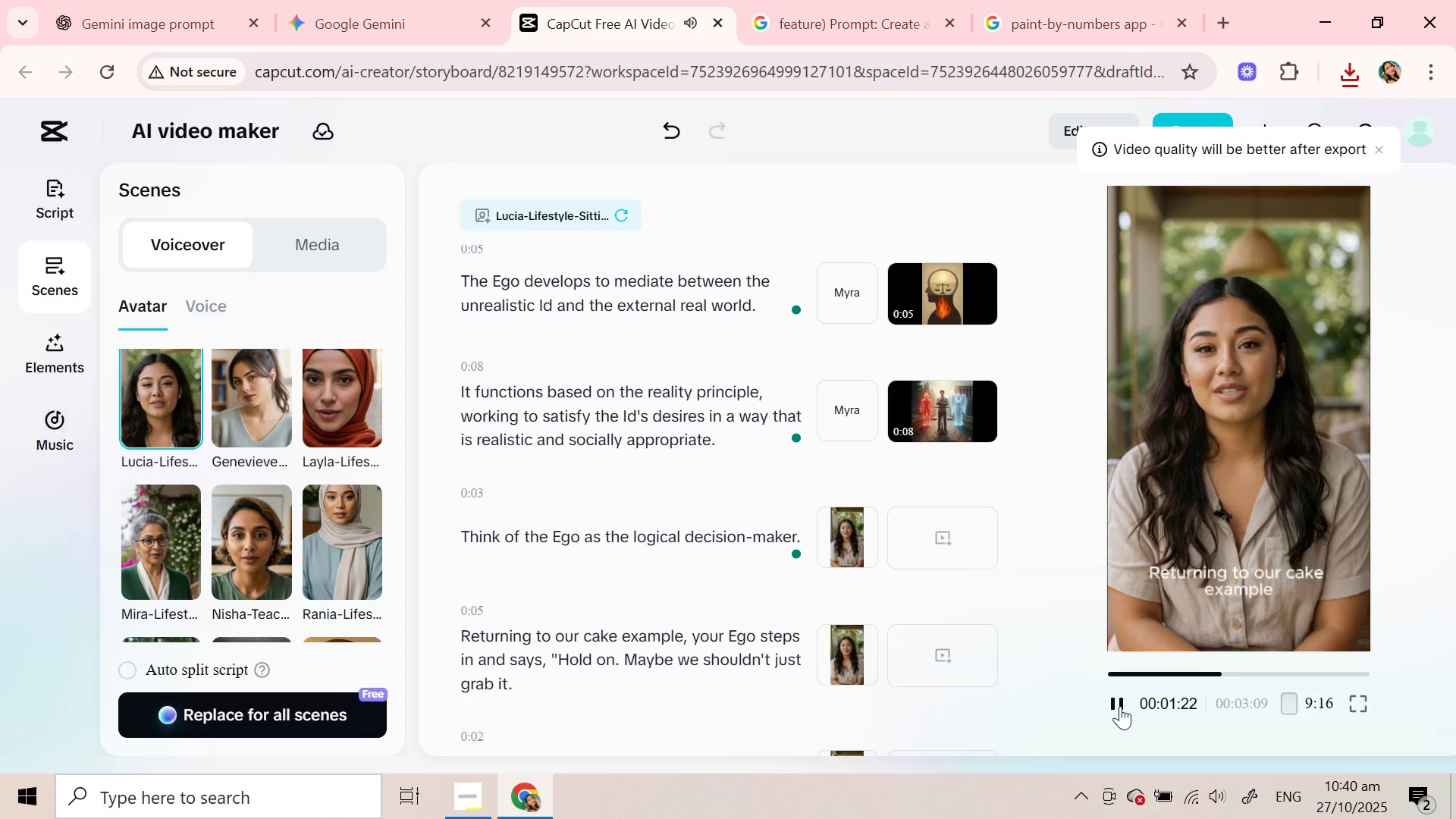 
wait(7.89)
 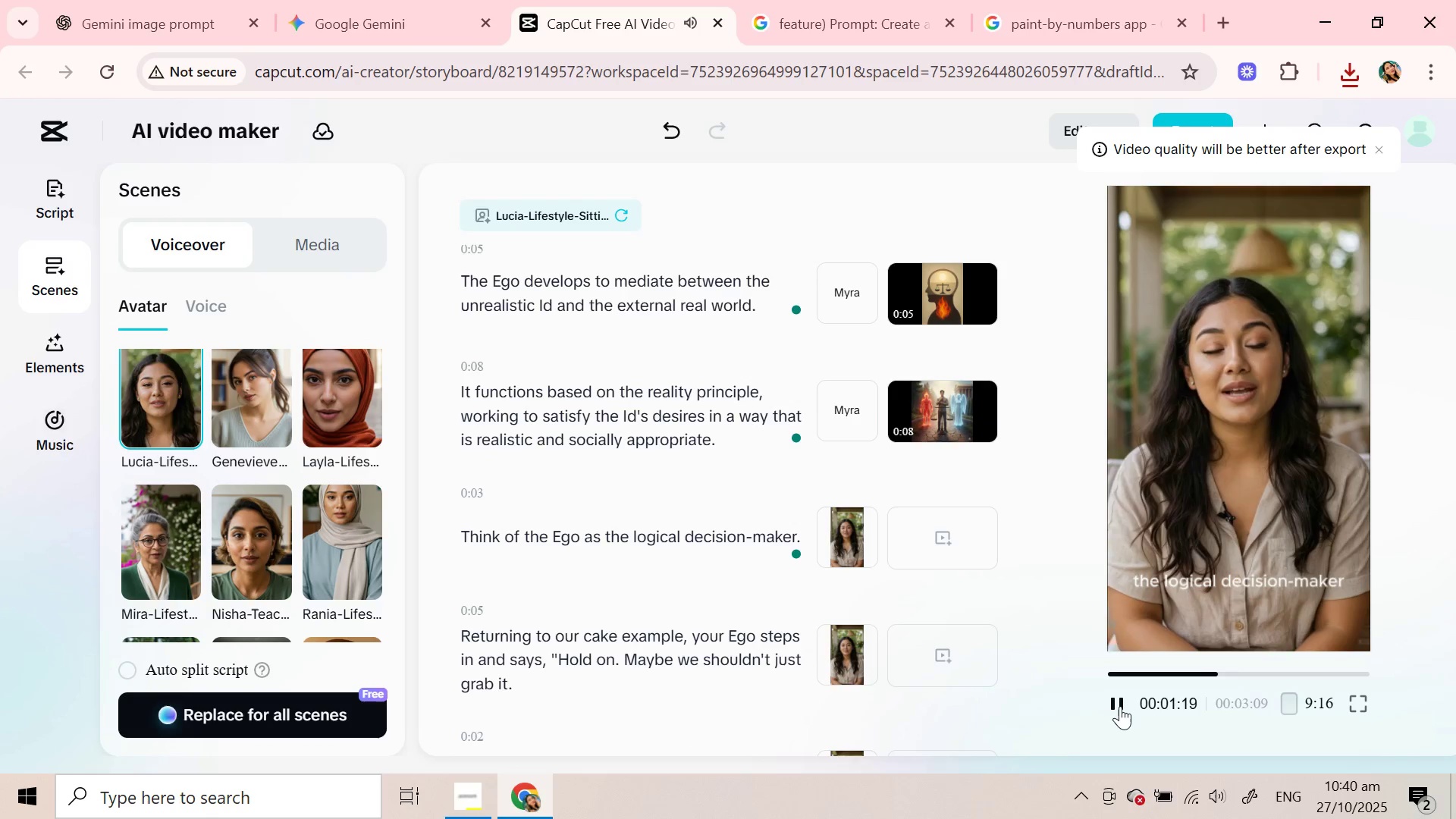 
left_click([1120, 706])
 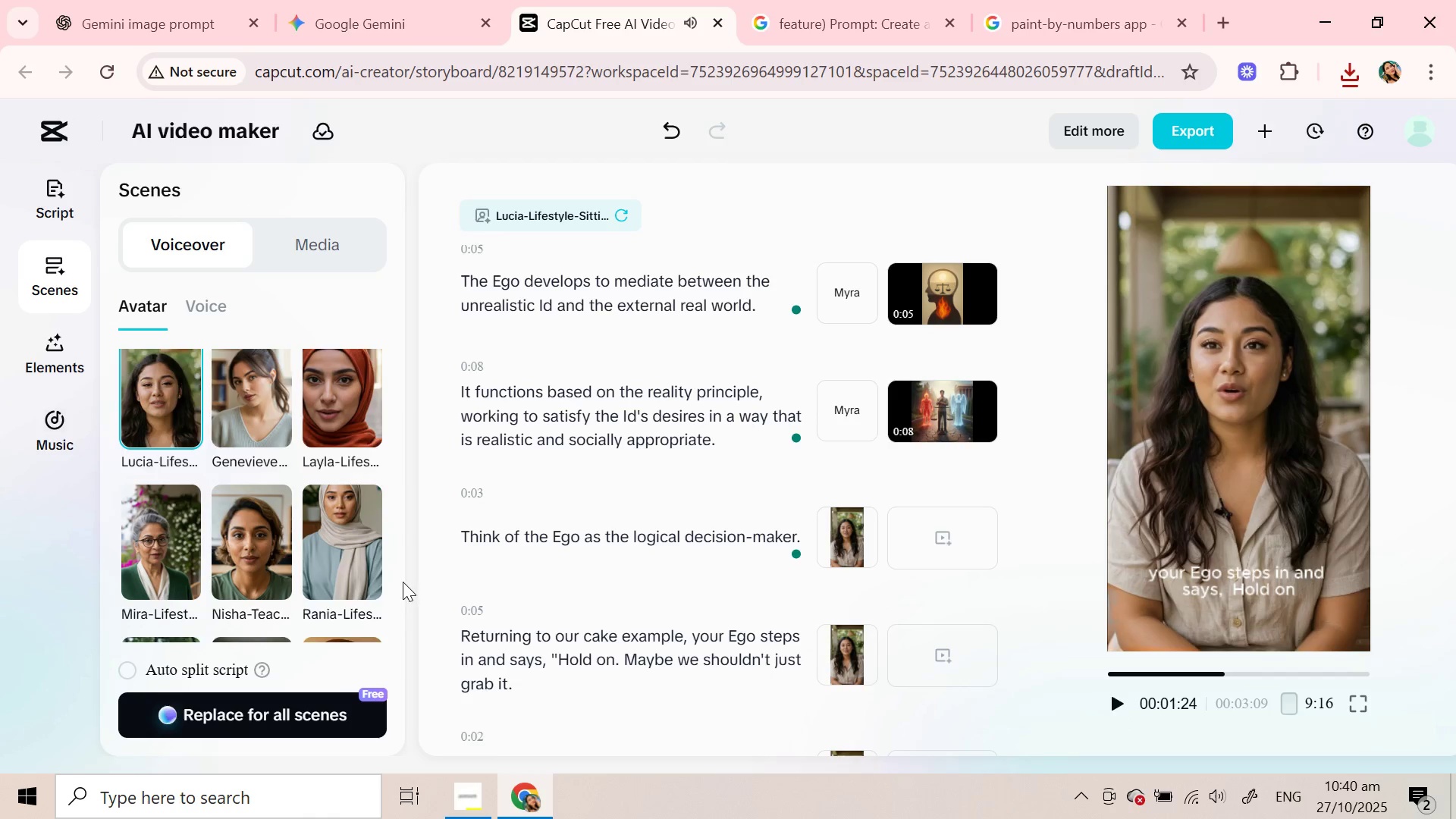 
scroll: coordinate [579, 594], scroll_direction: down, amount: 3.0
 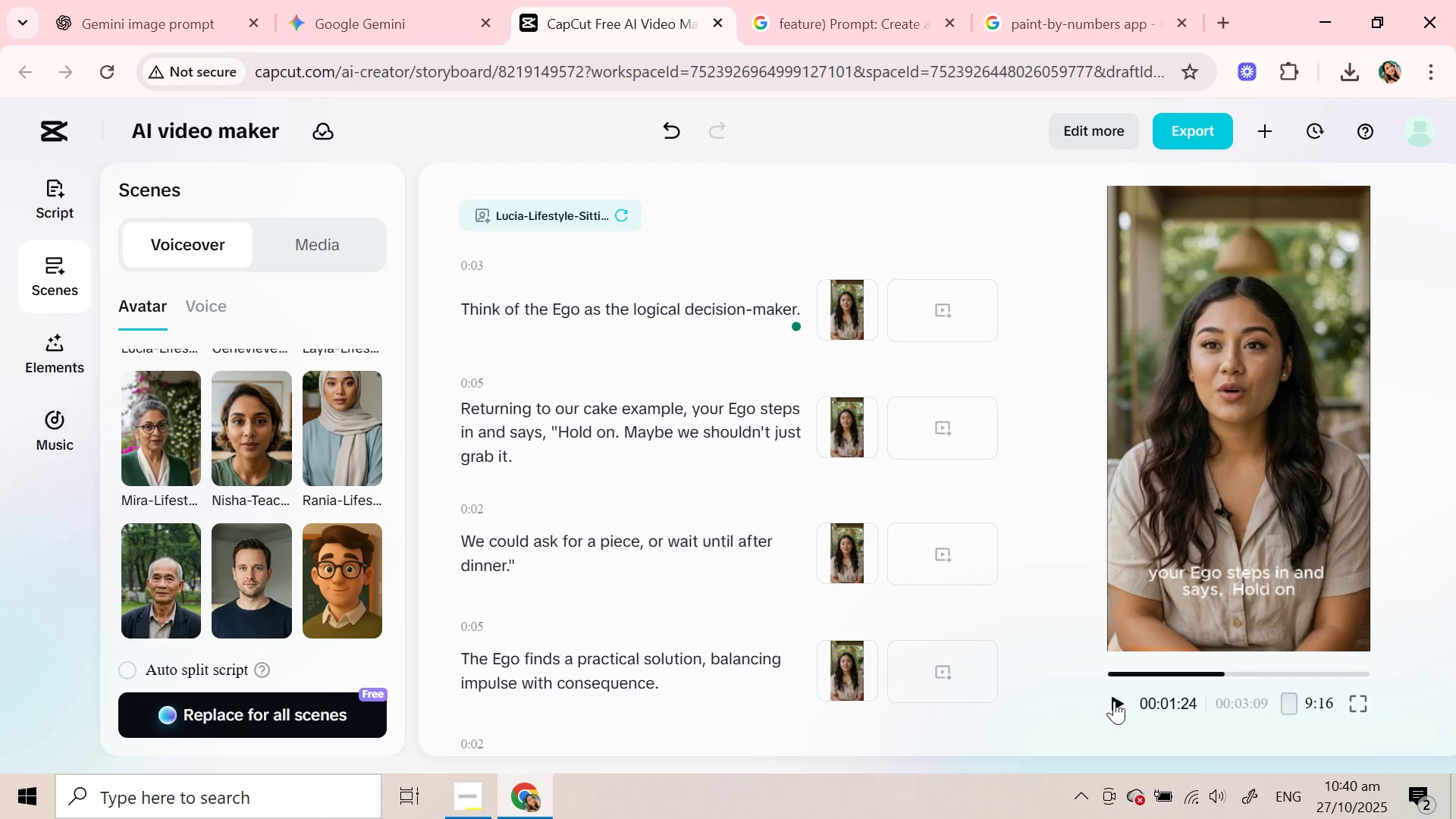 
wait(6.73)
 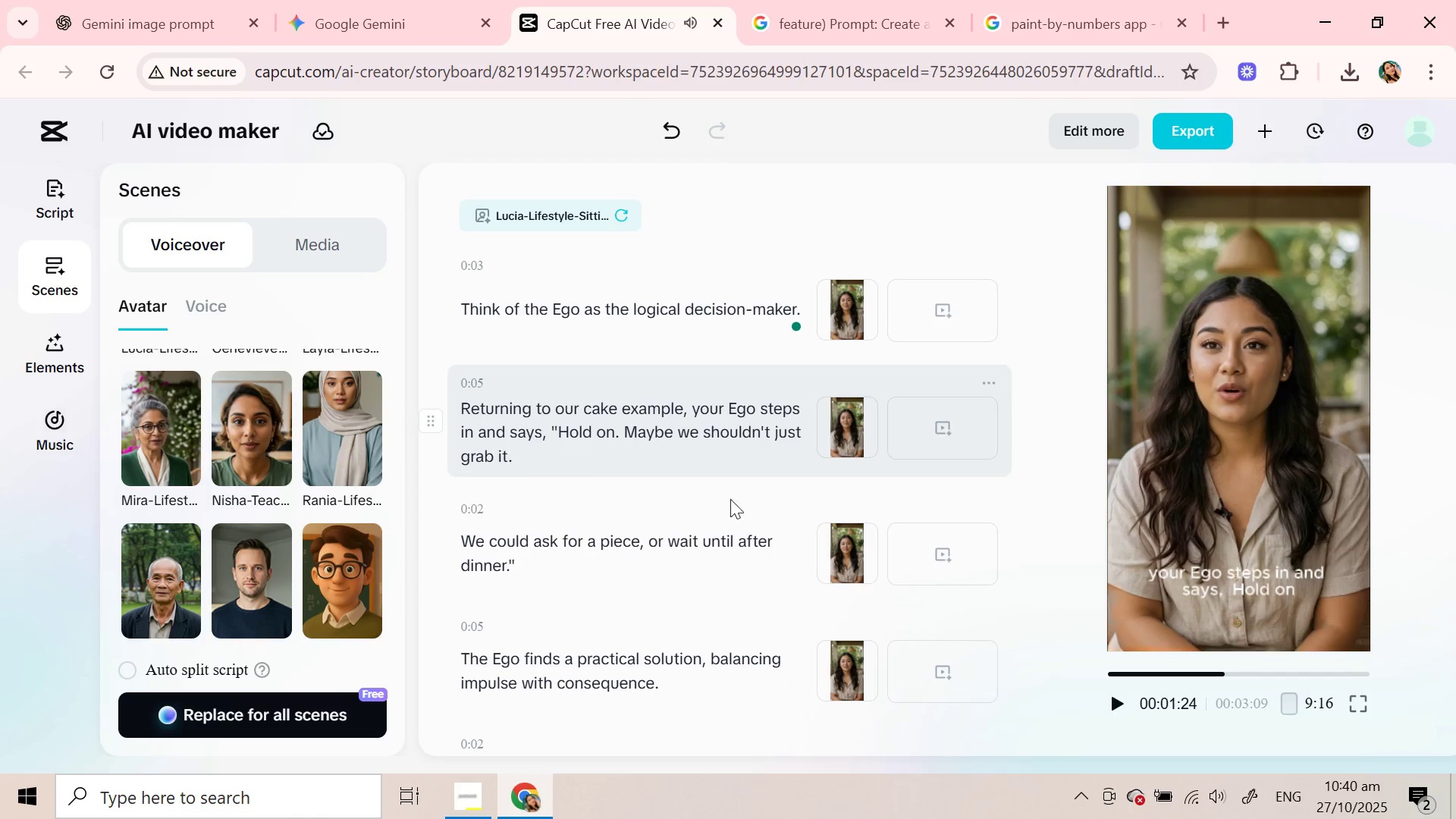 
left_click([428, 30])
 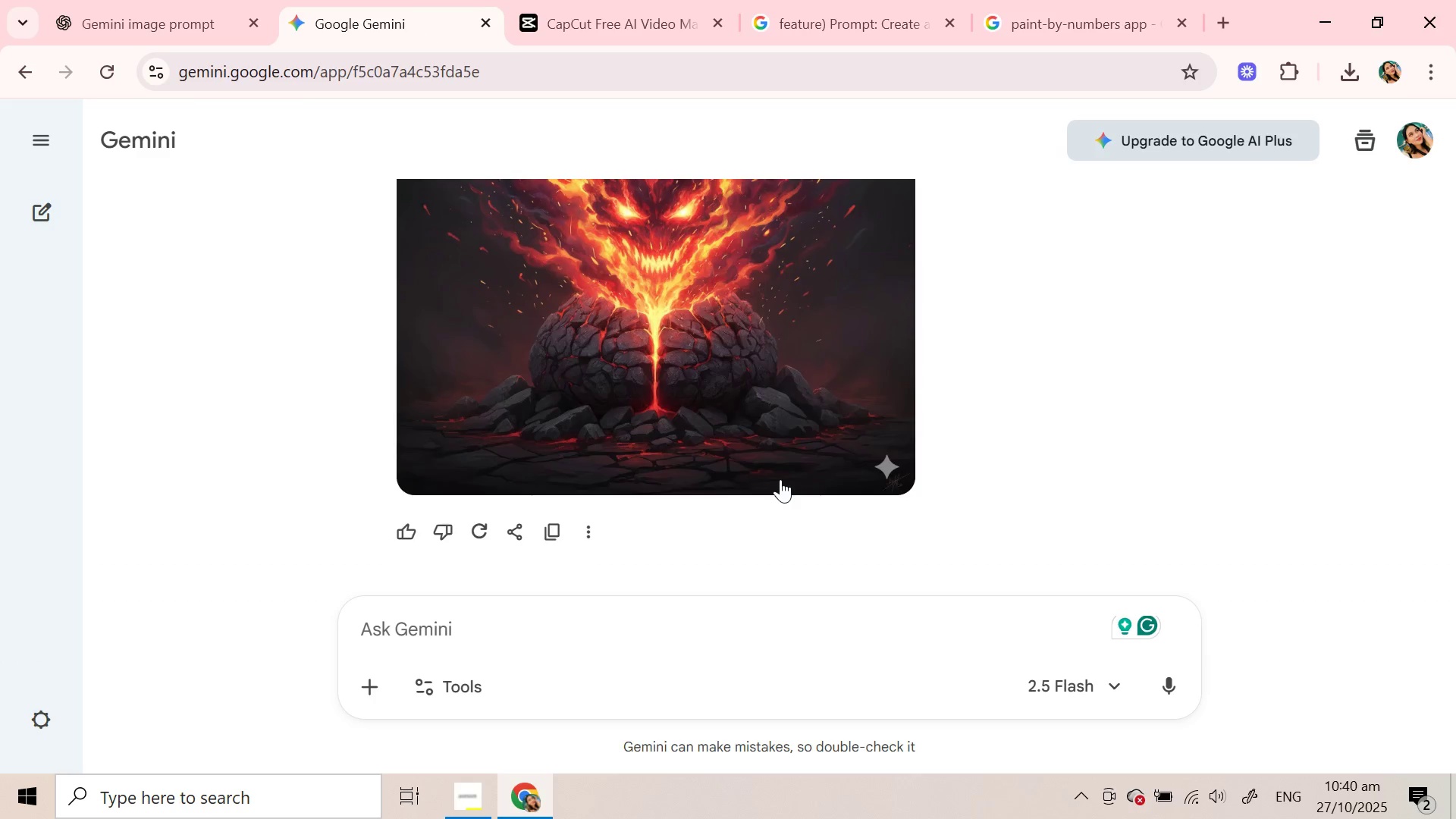 
scroll: coordinate [780, 479], scroll_direction: up, amount: 17.0
 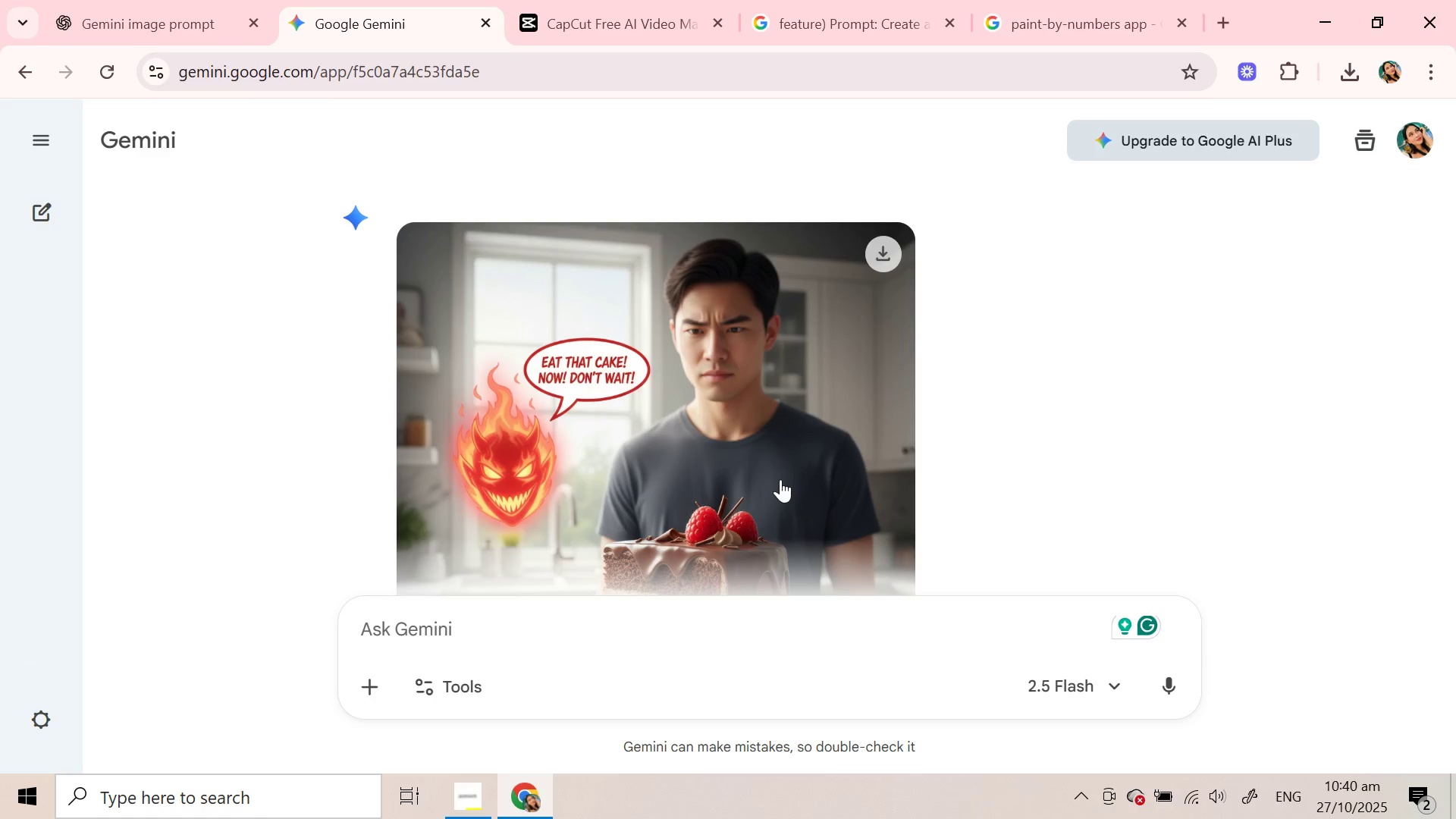 
scroll: coordinate [780, 479], scroll_direction: down, amount: 9.0
 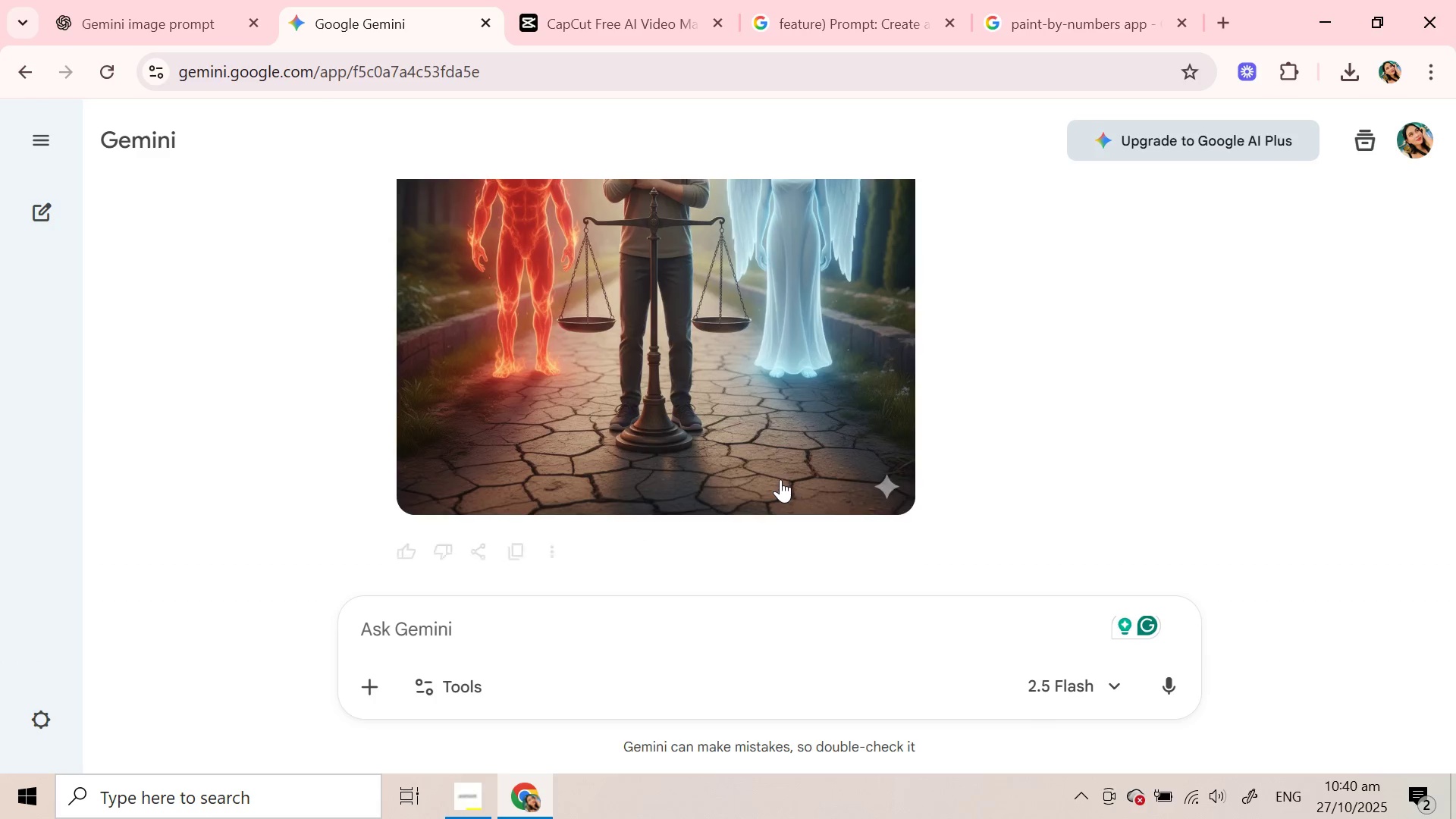 
scroll: coordinate [780, 479], scroll_direction: up, amount: 15.0
 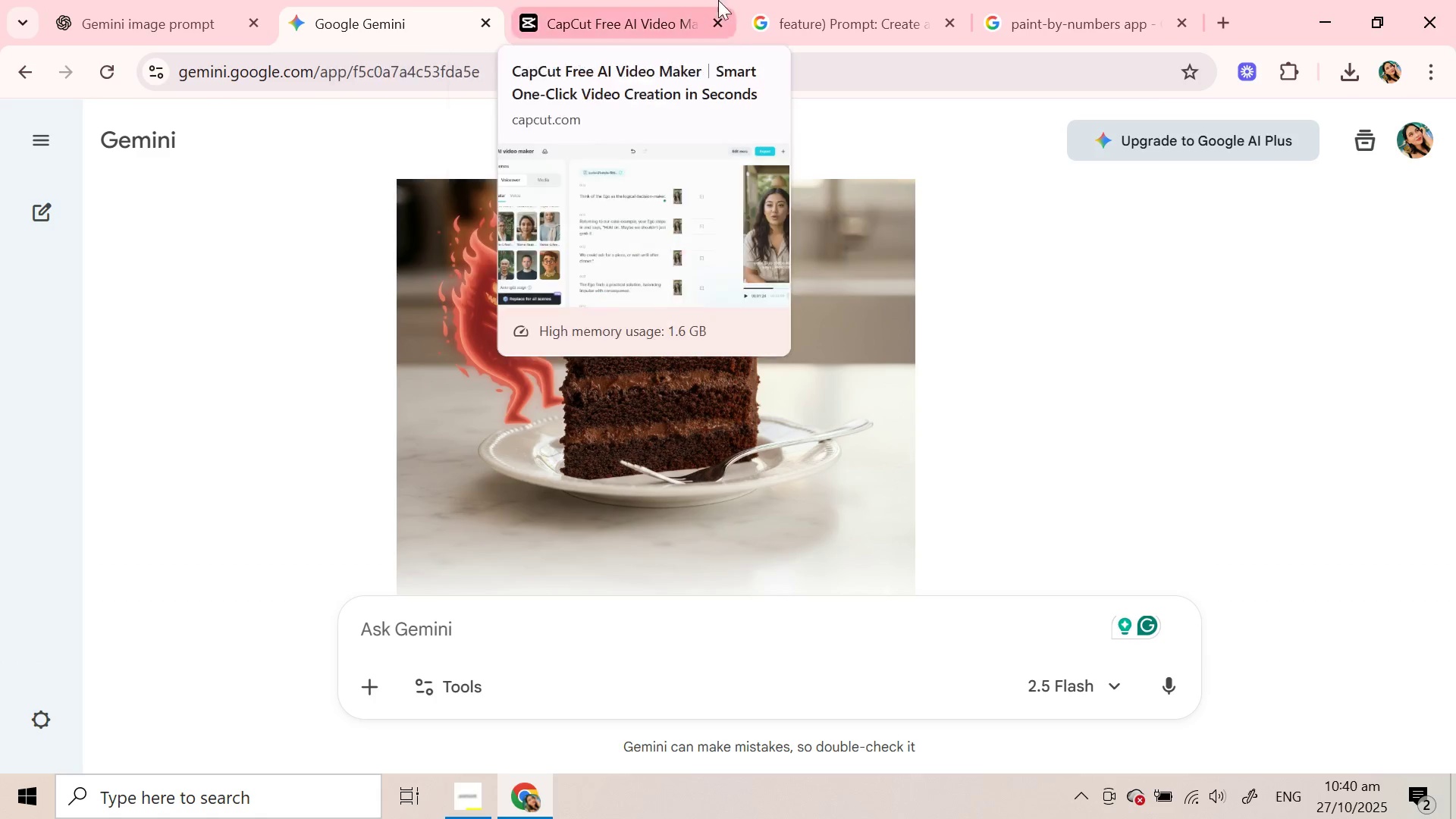 
left_click([879, 19])
 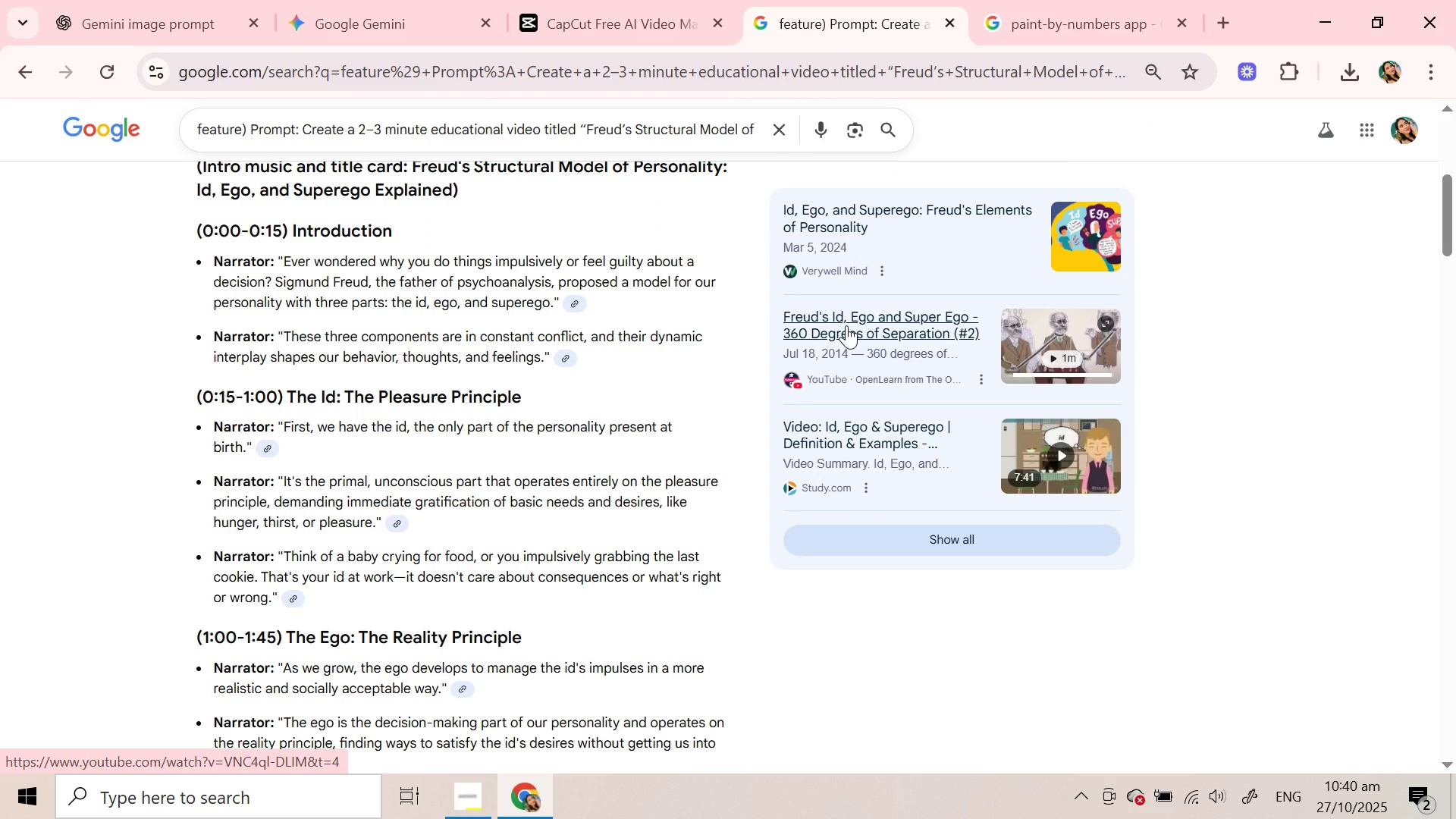 
left_click([668, 0])
 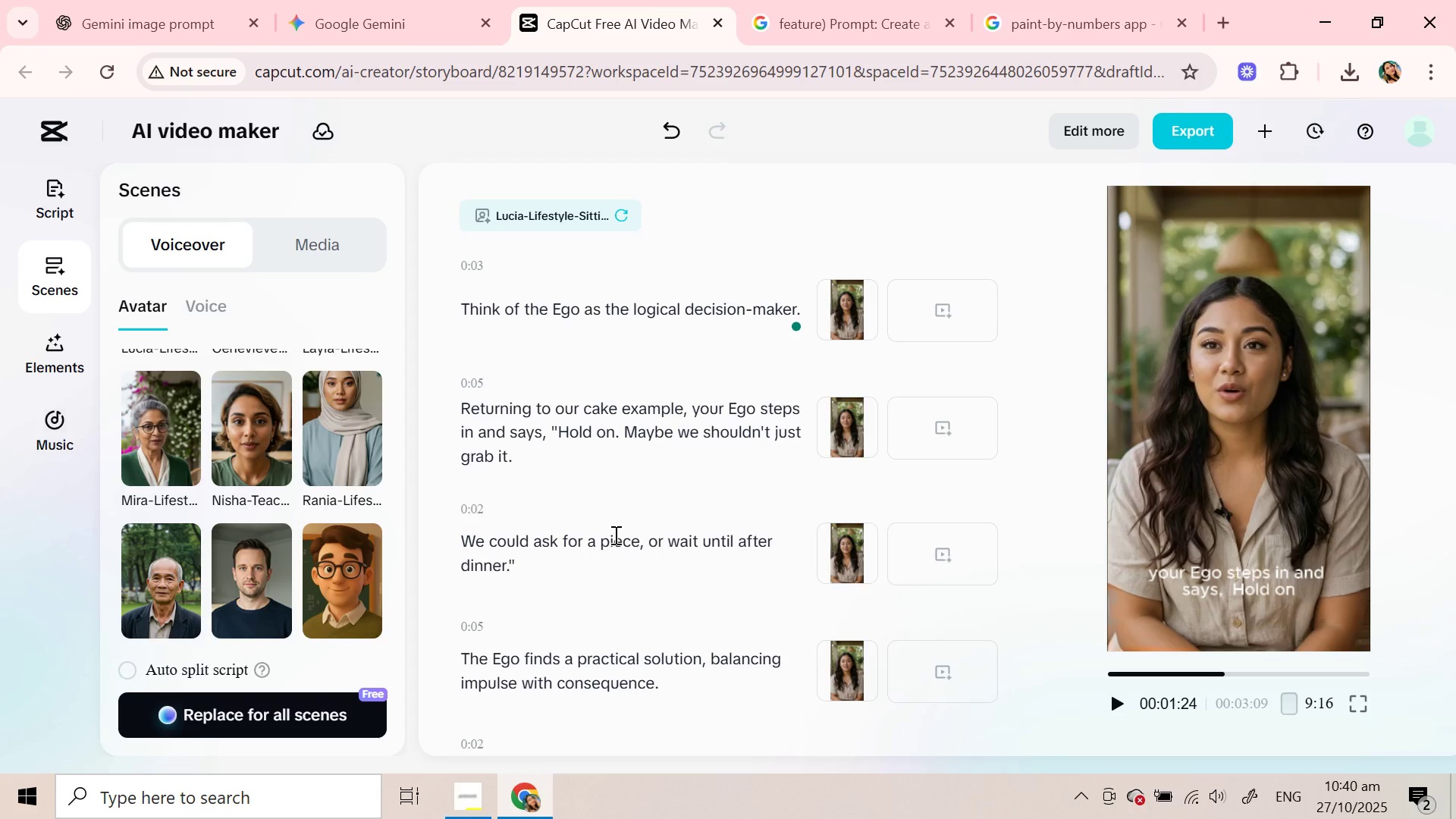 
left_click([614, 535])
 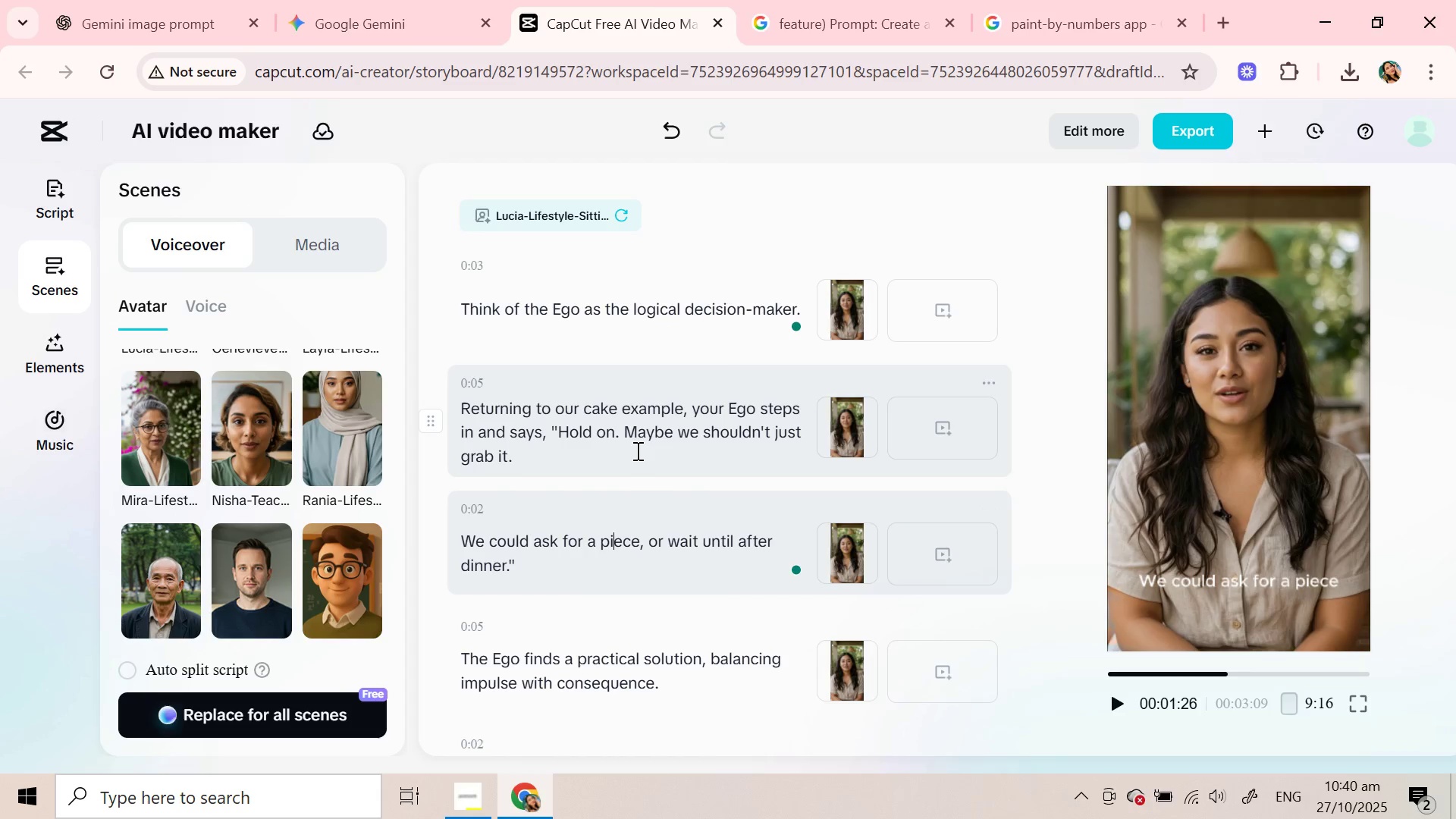 
left_click([636, 450])
 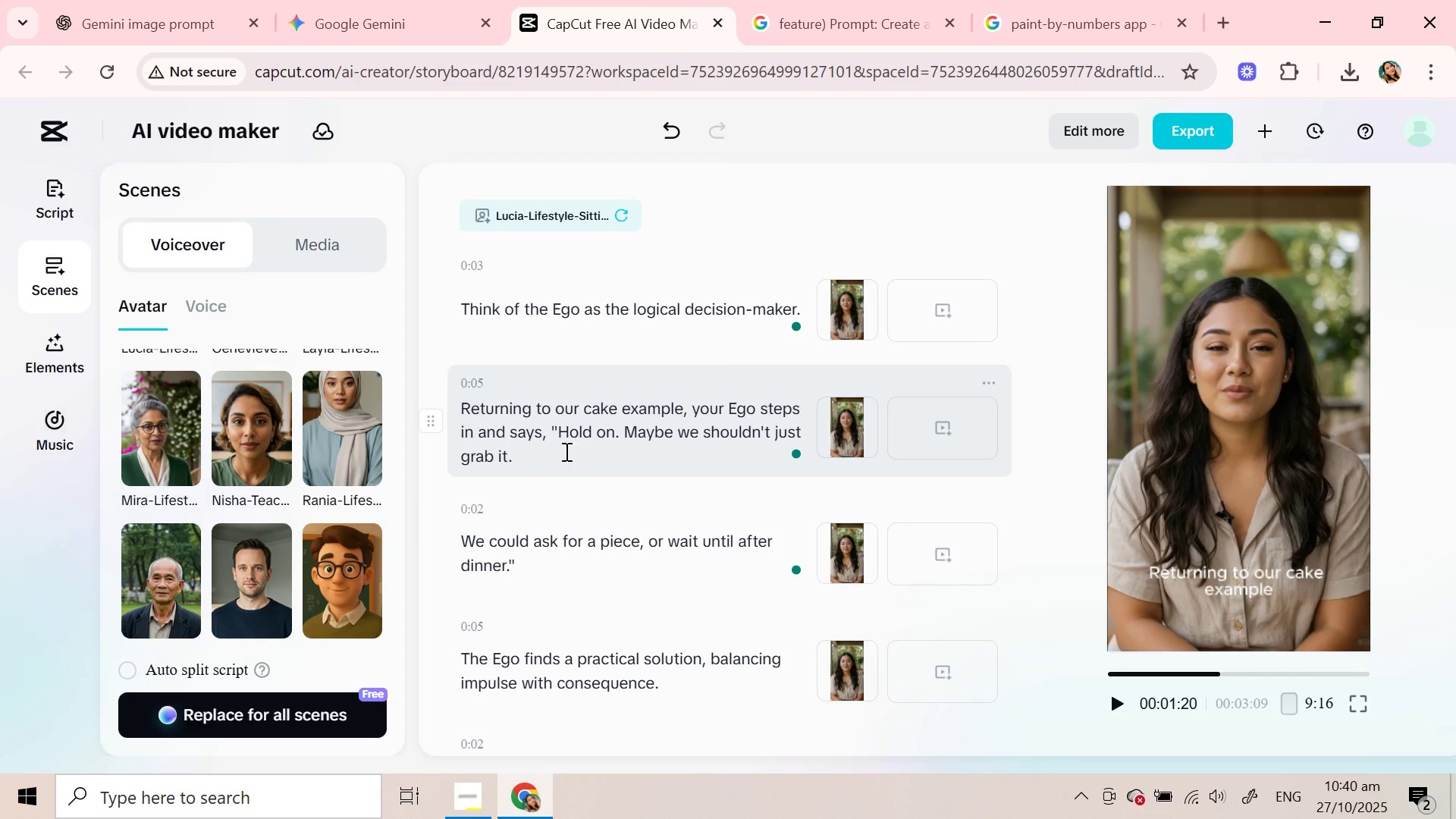 
left_click_drag(start_coordinate=[554, 451], to_coordinate=[456, 387])
 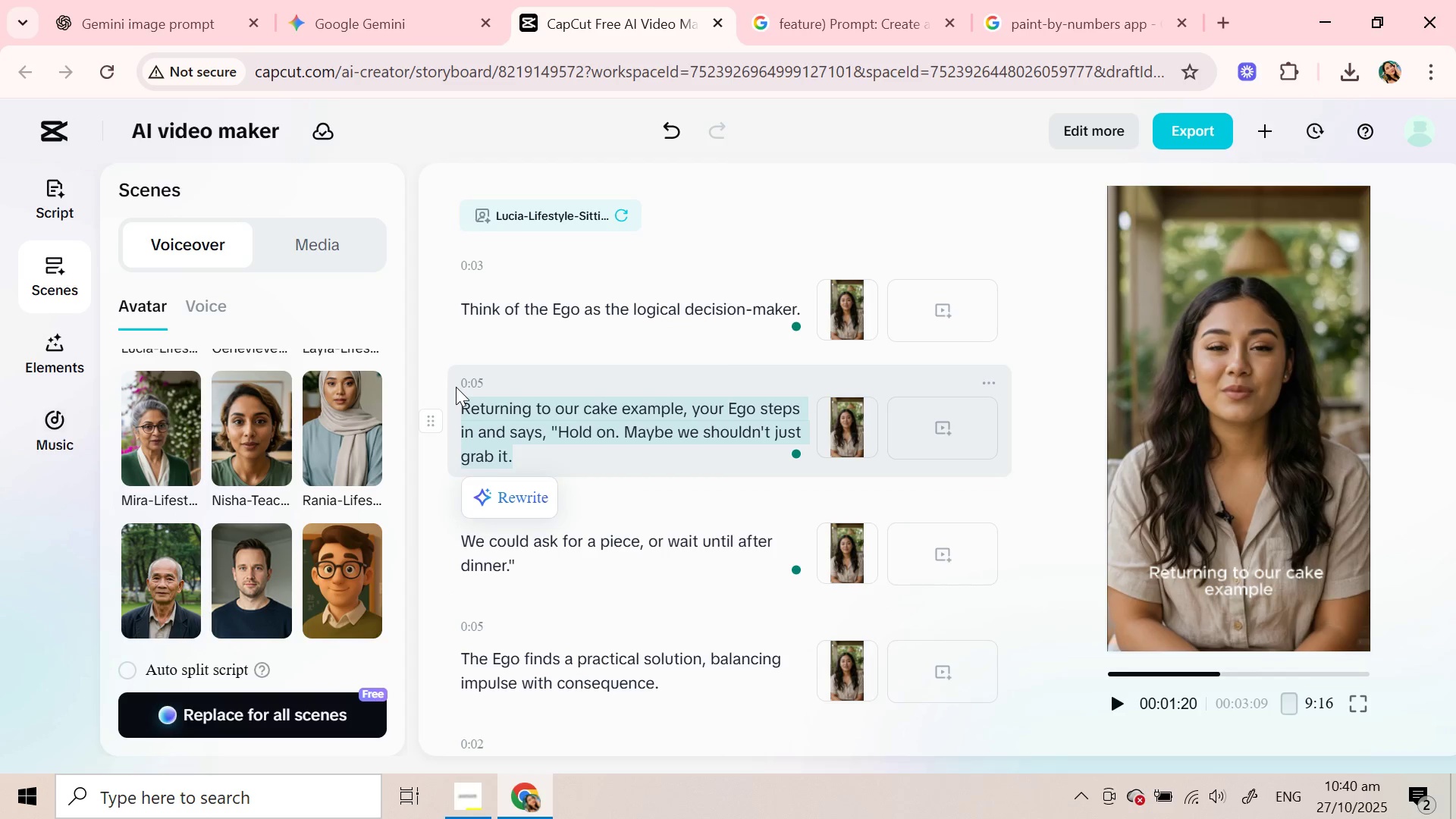 
key(Control+C)
 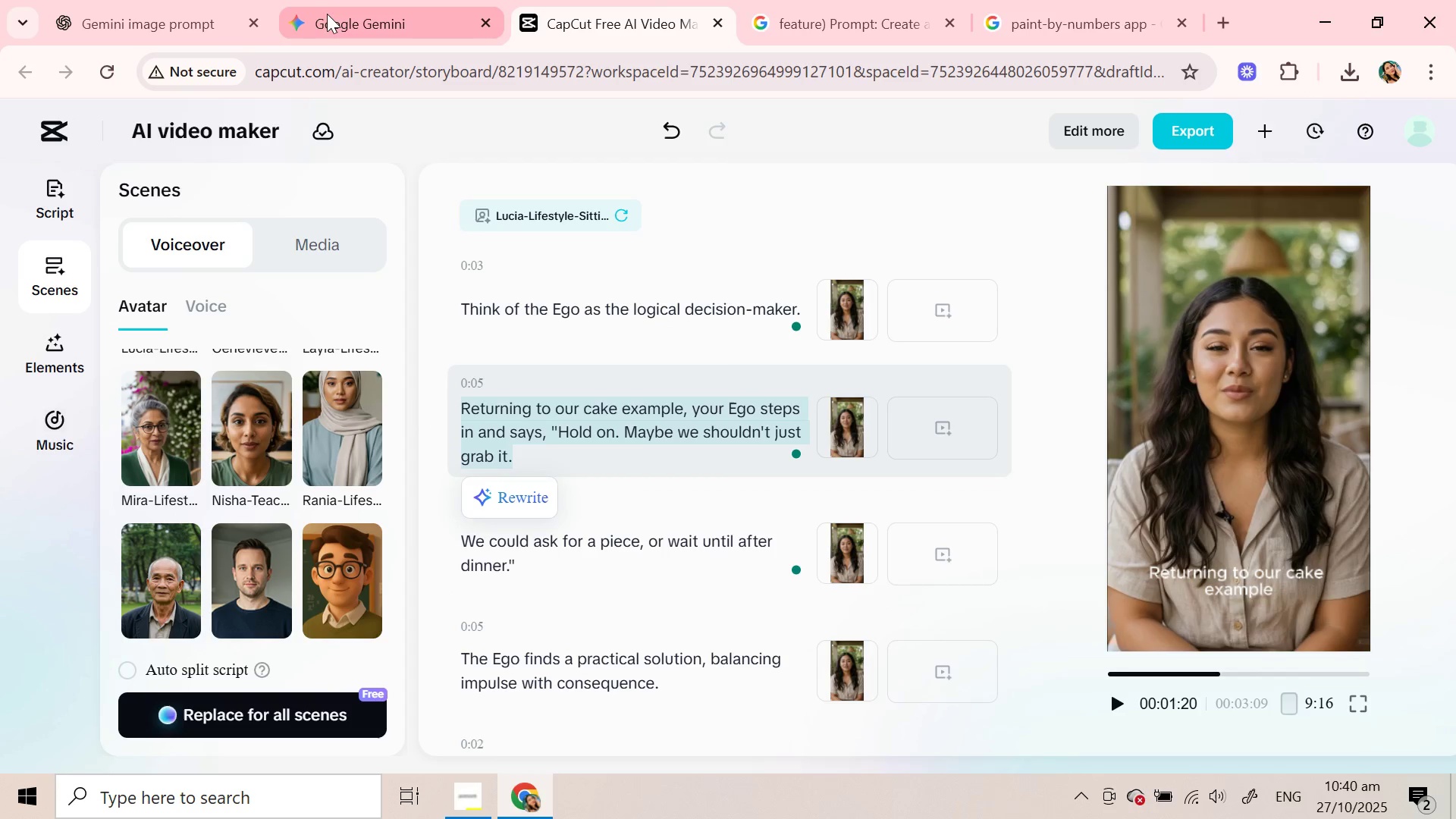 
left_click([228, 12])
 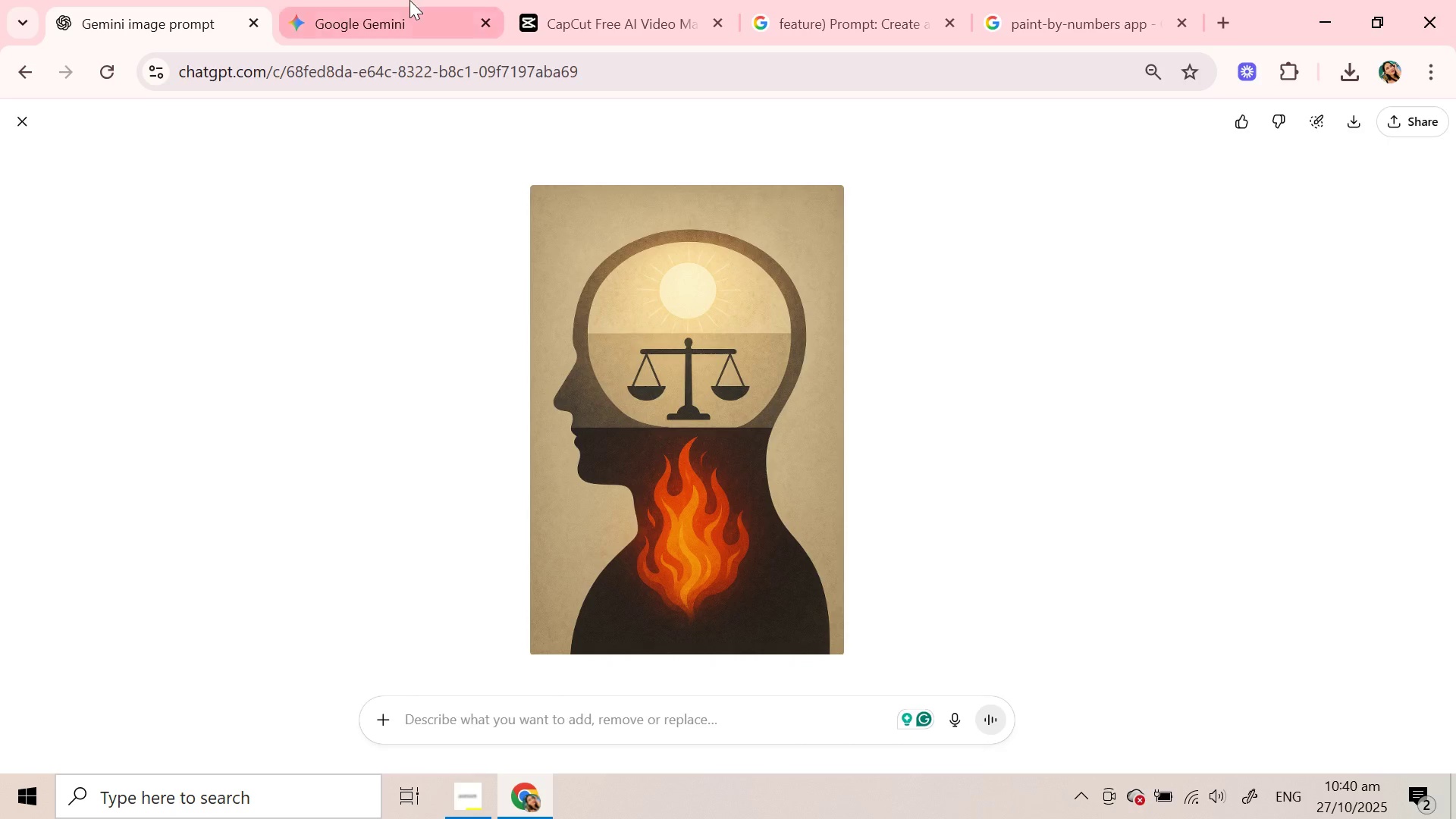 
left_click_drag(start_coordinate=[409, 0], to_coordinate=[409, 13])
 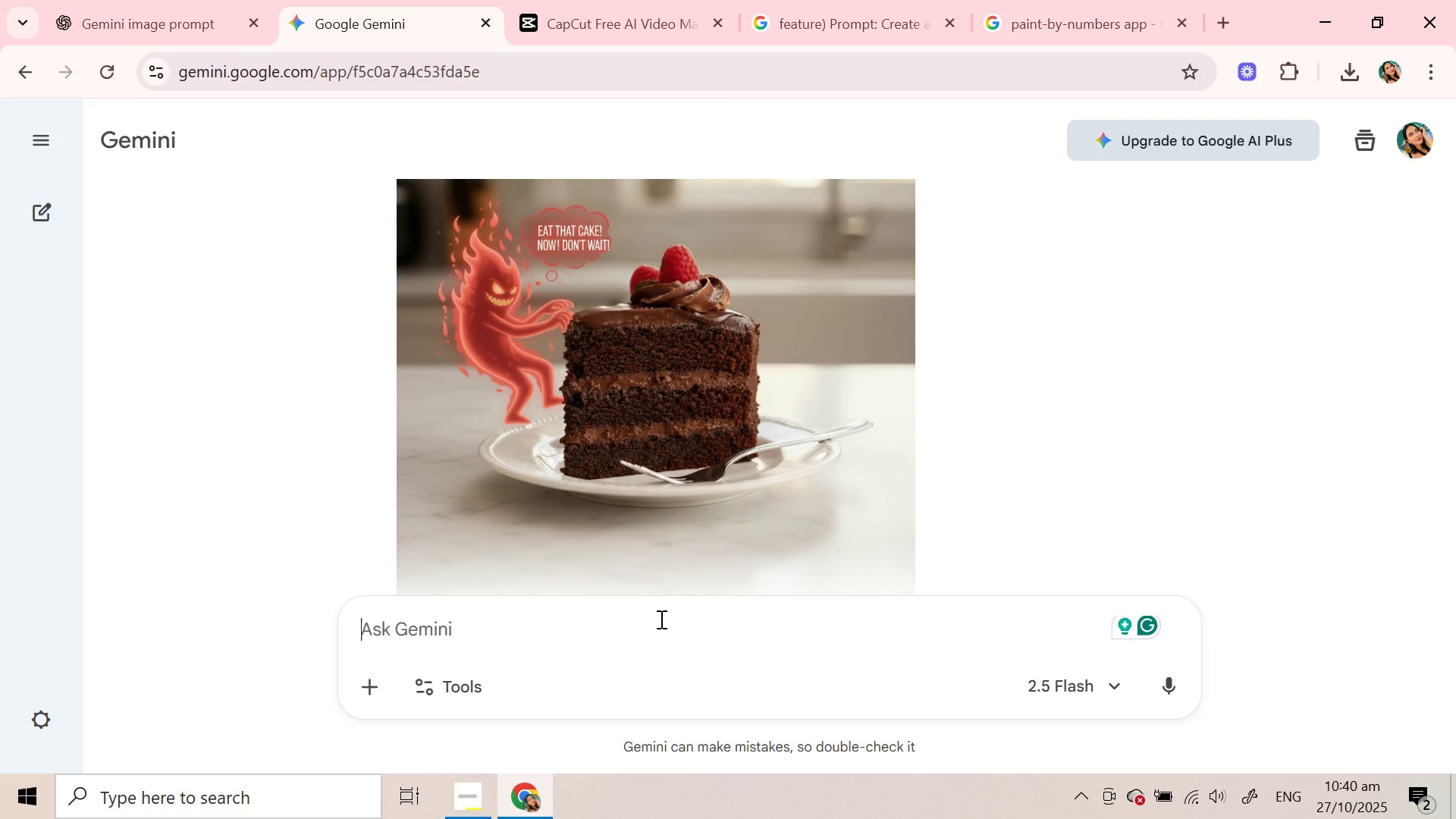 
left_click([660, 619])
 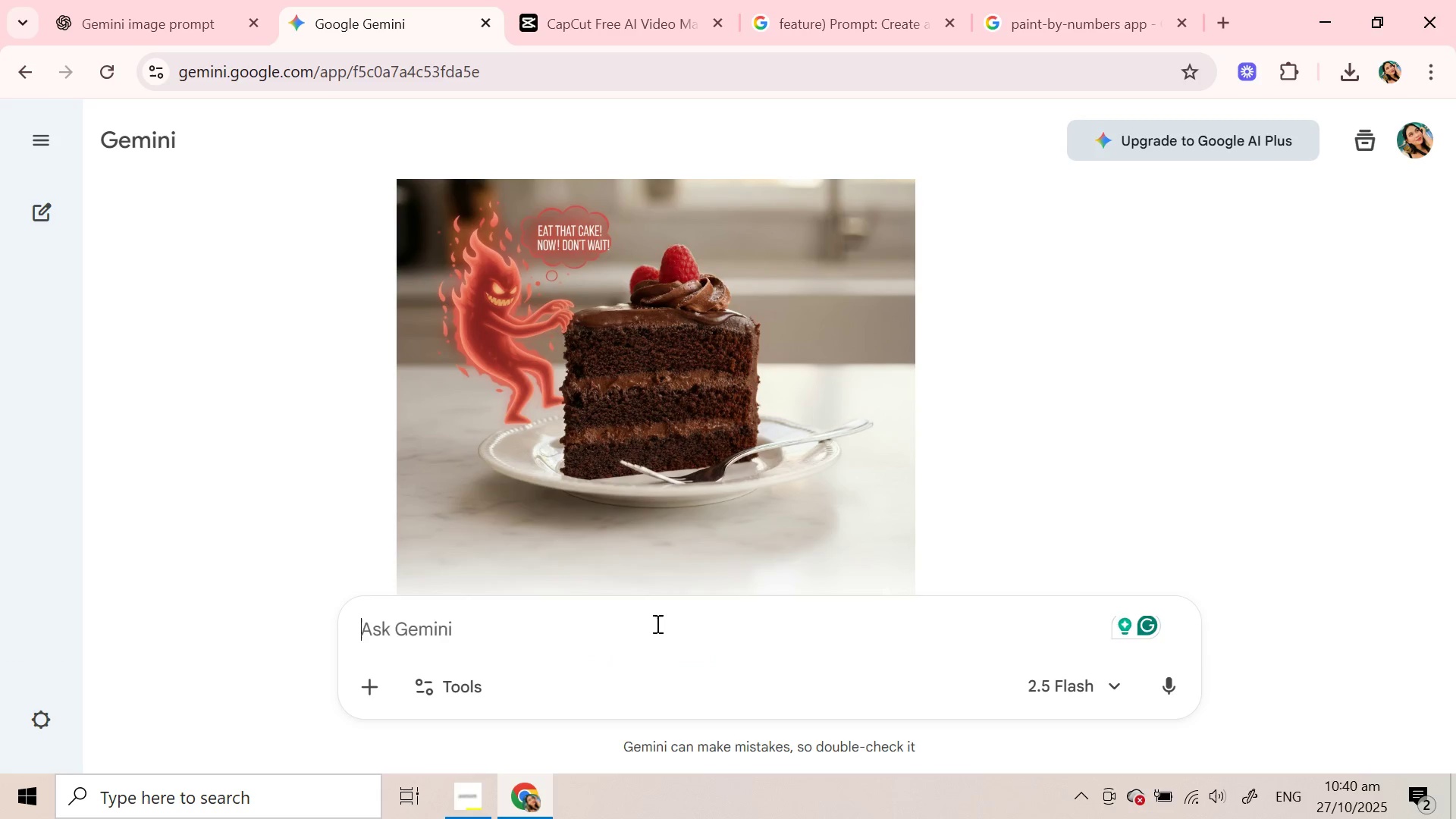 
key(Control+ControlLeft)
 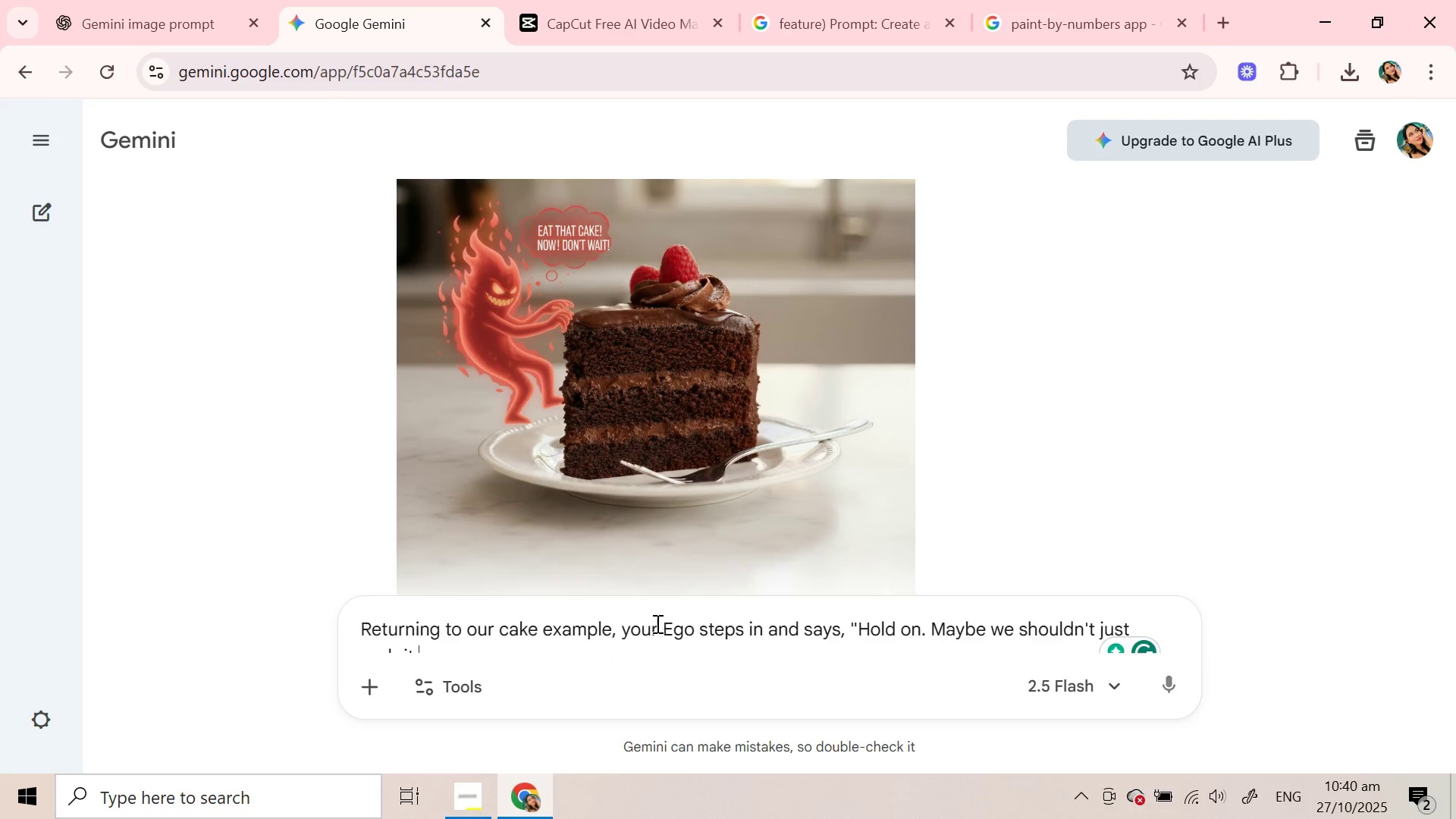 
key(Control+V)
 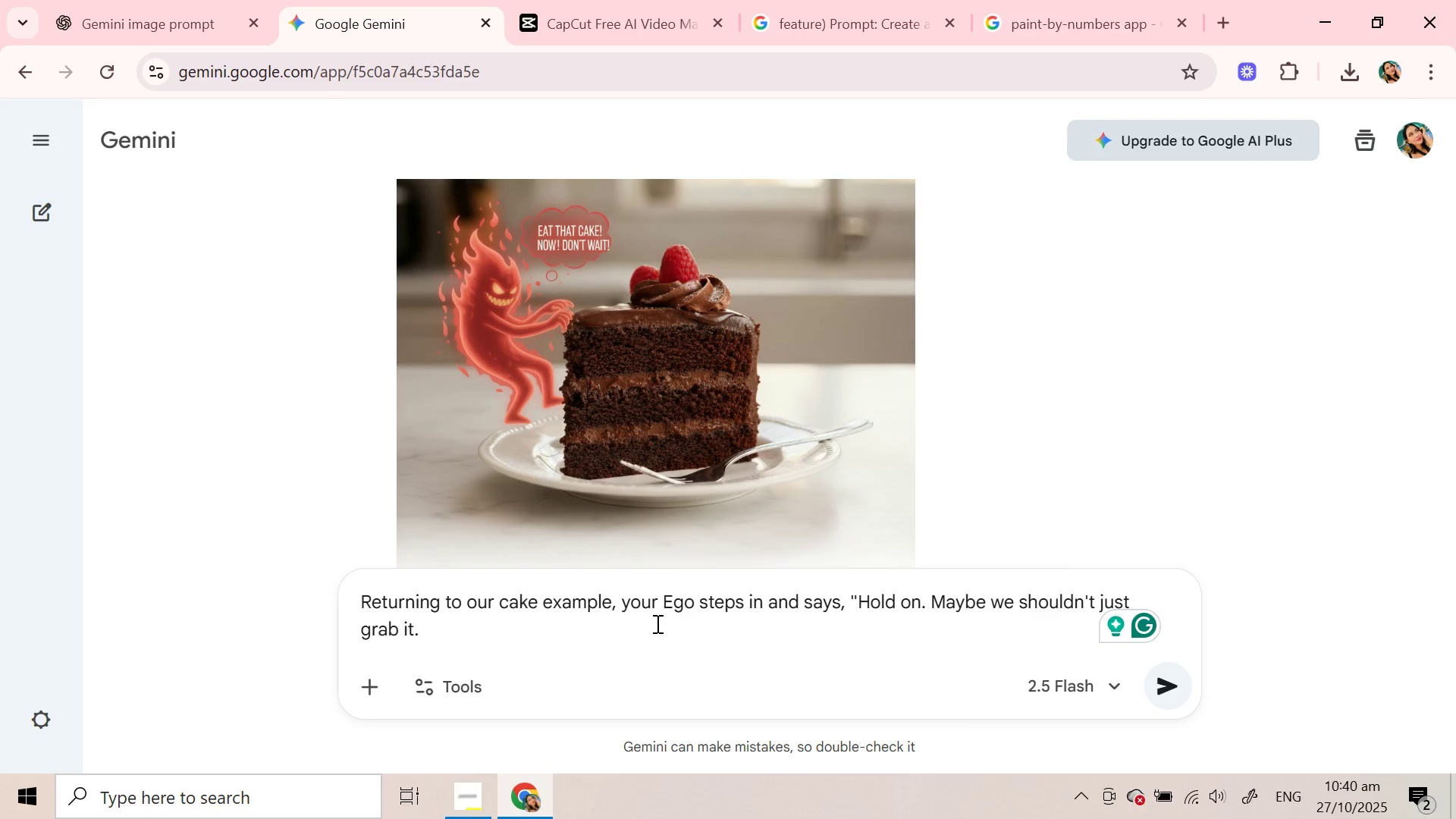 
key(Enter)
 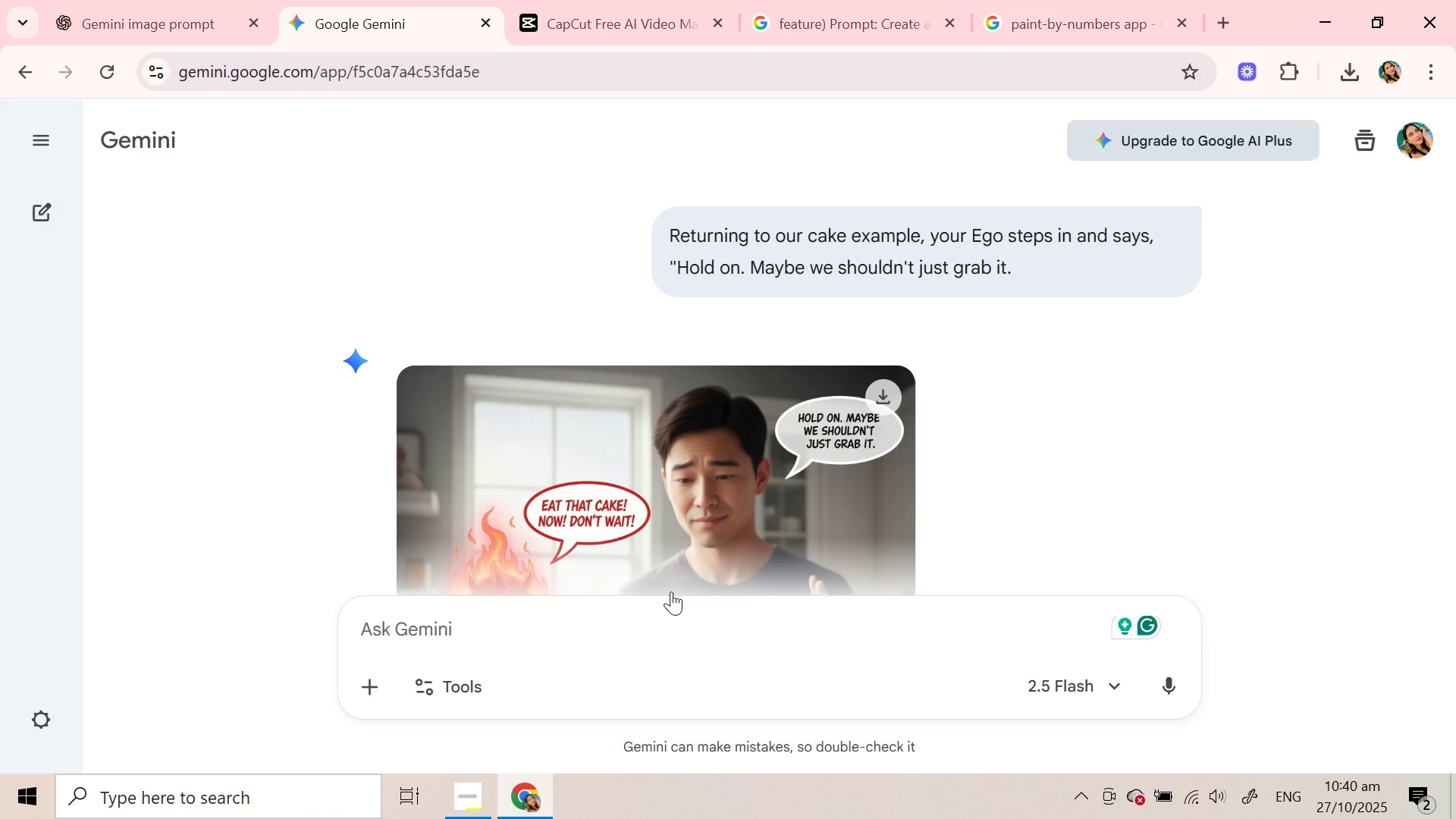 
wait(25.96)
 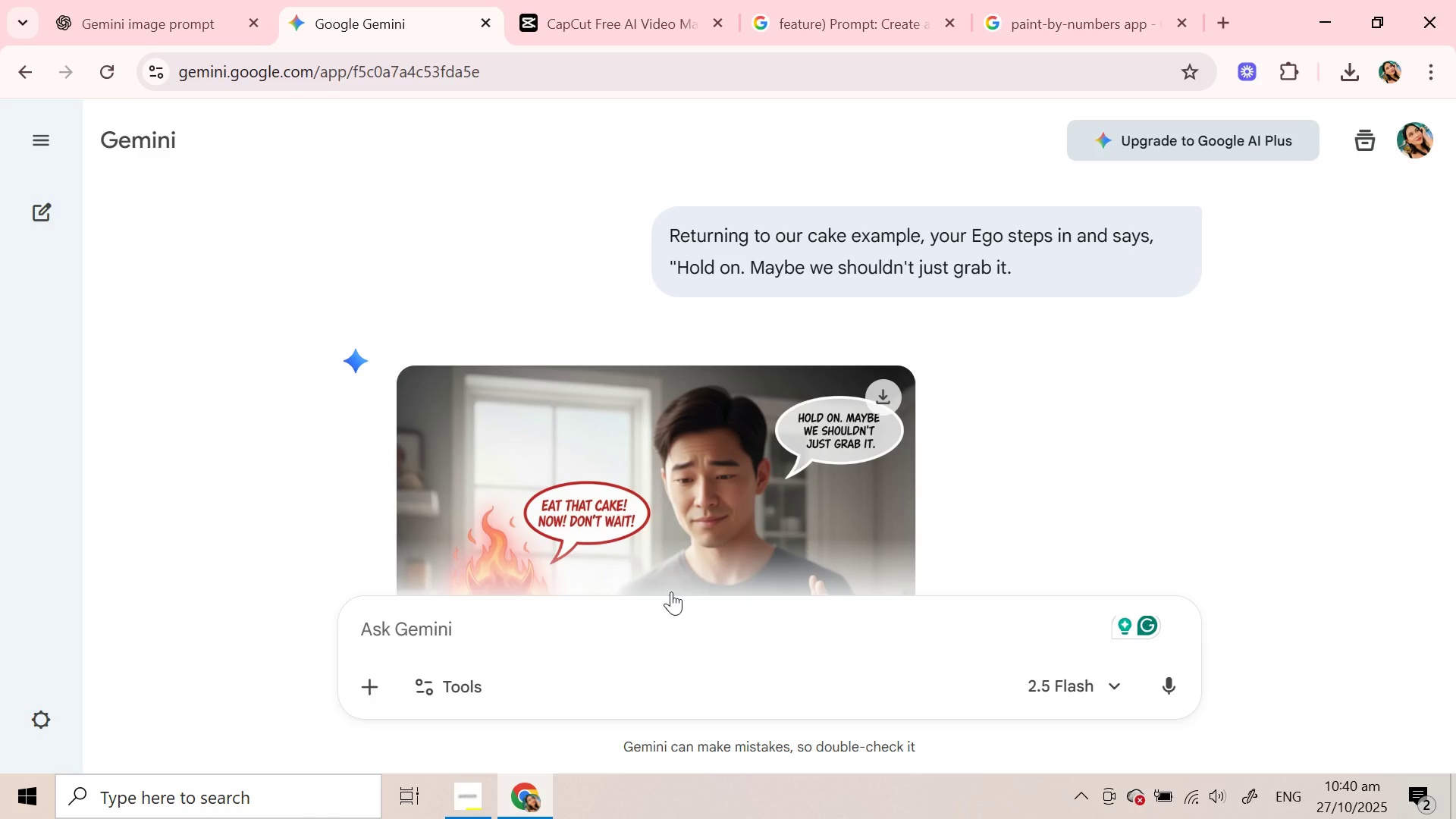 
scroll: coordinate [657, 358], scroll_direction: down, amount: 4.0
 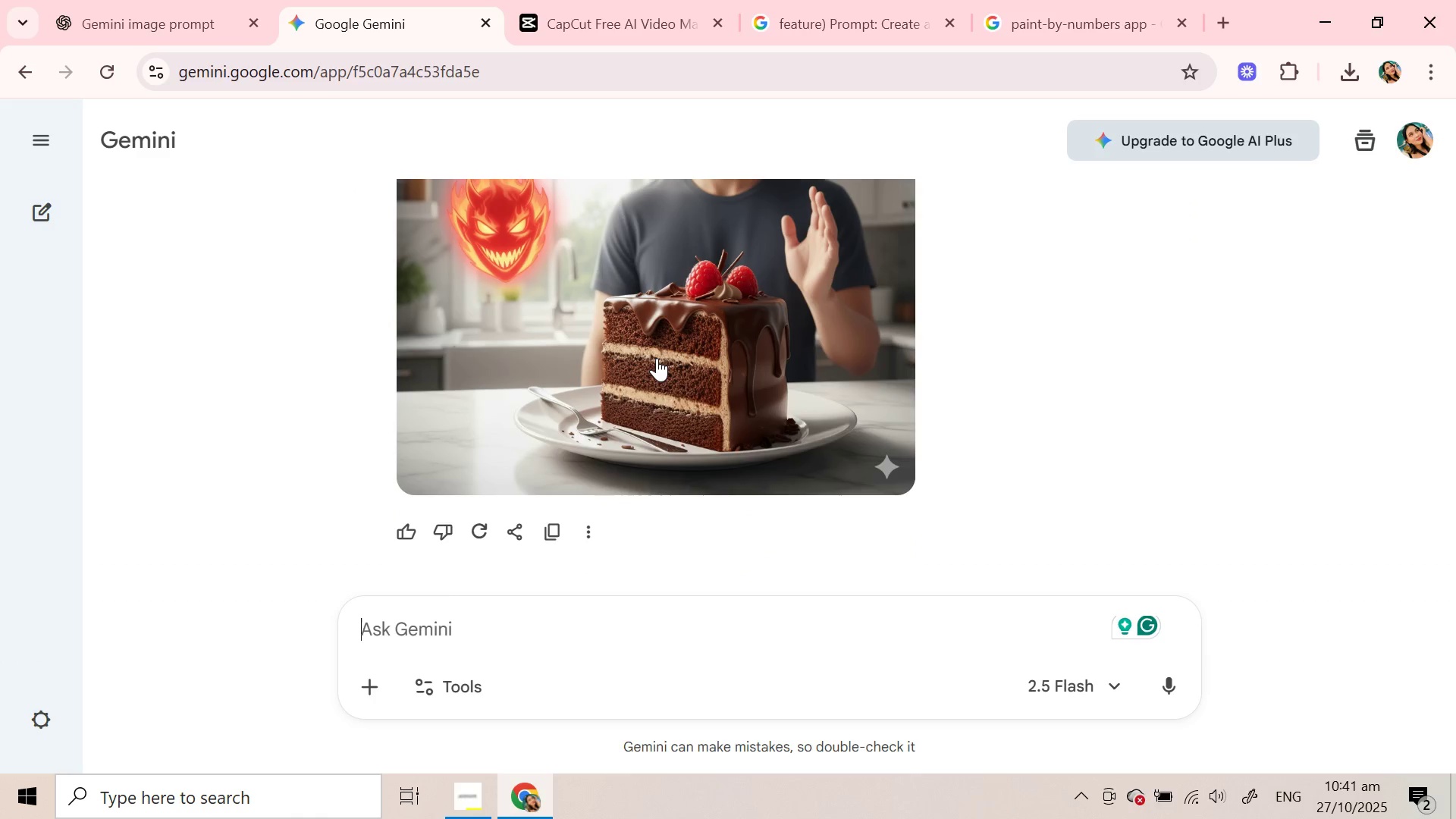 
scroll: coordinate [657, 358], scroll_direction: up, amount: 2.0
 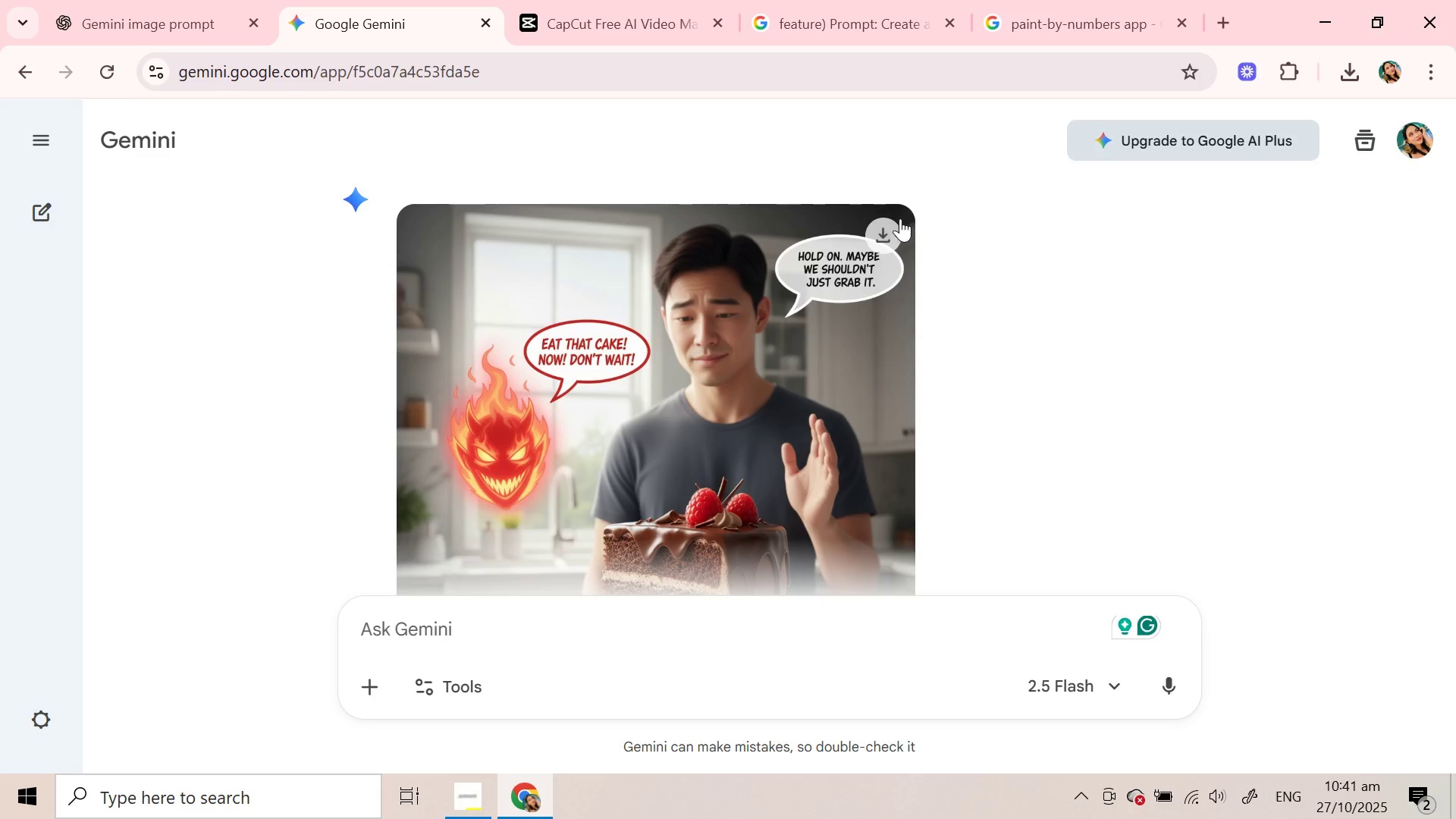 
left_click([890, 229])
 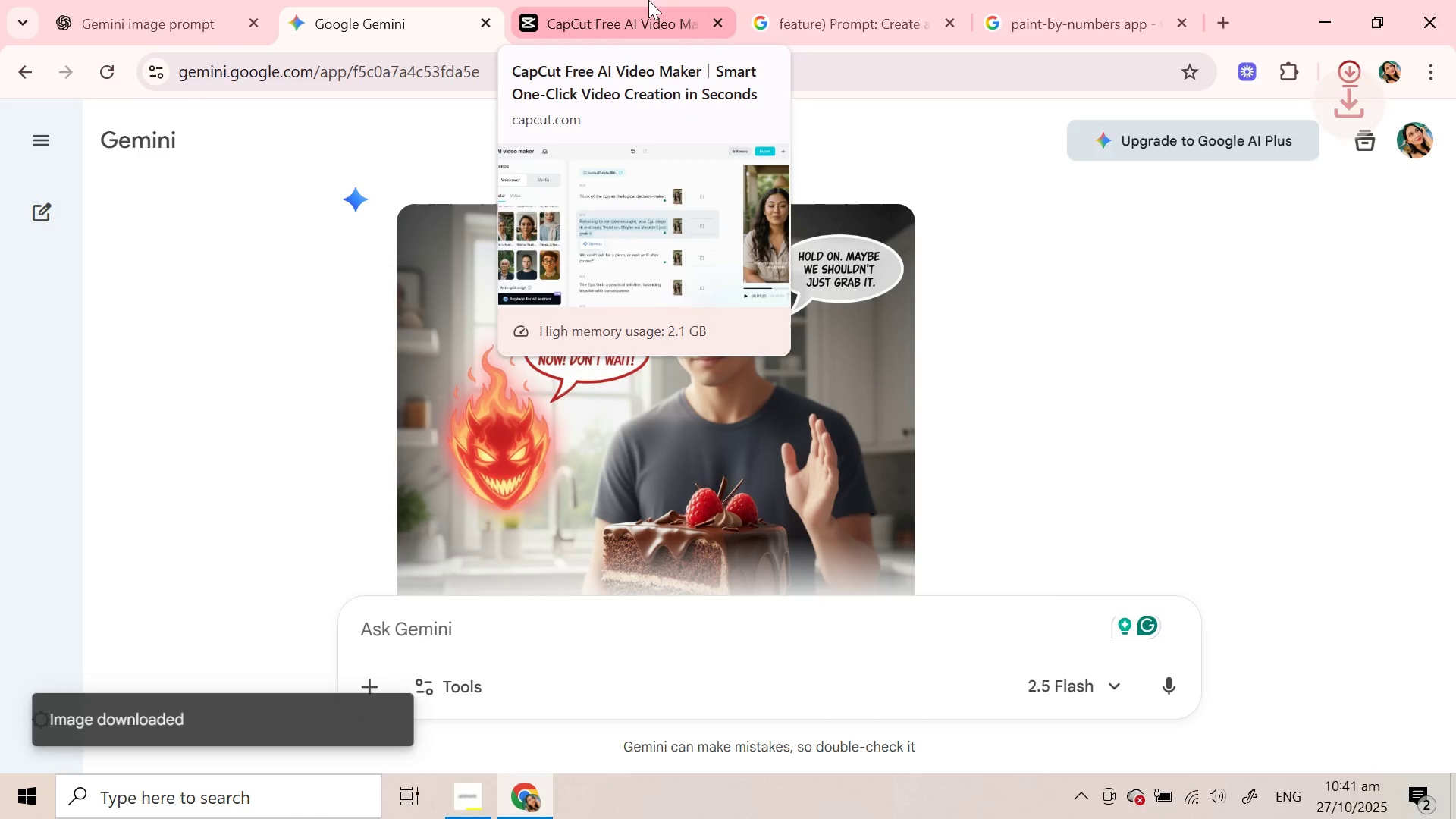 
left_click([648, 0])
 